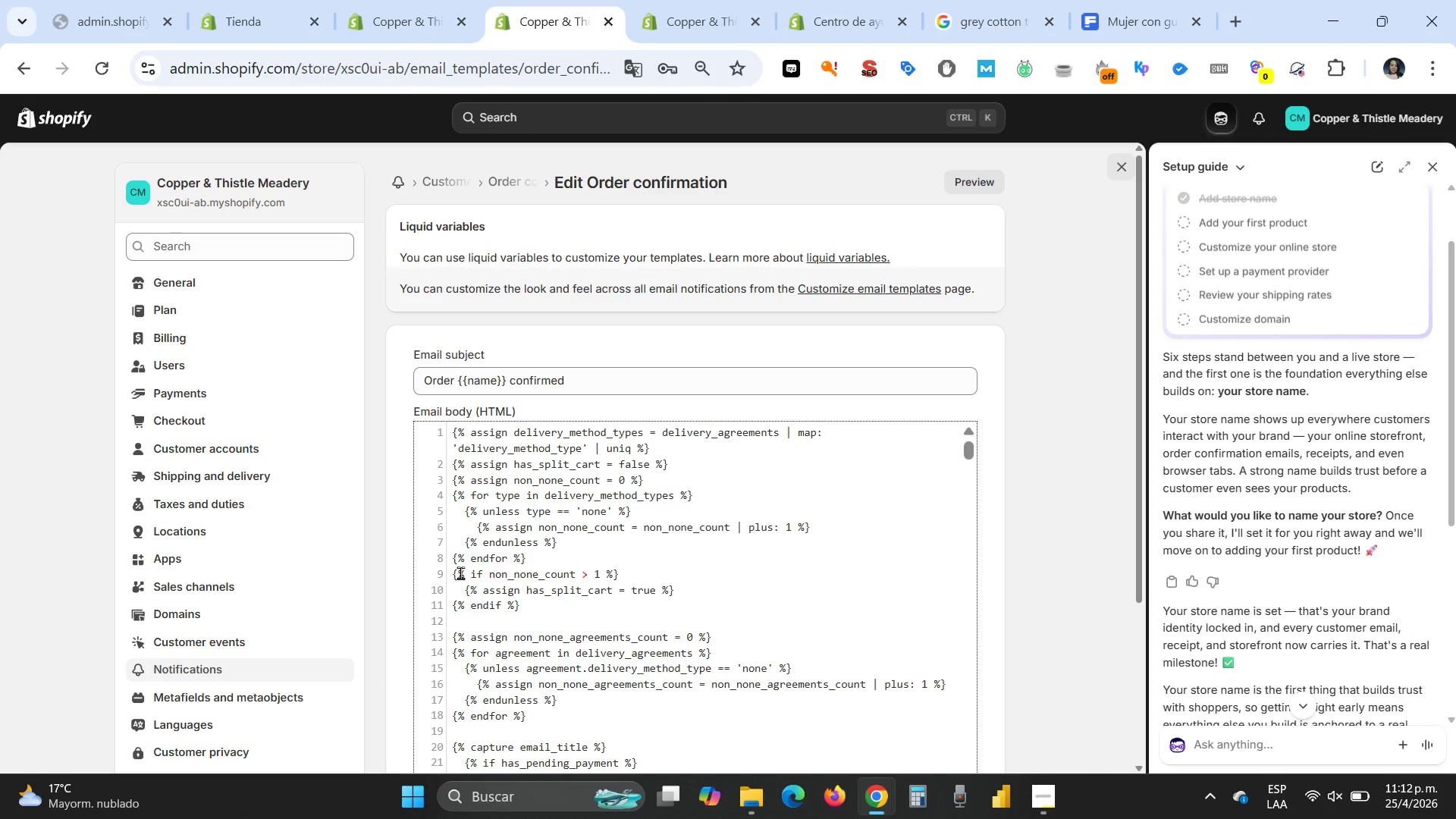 
key(Enter)
 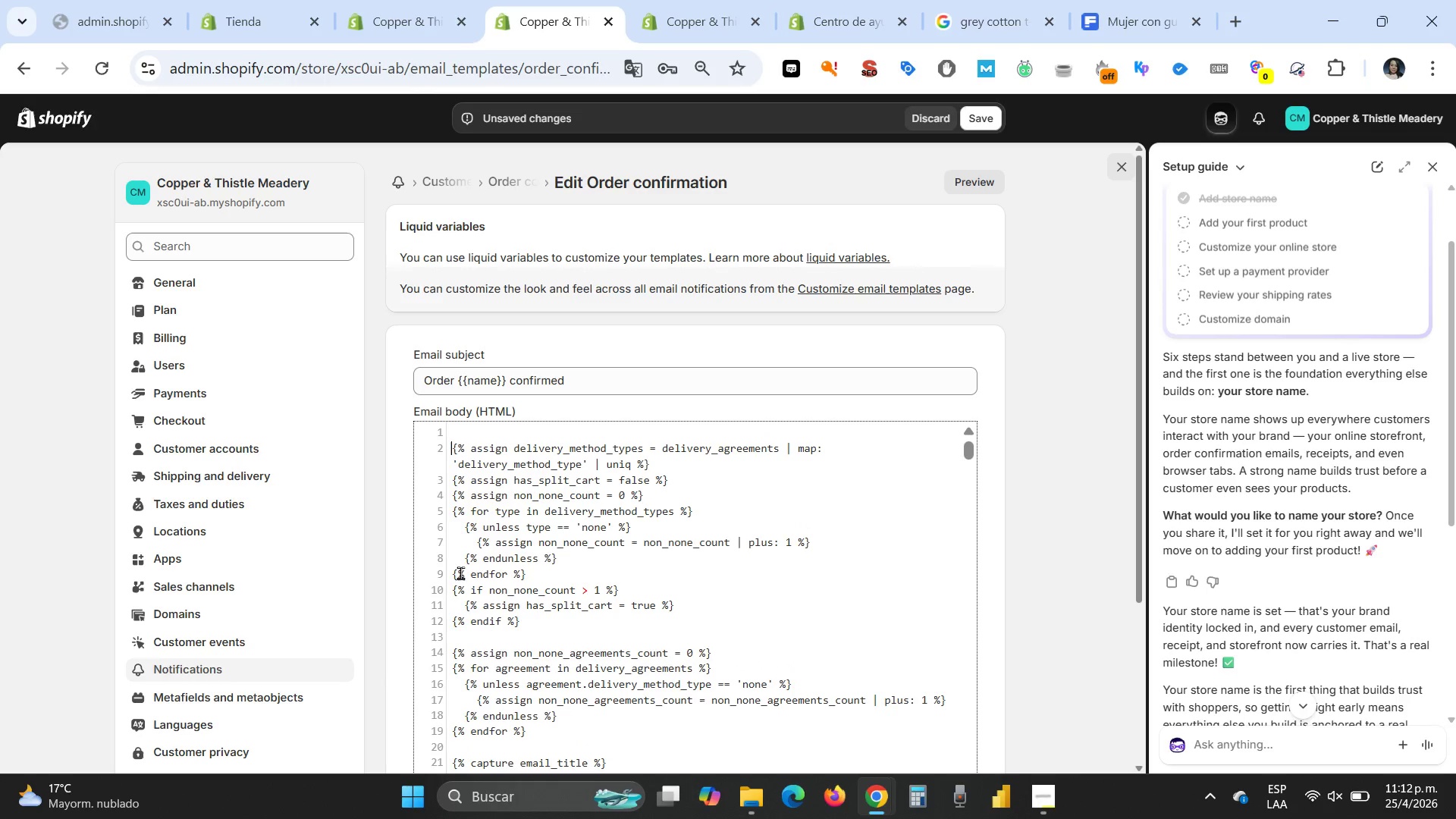 
key(ArrowUp)
 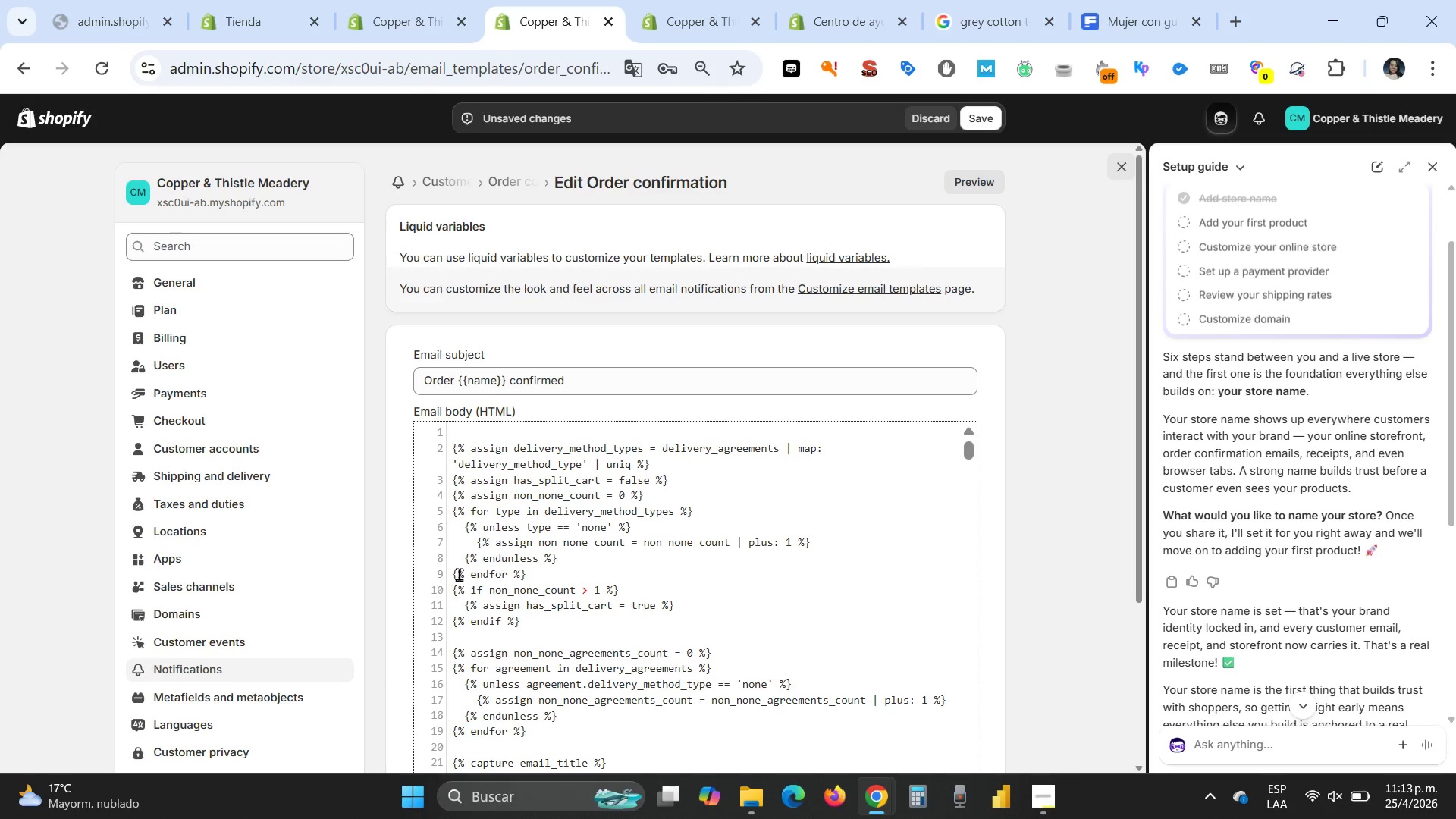 
wait(56.06)
 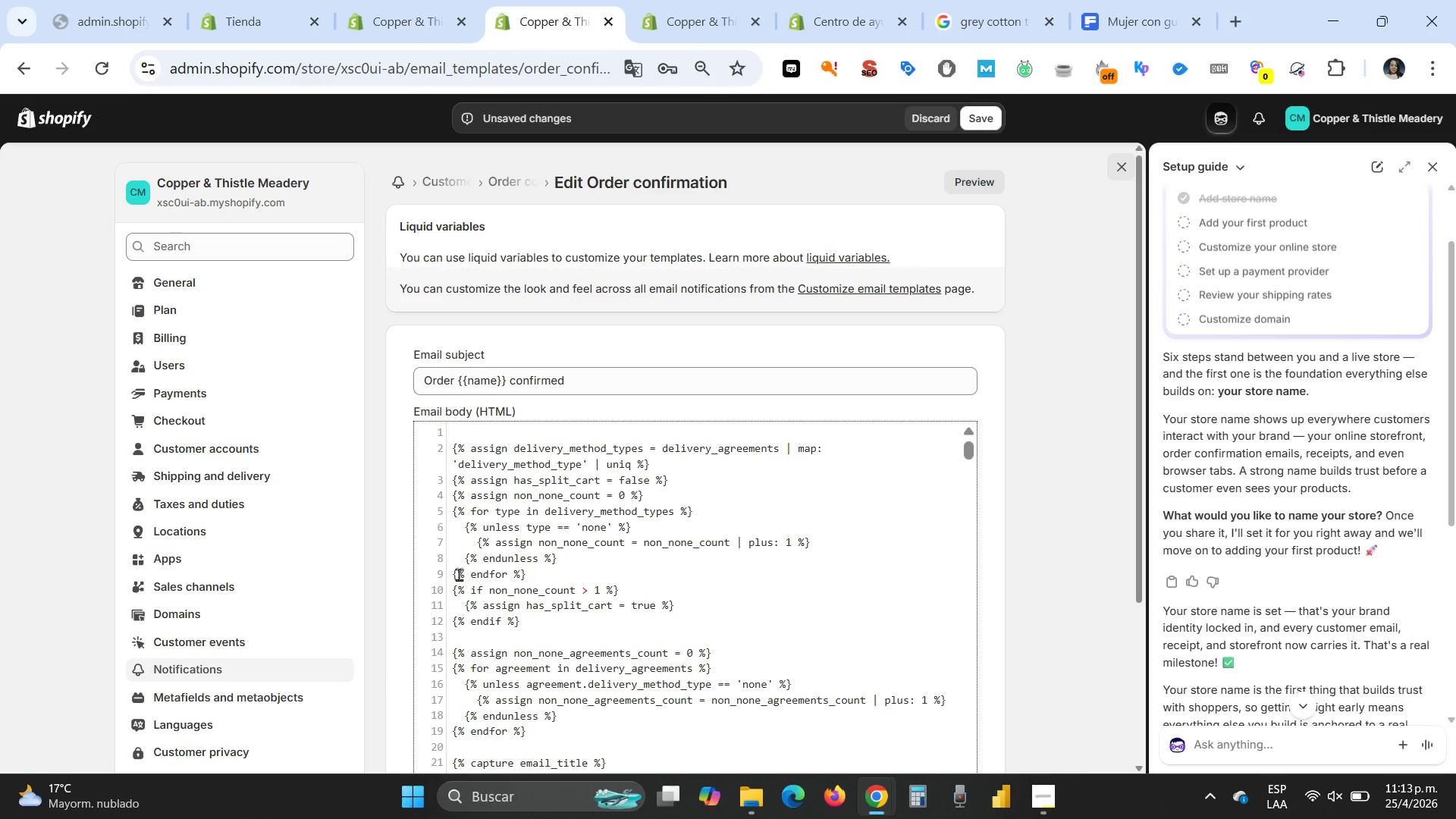 
scroll: coordinate [504, 586], scroll_direction: down, amount: 6.0
 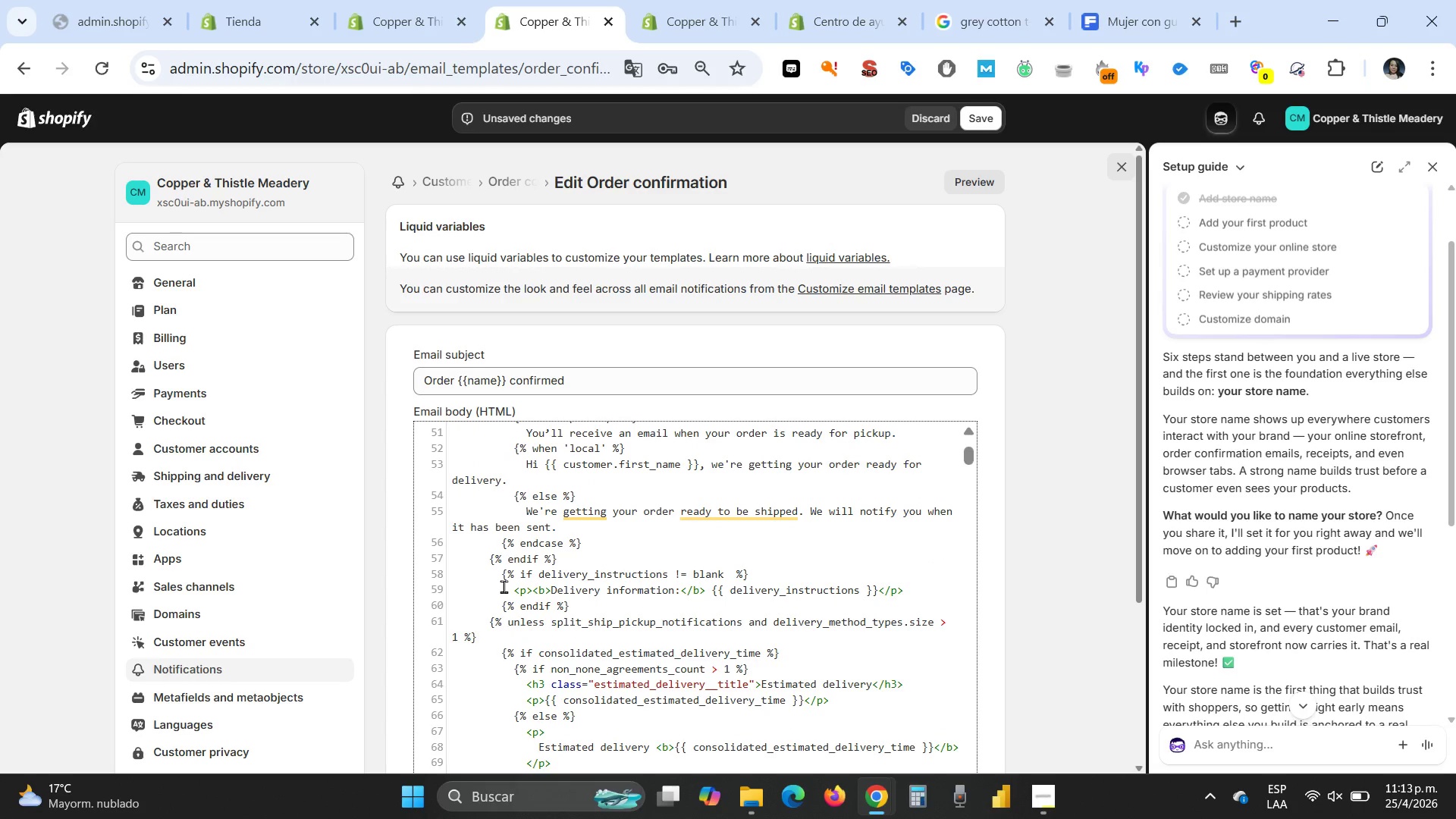 
scroll: coordinate [504, 586], scroll_direction: up, amount: 11.0
 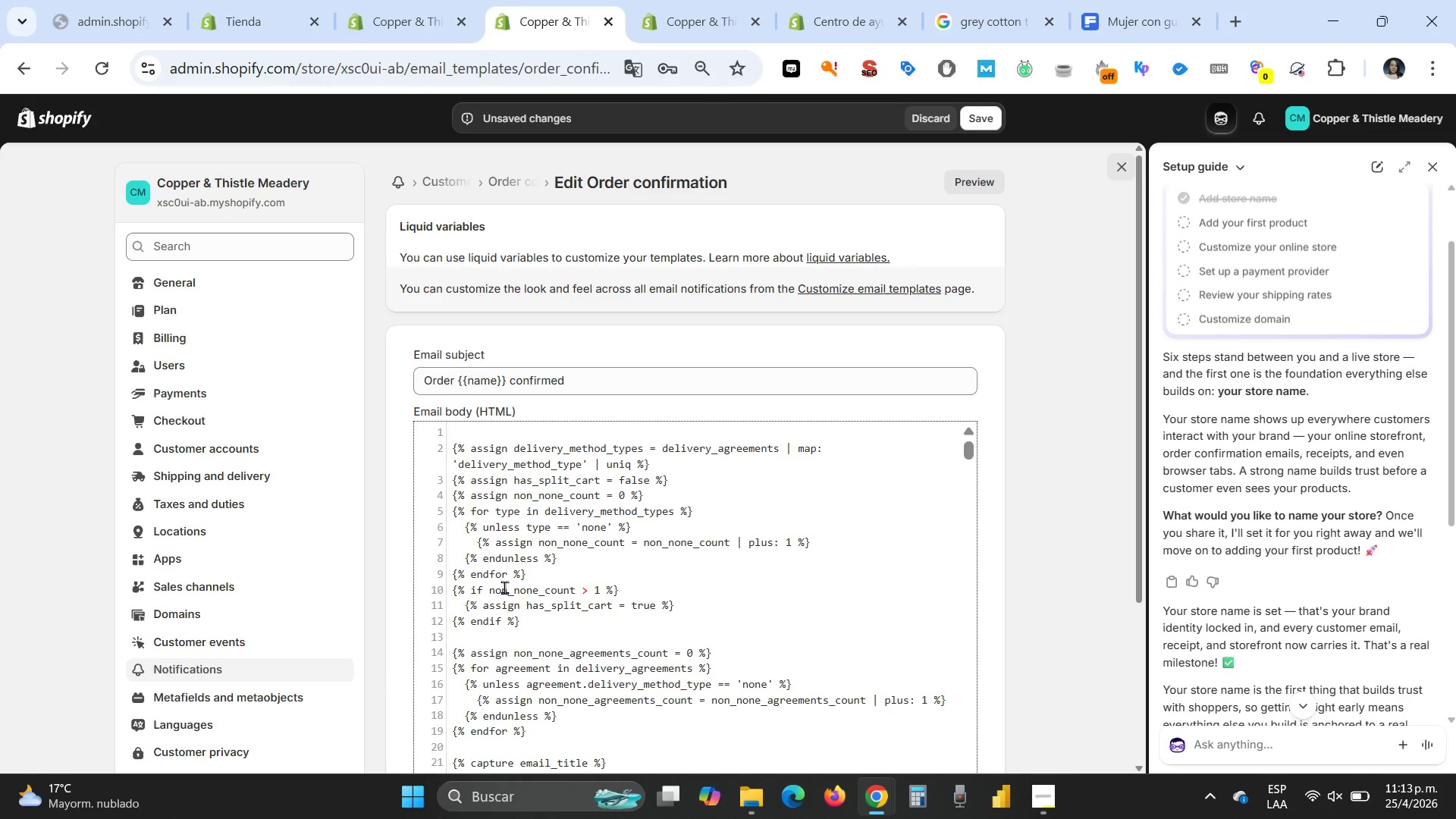 
wait(13.2)
 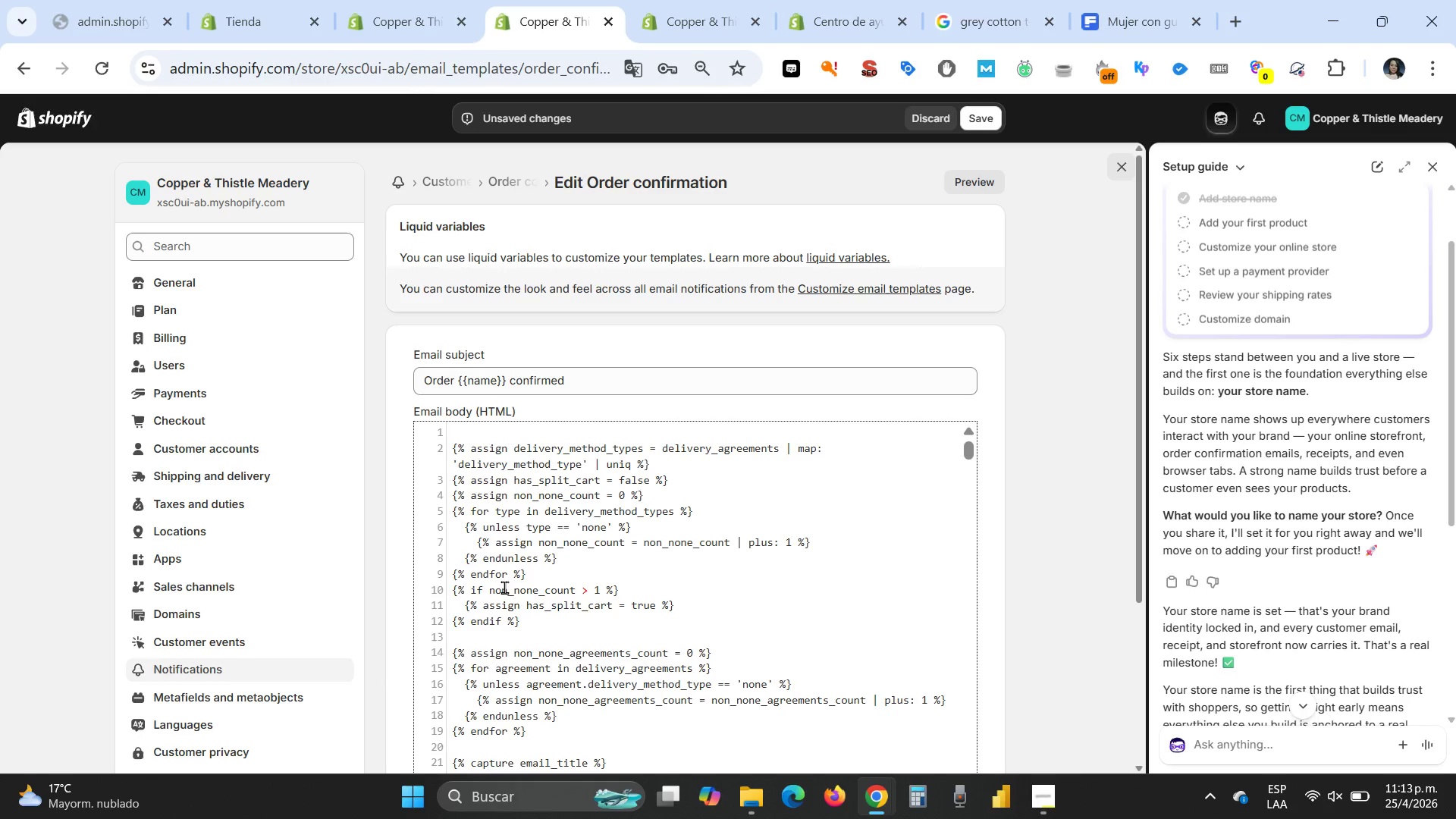 
scroll: coordinate [503, 588], scroll_direction: down, amount: 8.0
 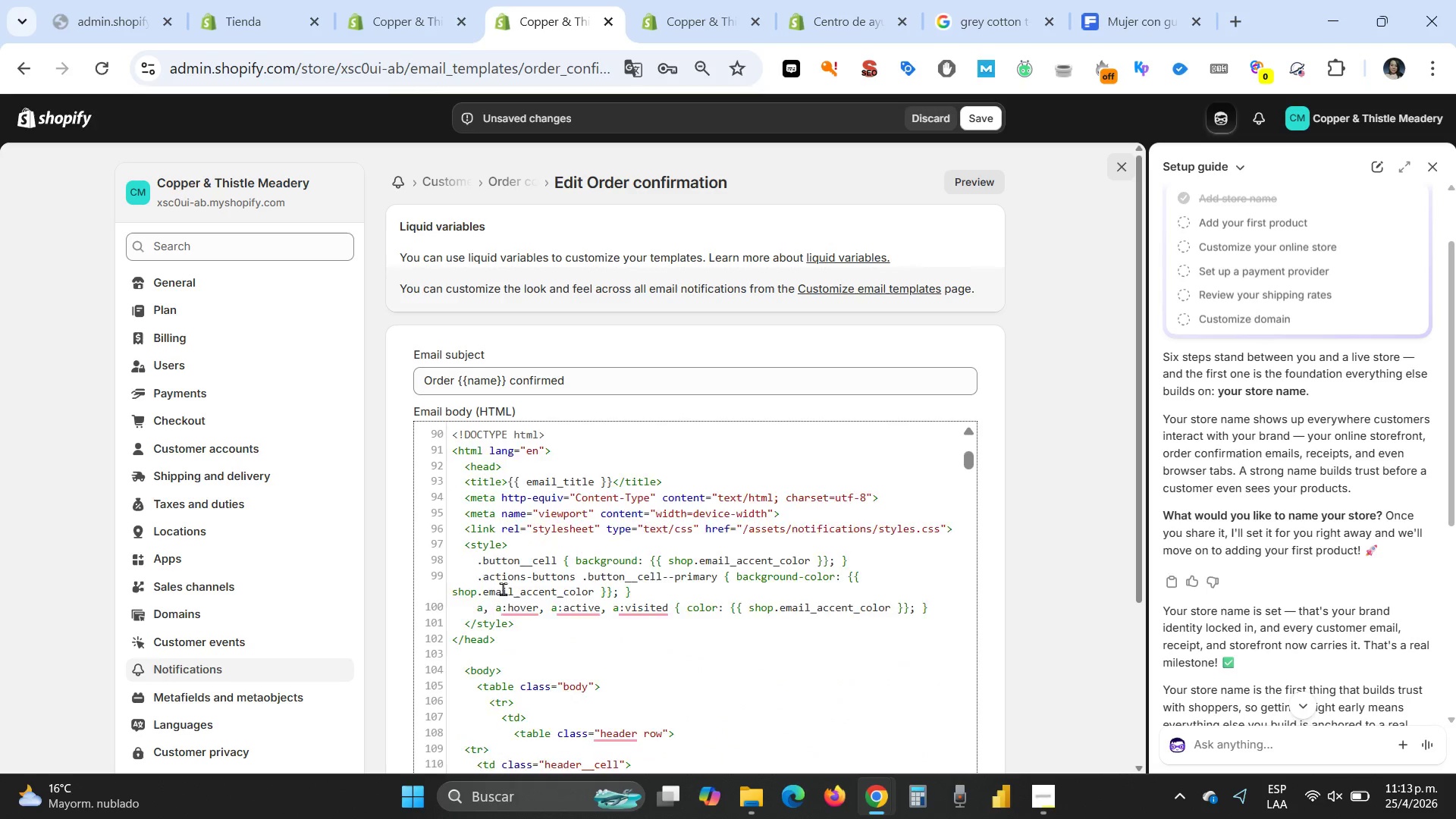 
scroll: coordinate [503, 588], scroll_direction: up, amount: 3.0
 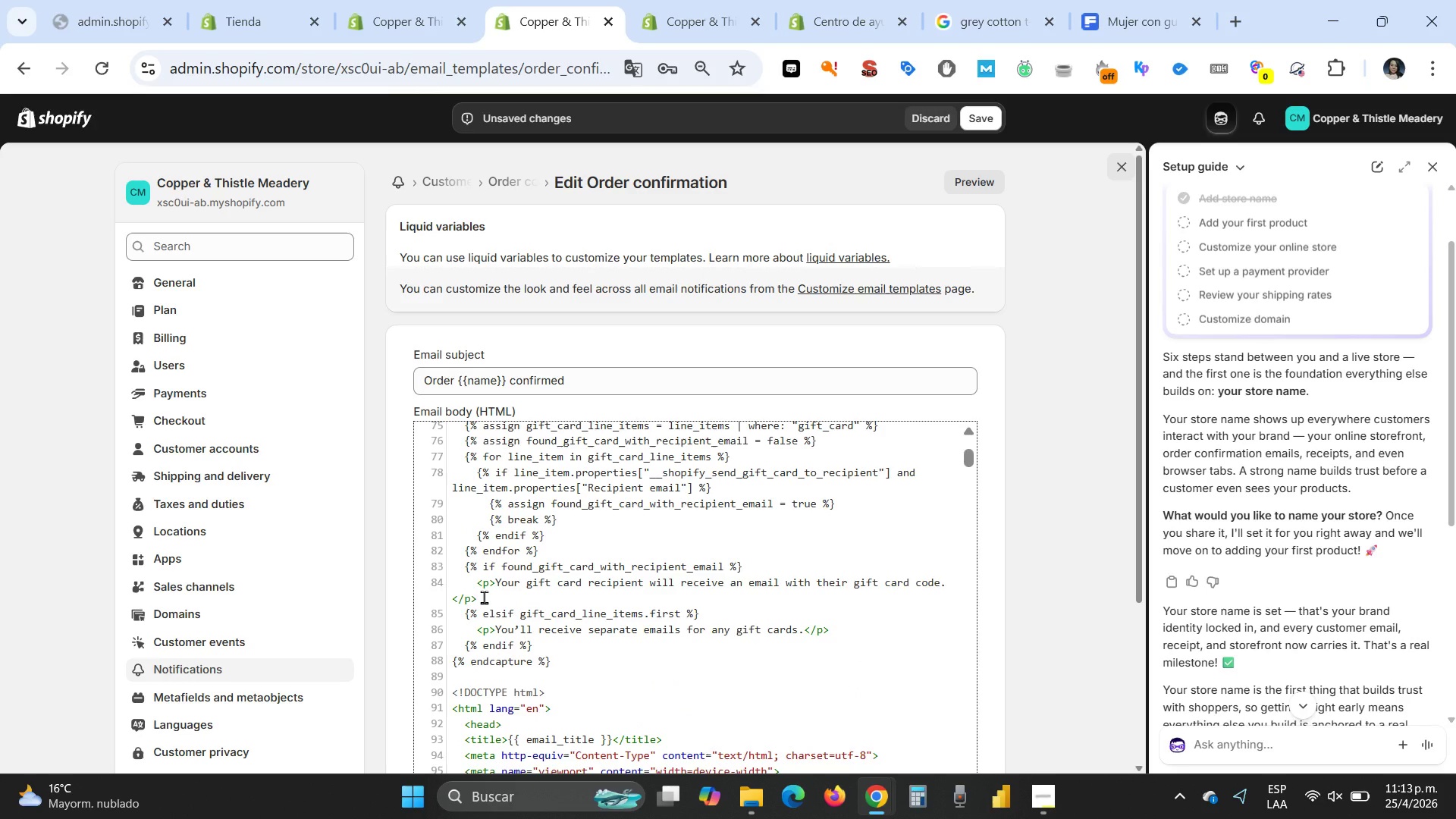 
left_click_drag(start_coordinate=[484, 597], to_coordinate=[447, 598])
 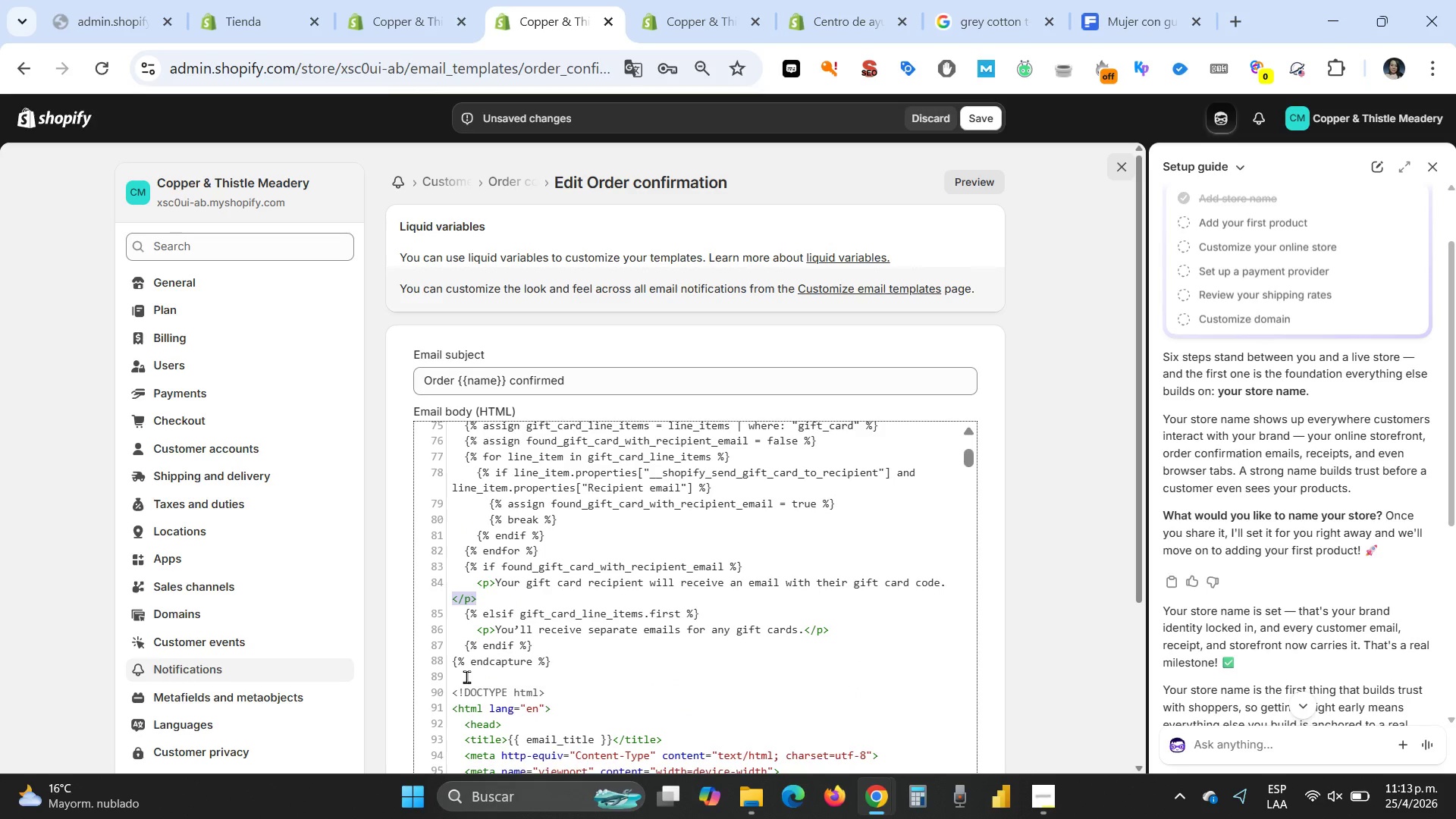 
key(Control+C)
 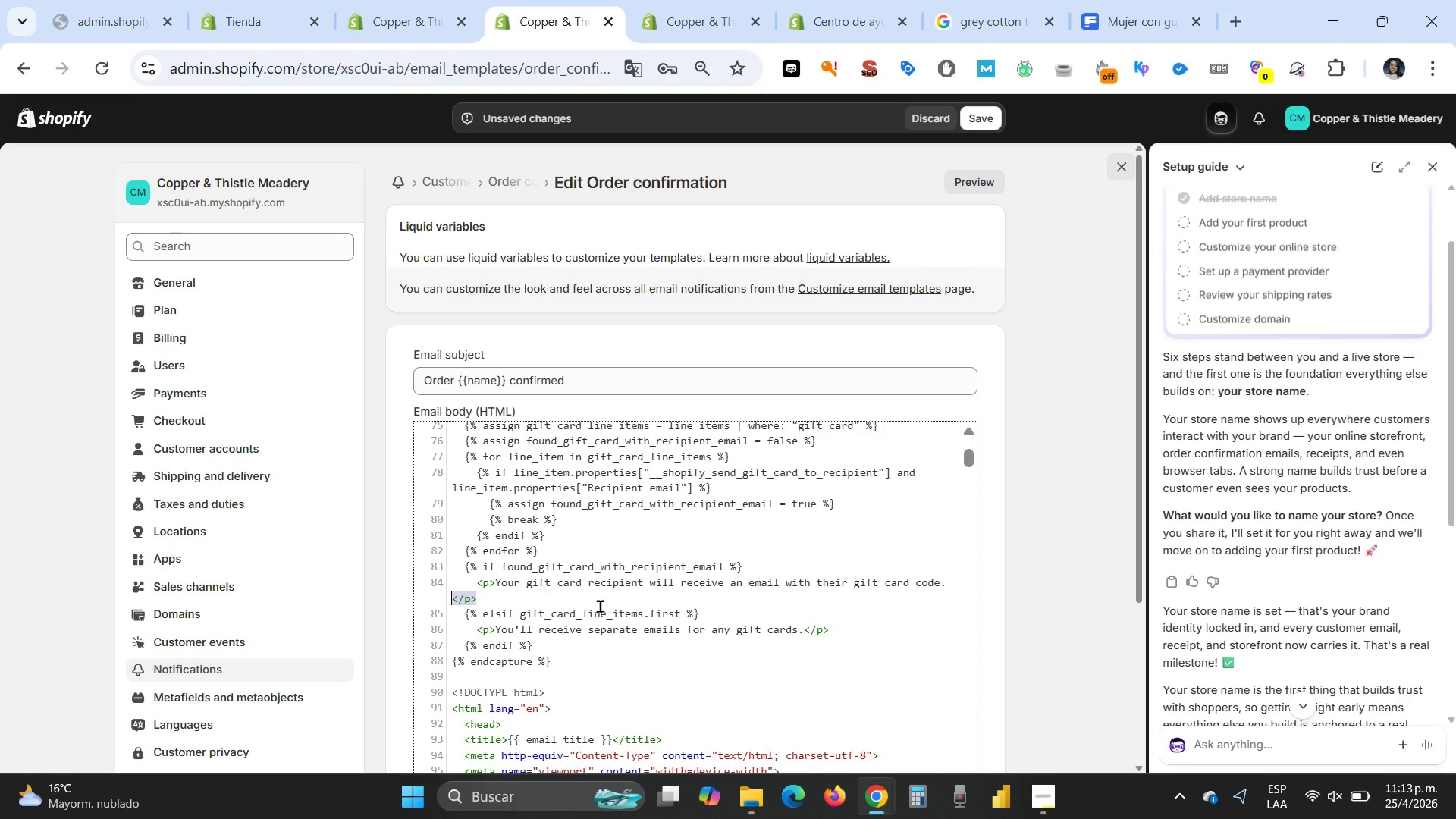 
scroll: coordinate [601, 605], scroll_direction: up, amount: 23.0
 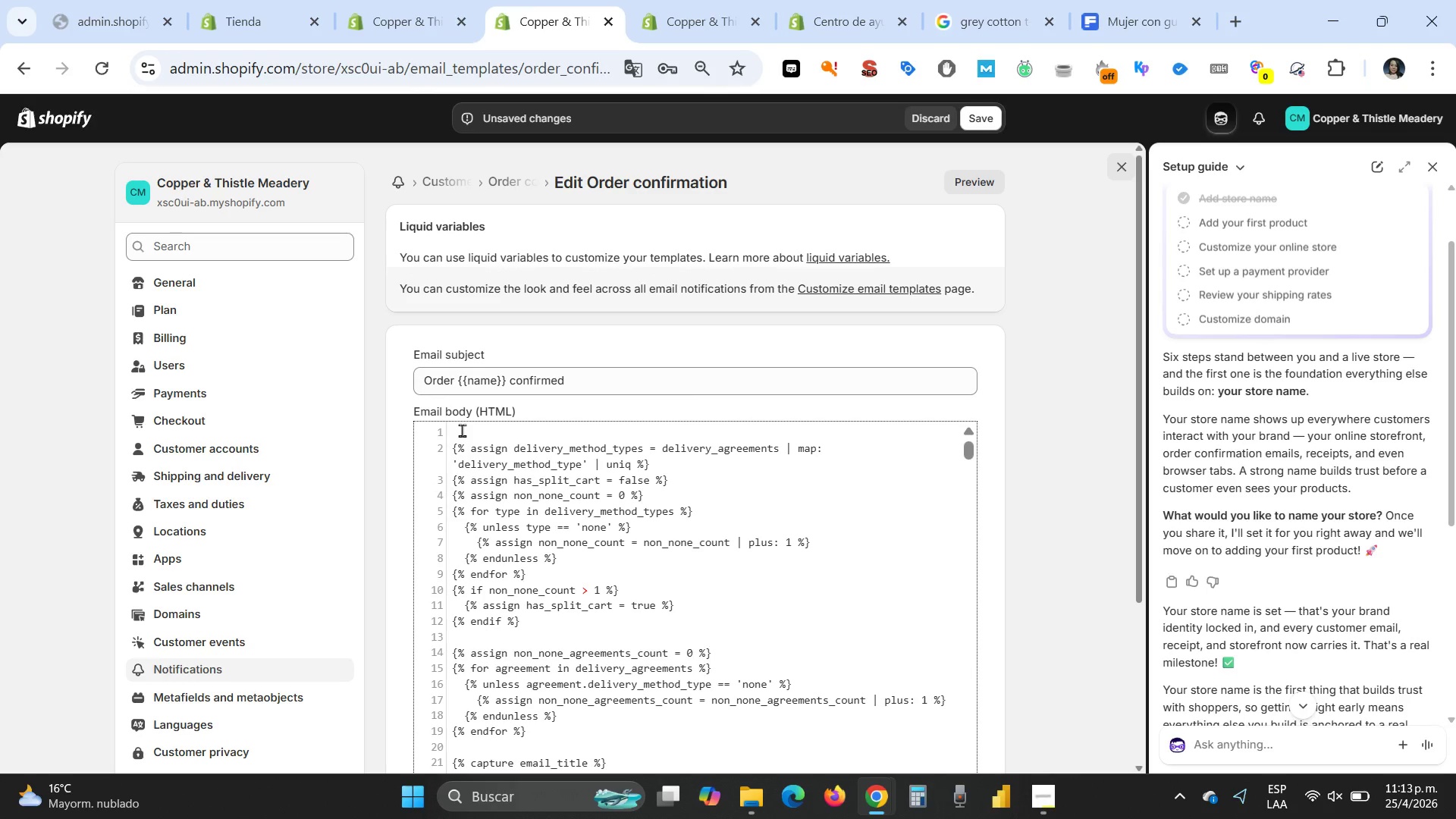 
left_click([463, 430])
 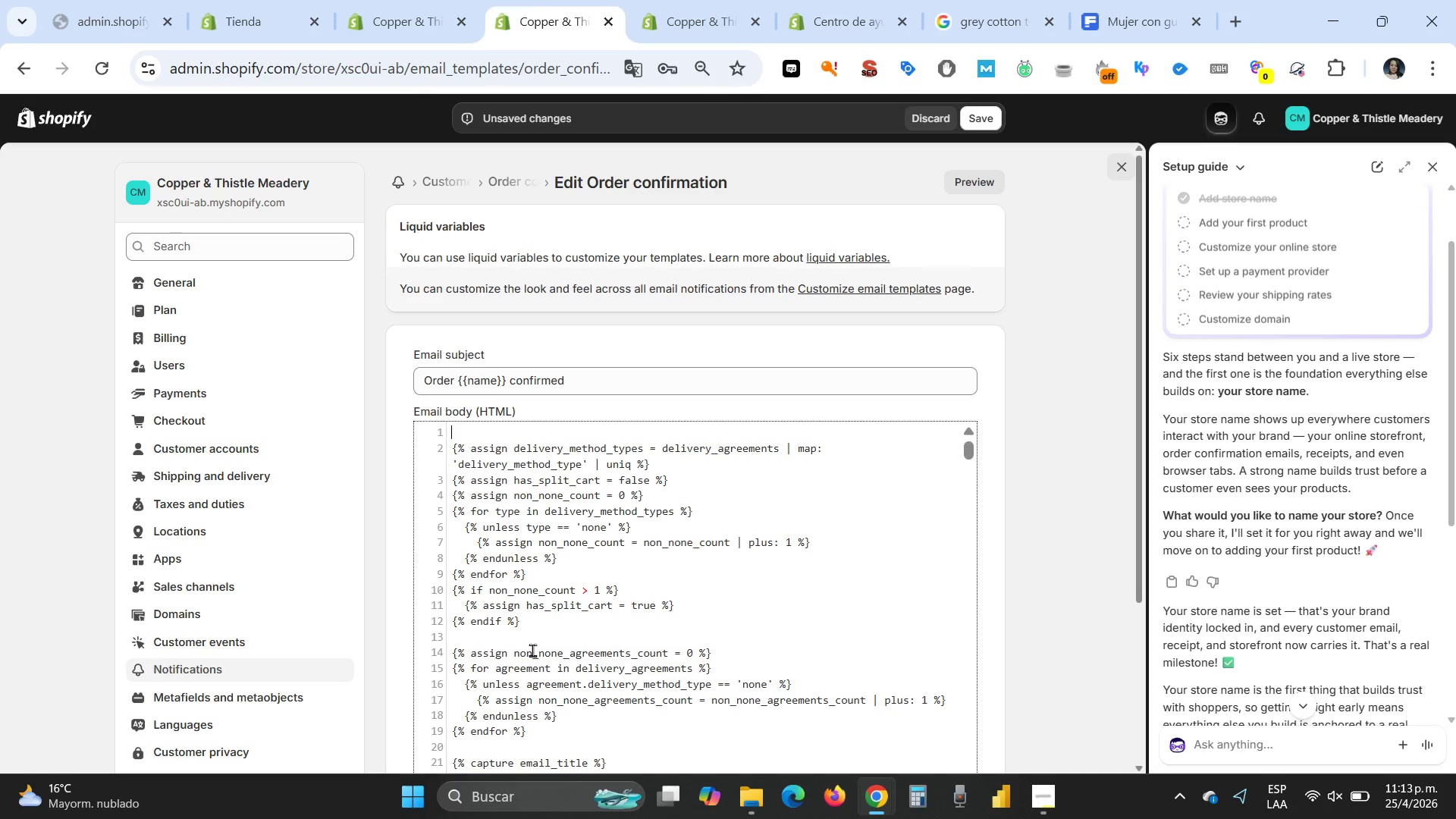 
key(Control+V)
 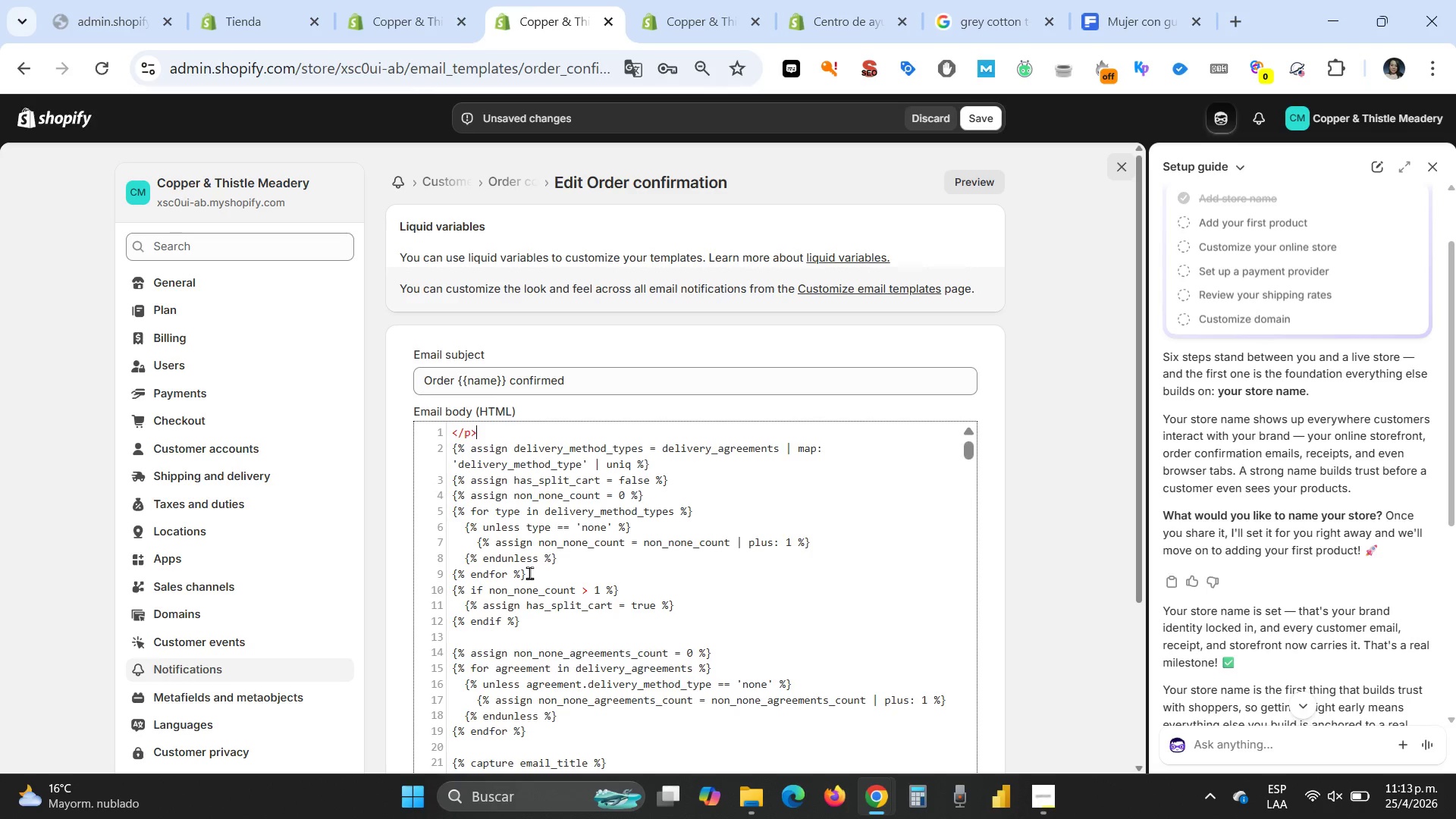 
wait(6.69)
 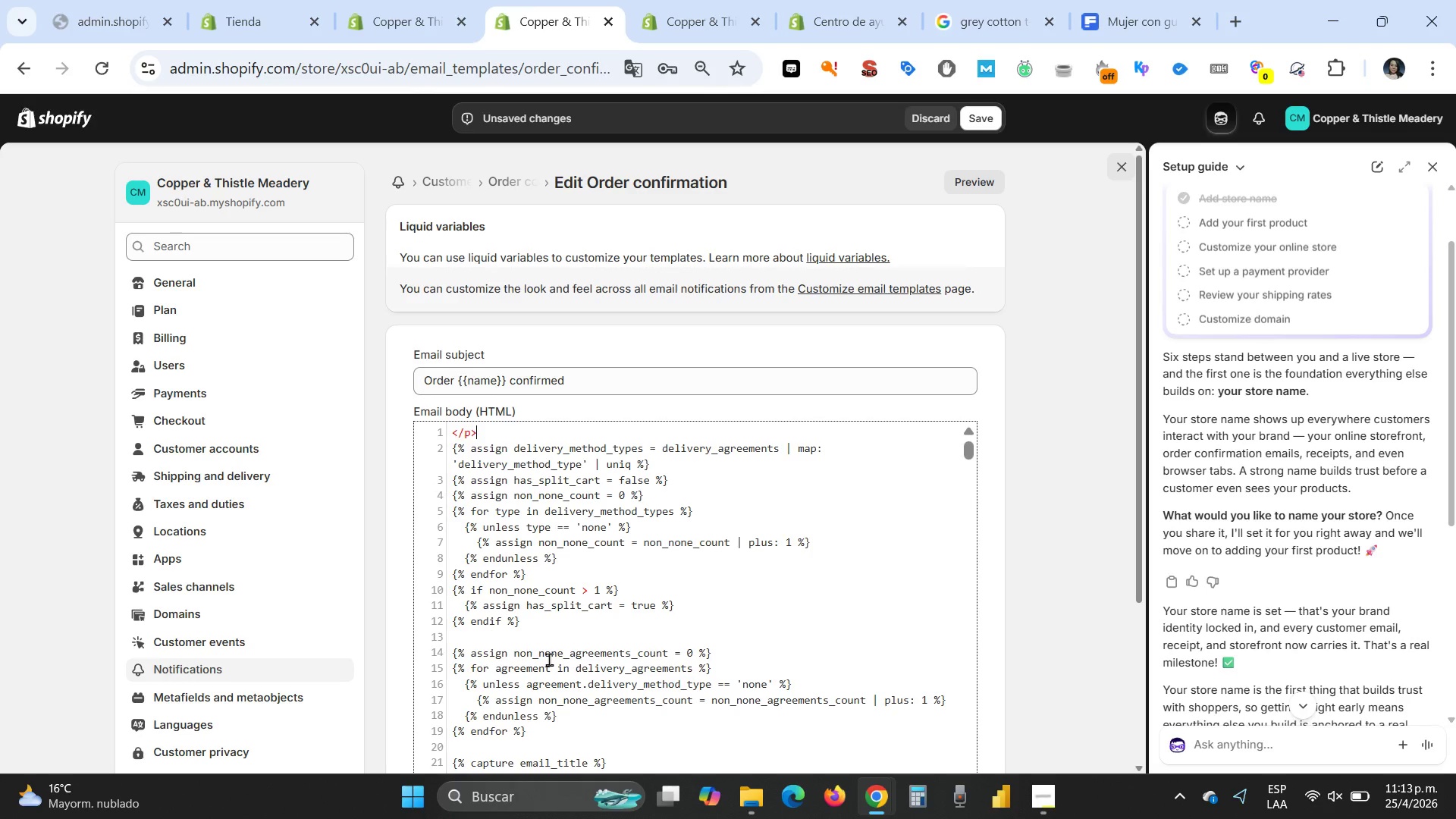 
left_click([467, 431])
 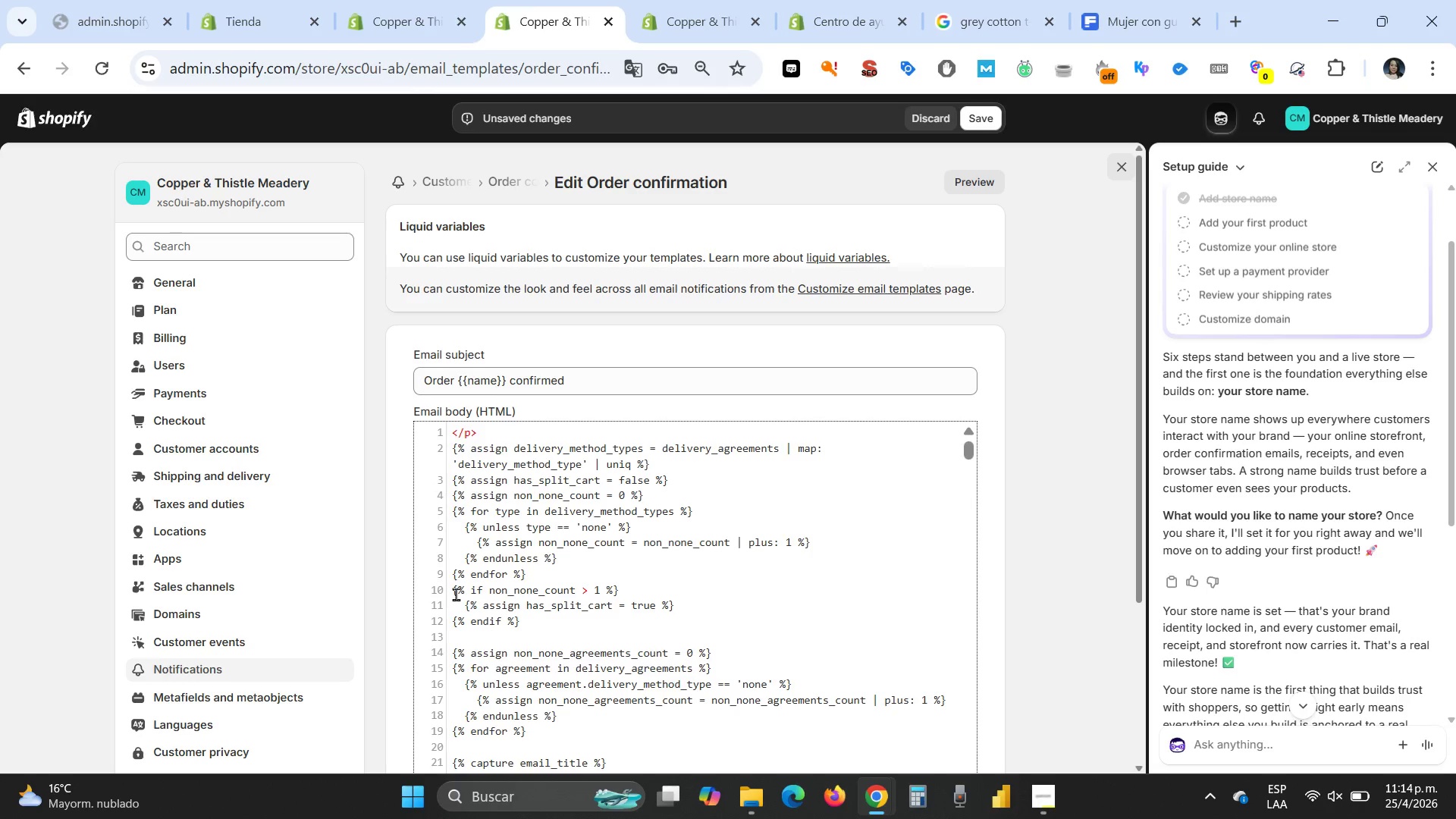 
key(Backspace)
 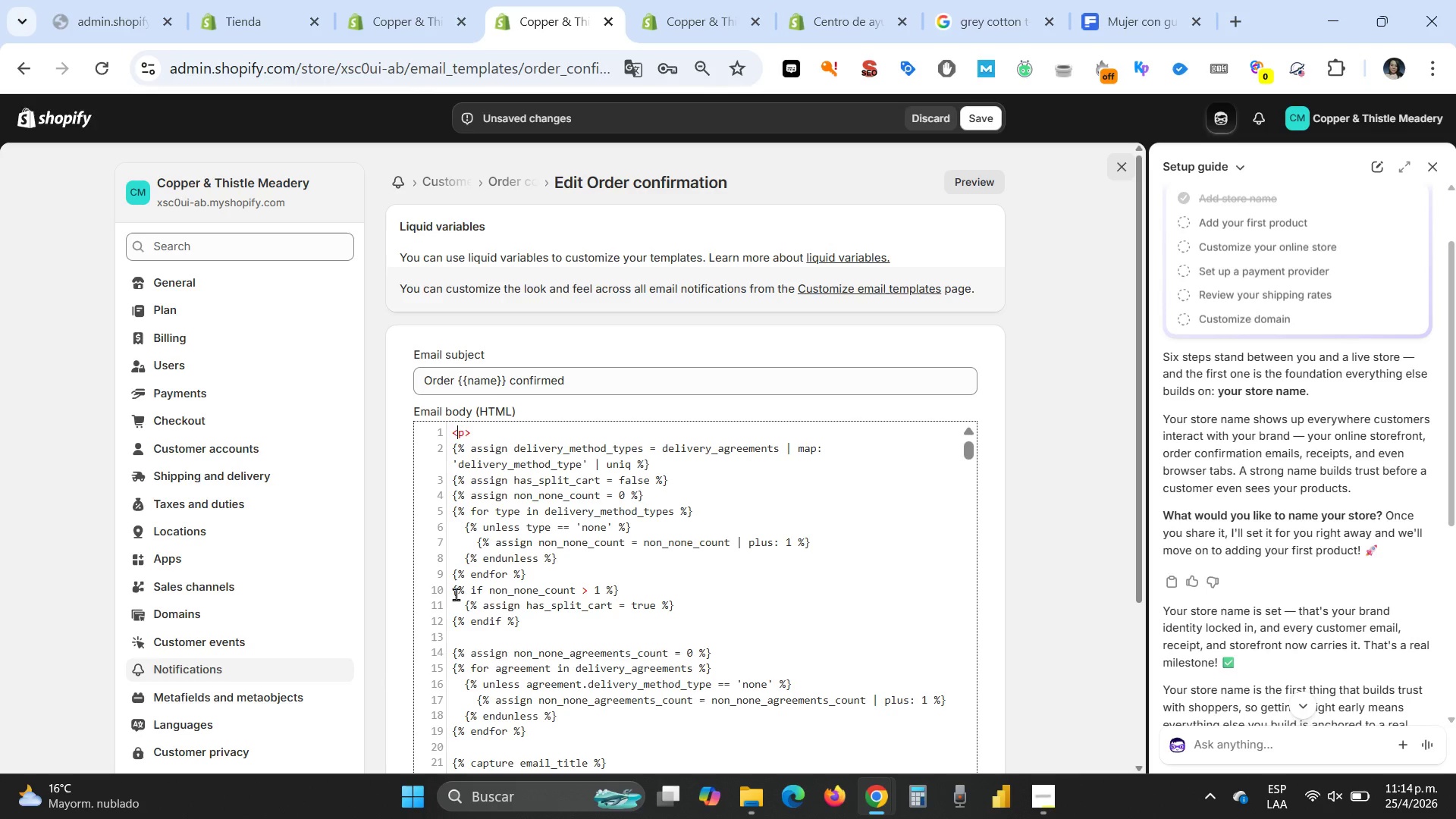 
key(ArrowRight)
 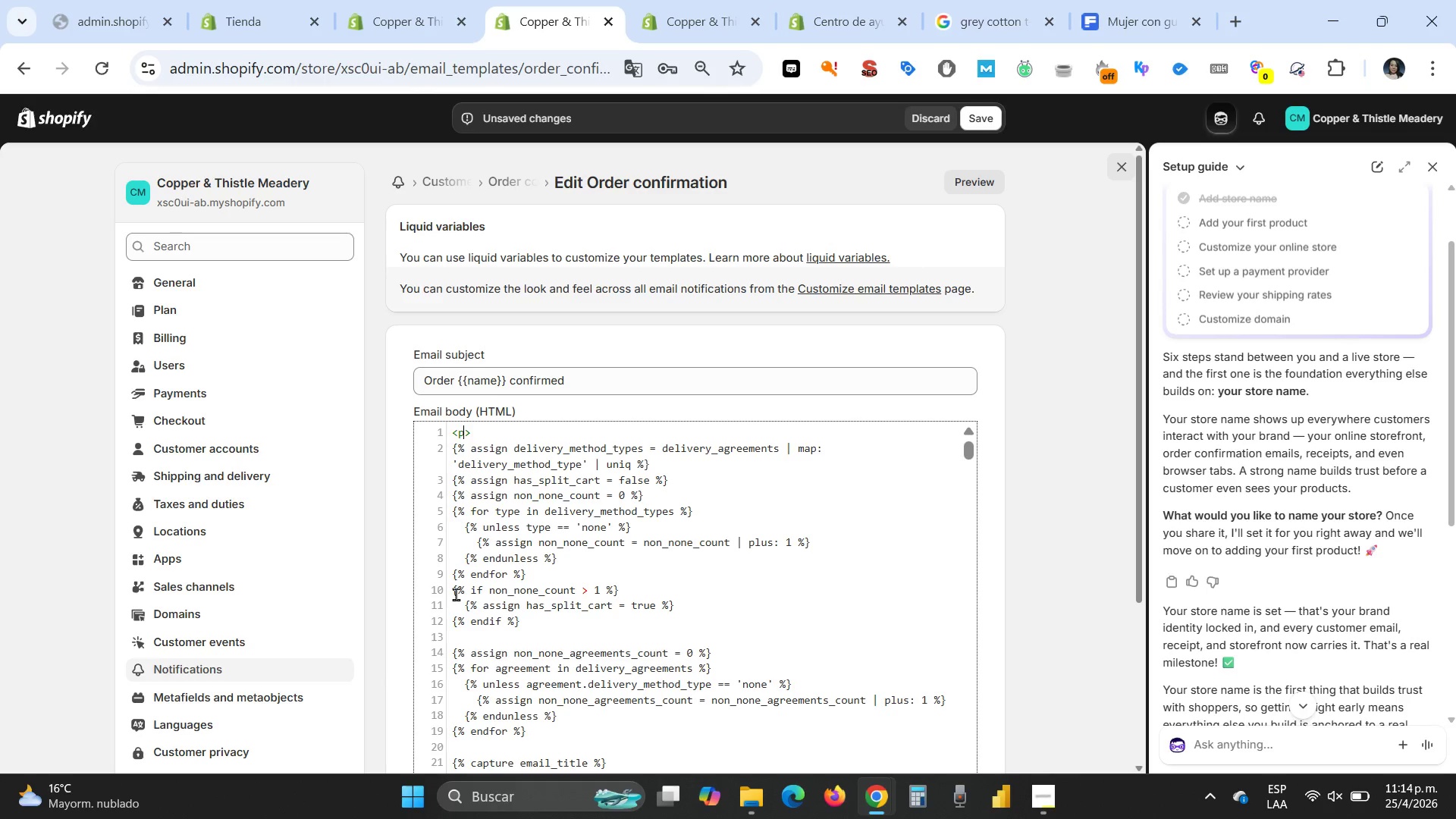 
key(ArrowRight)
 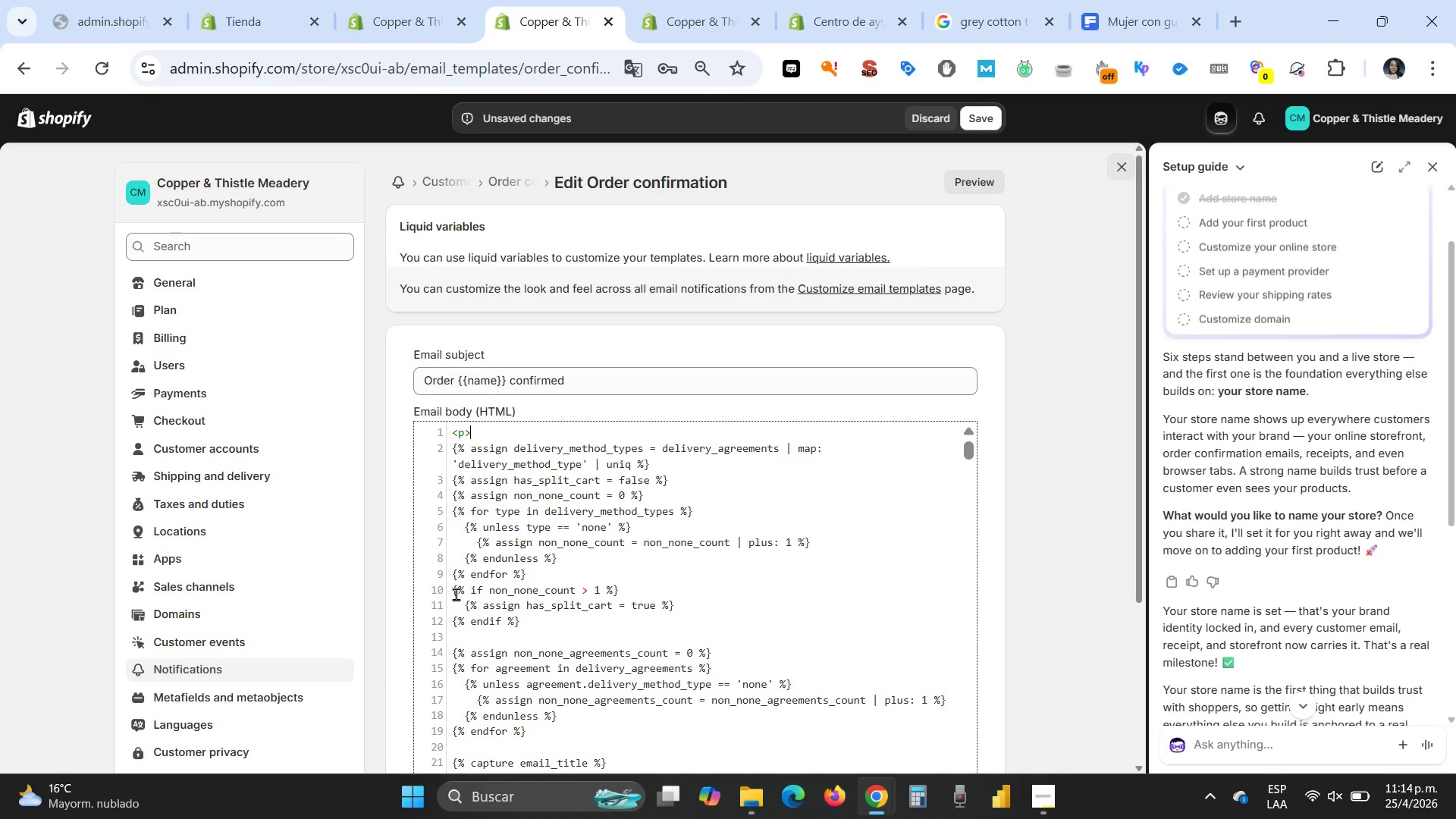 
key(Control+V)
 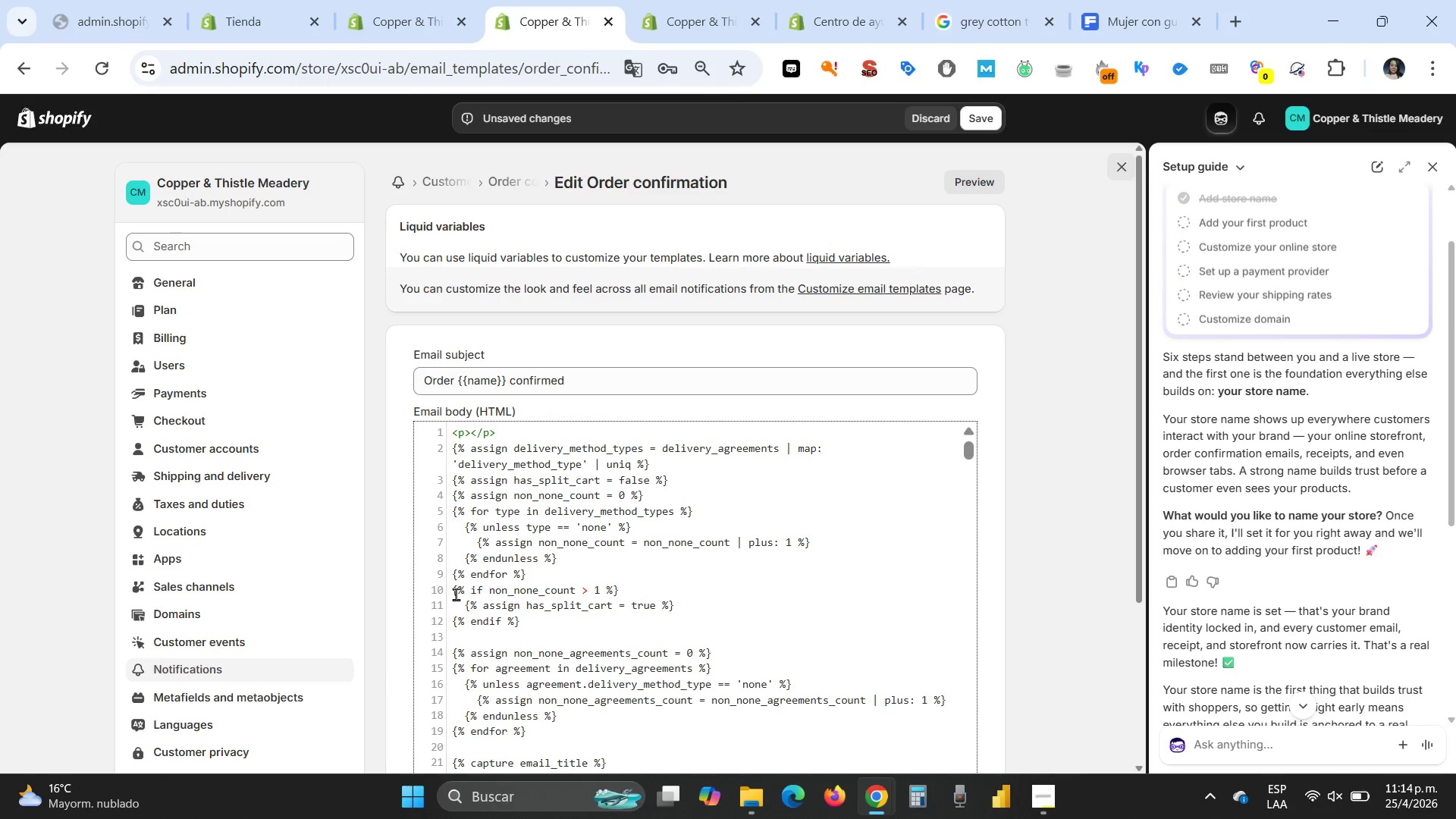 
key(ArrowLeft)
 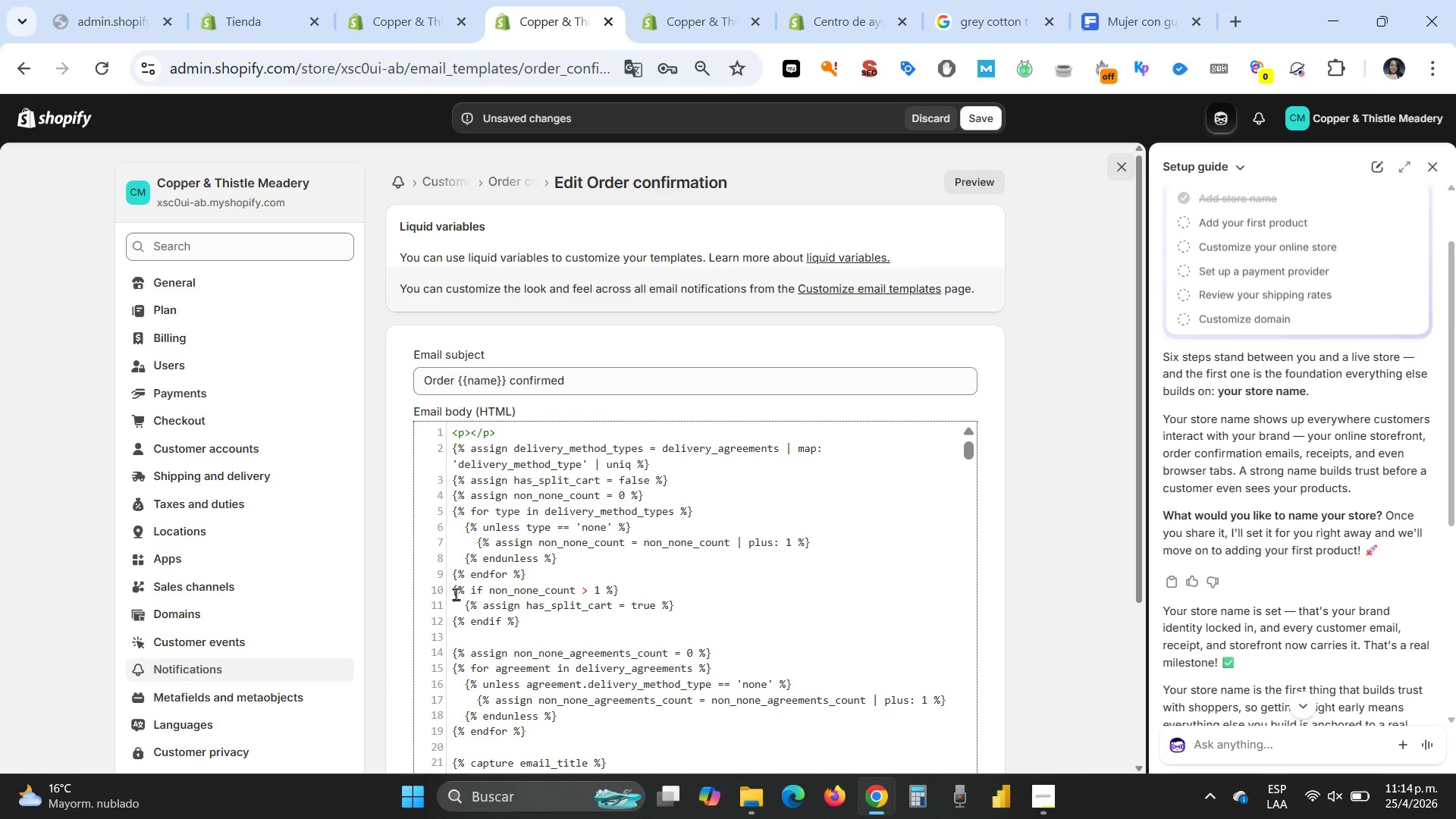 
key(Backspace)
key(Backspace)
type(strong)
 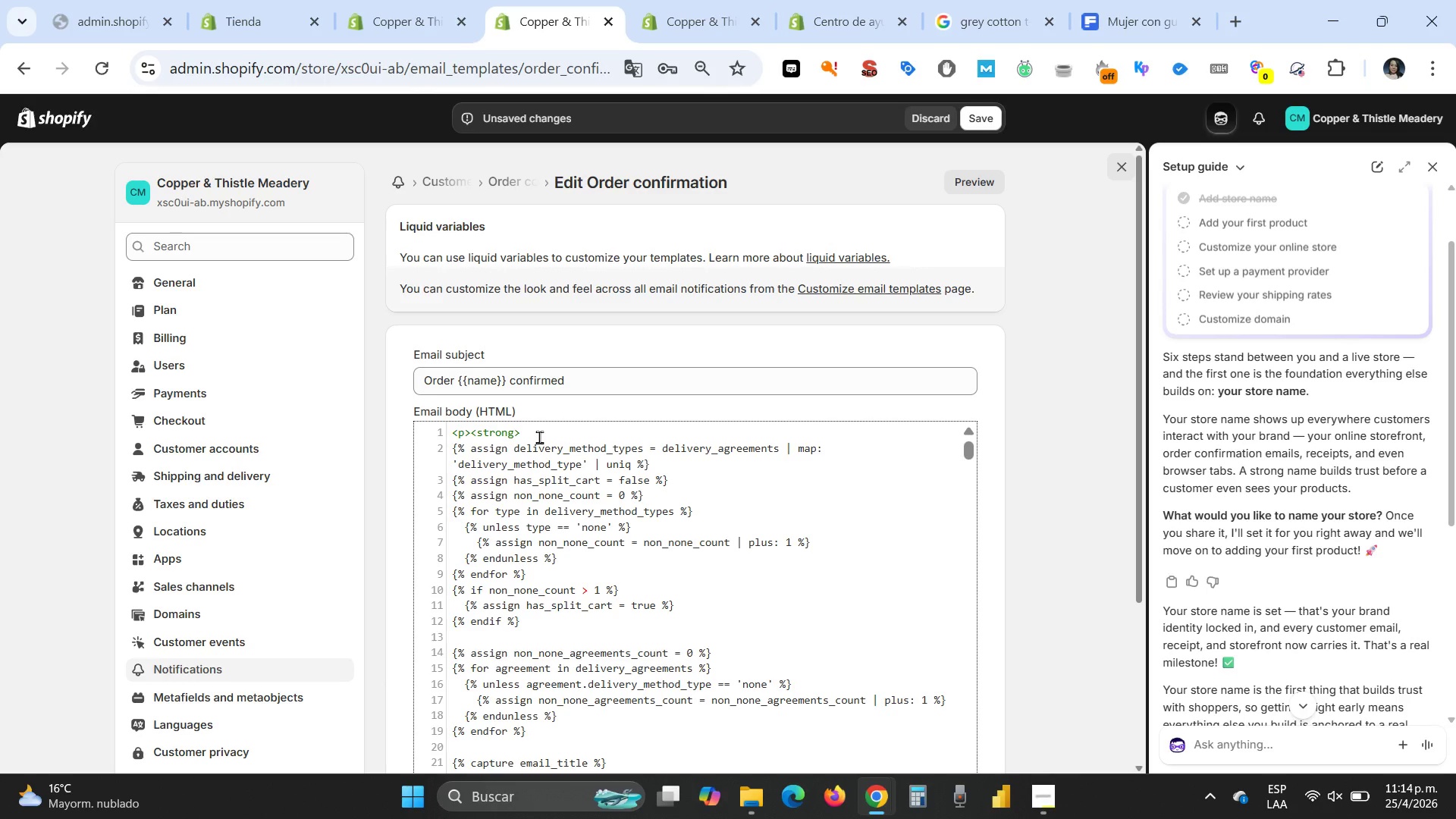 
wait(7.52)
 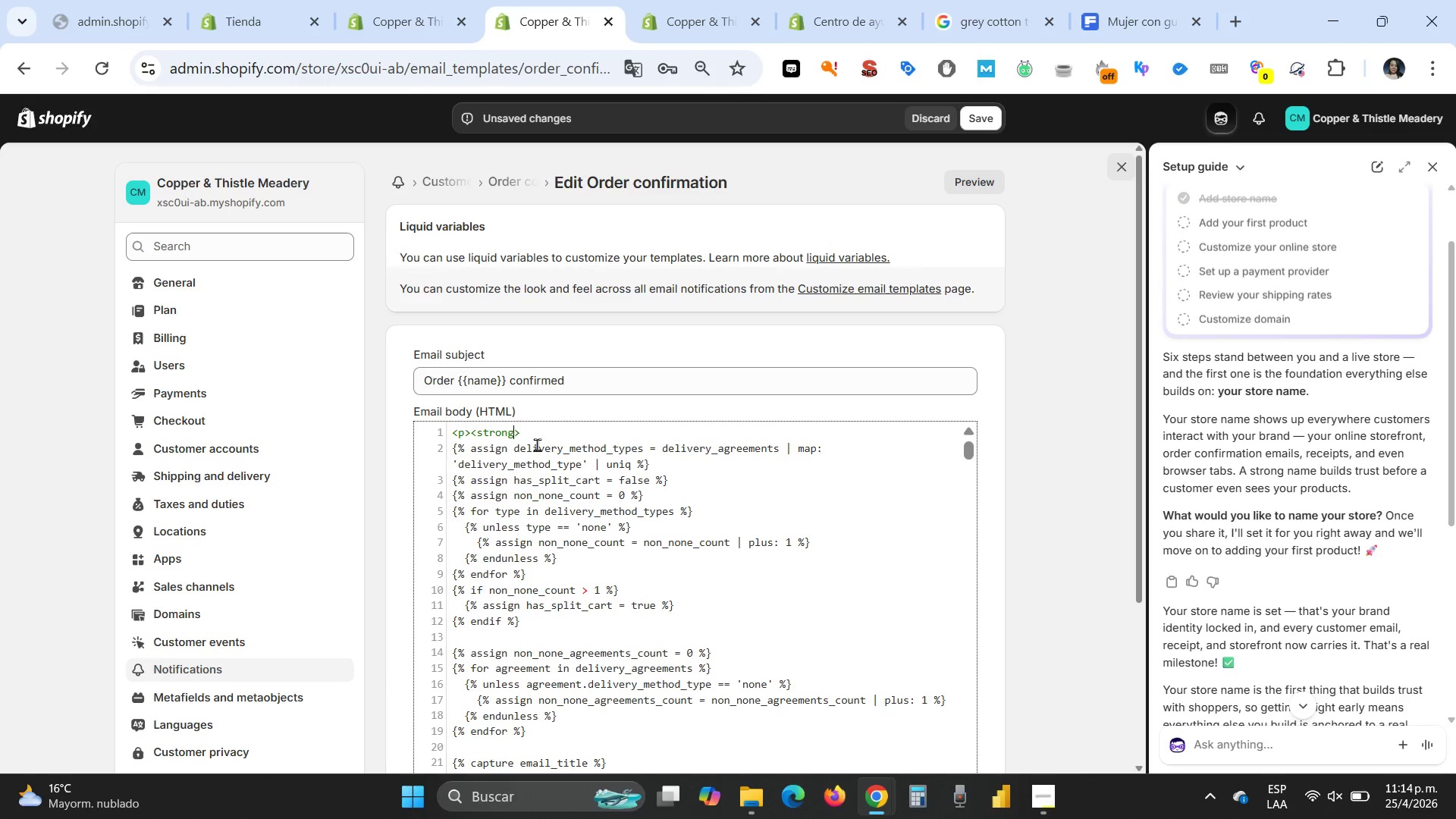 
left_click([529, 429])
 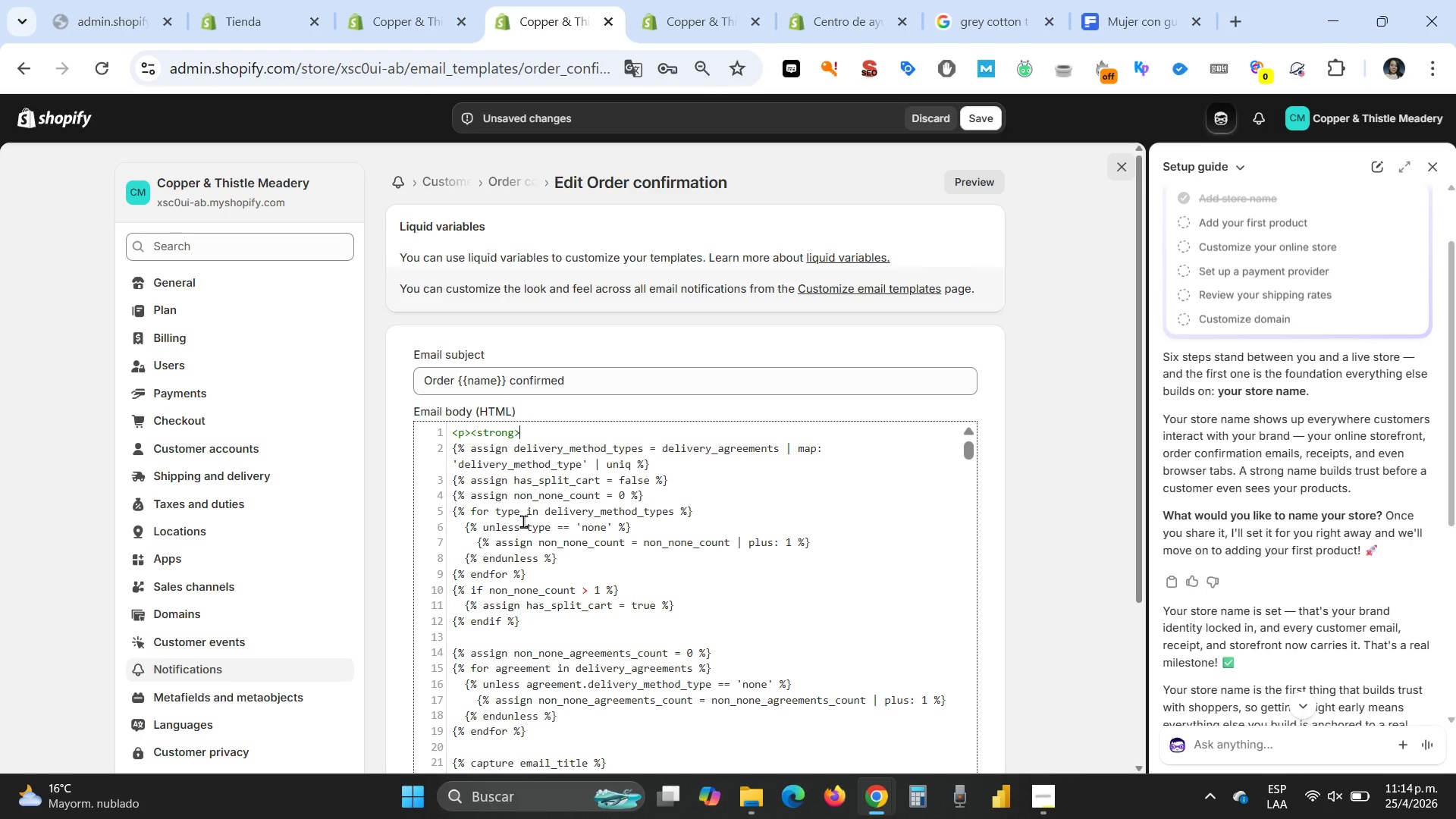 
type(LEGAL NOTICE> )
 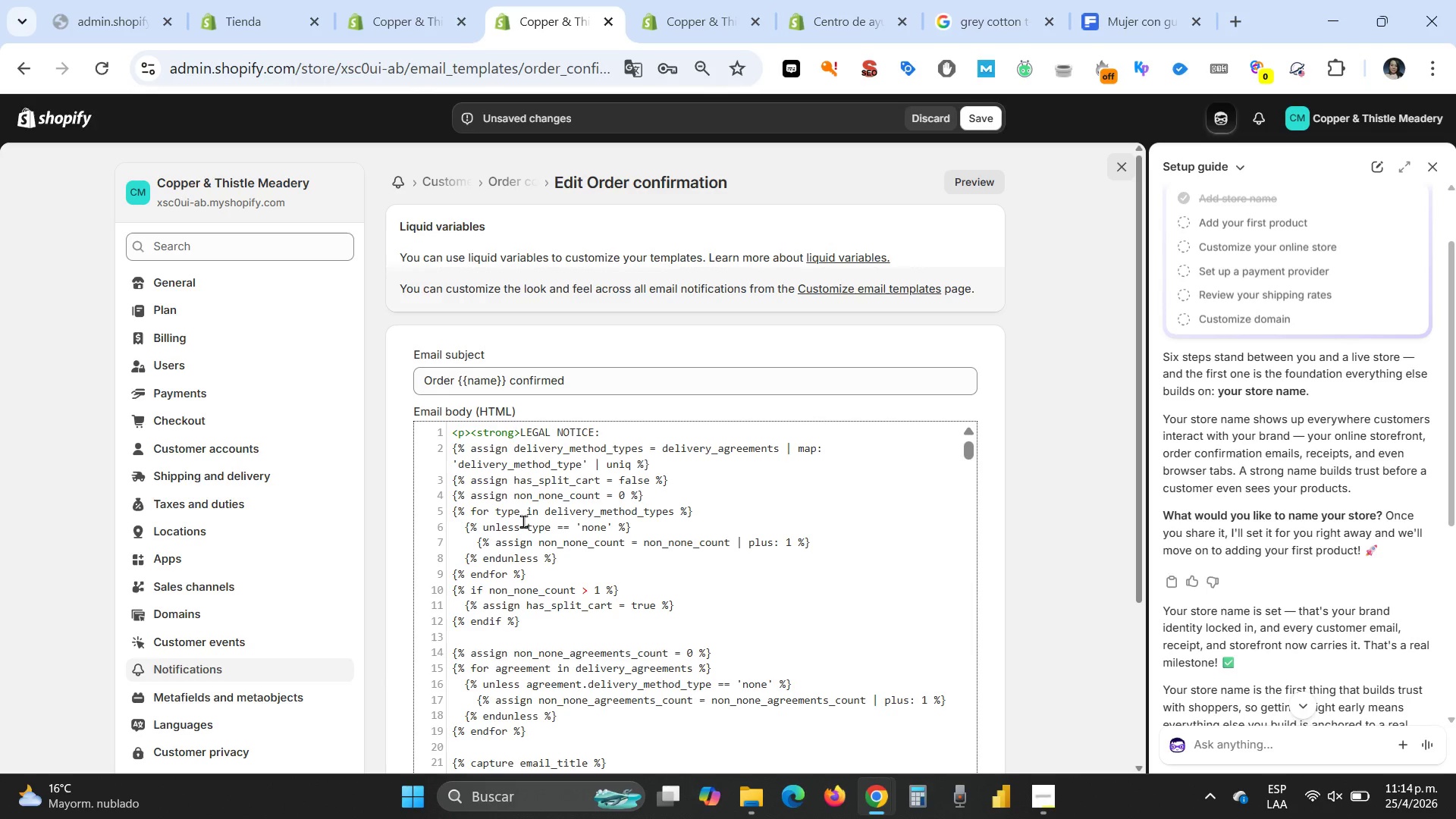 
key(Control+V)
 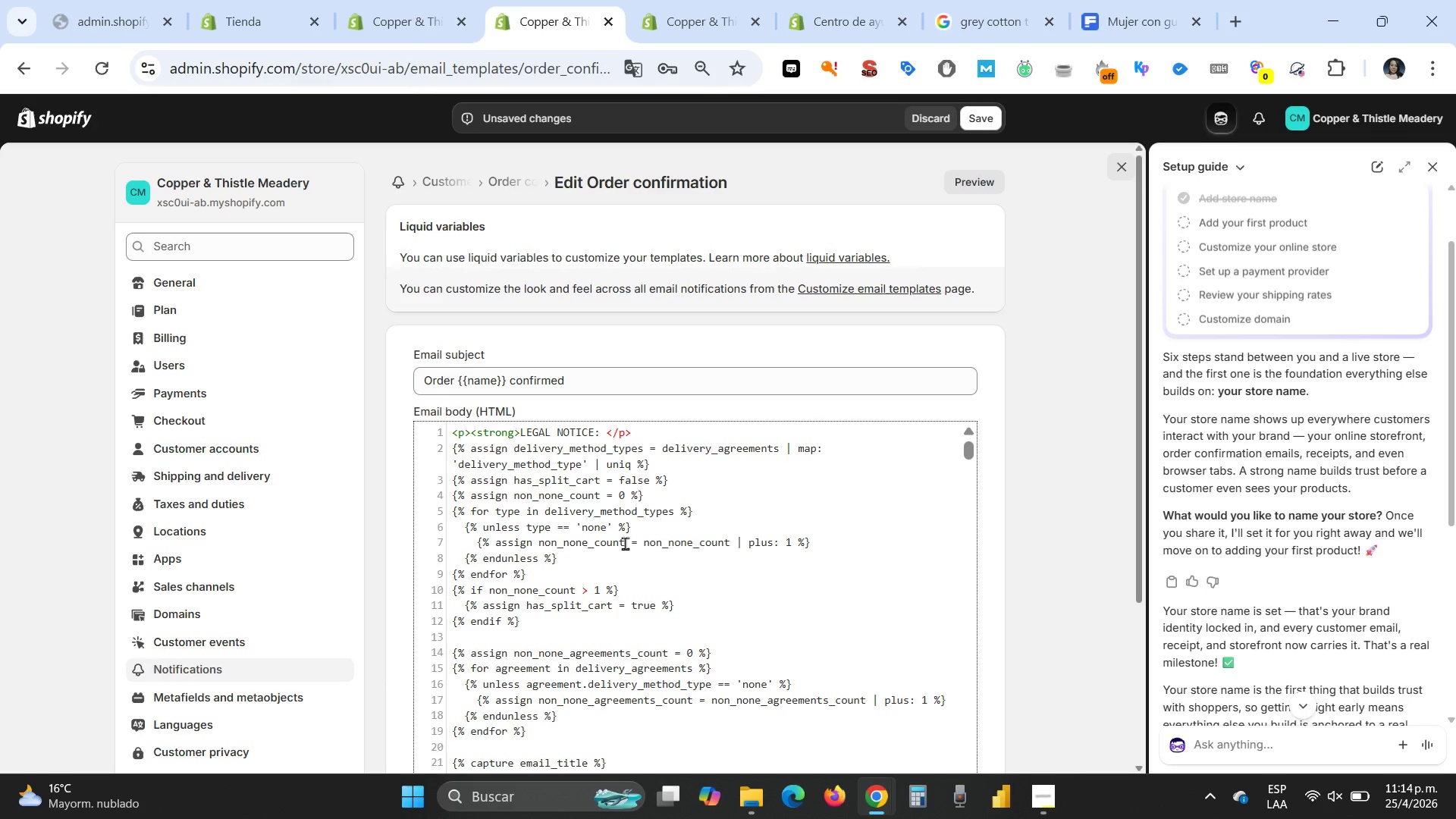 
left_click([607, 438])
 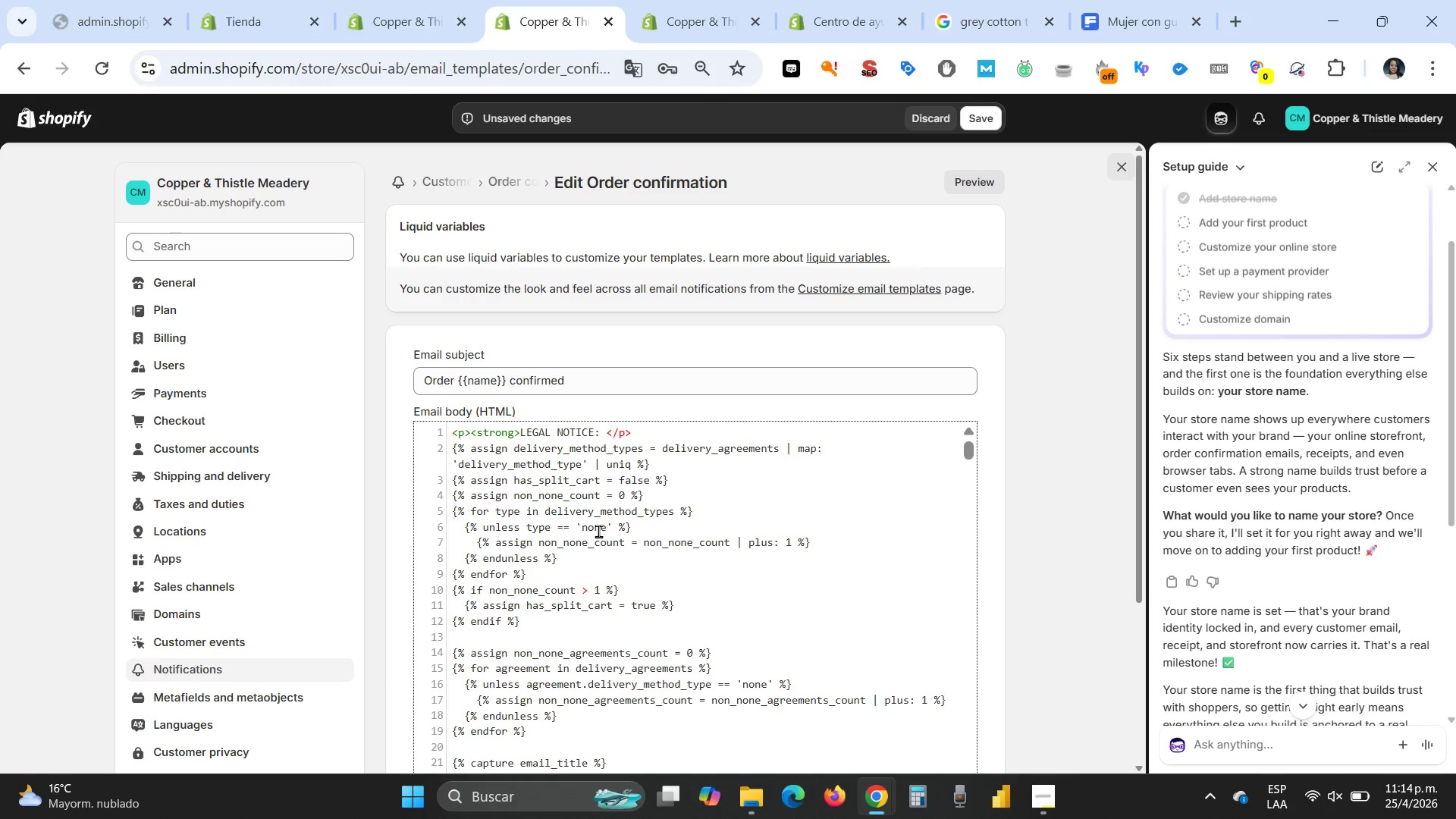 
key(Backspace)
 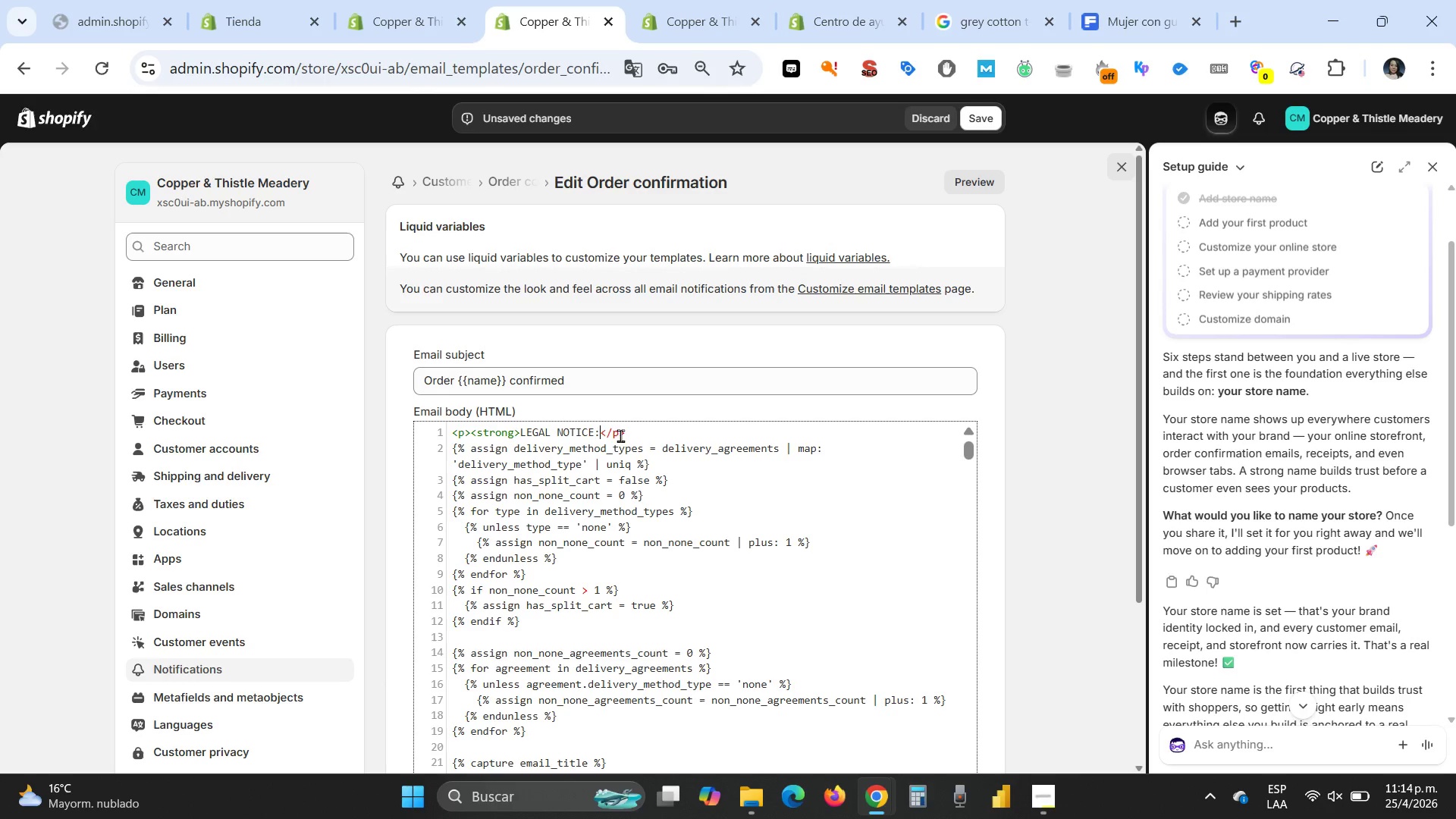 
left_click([616, 435])
 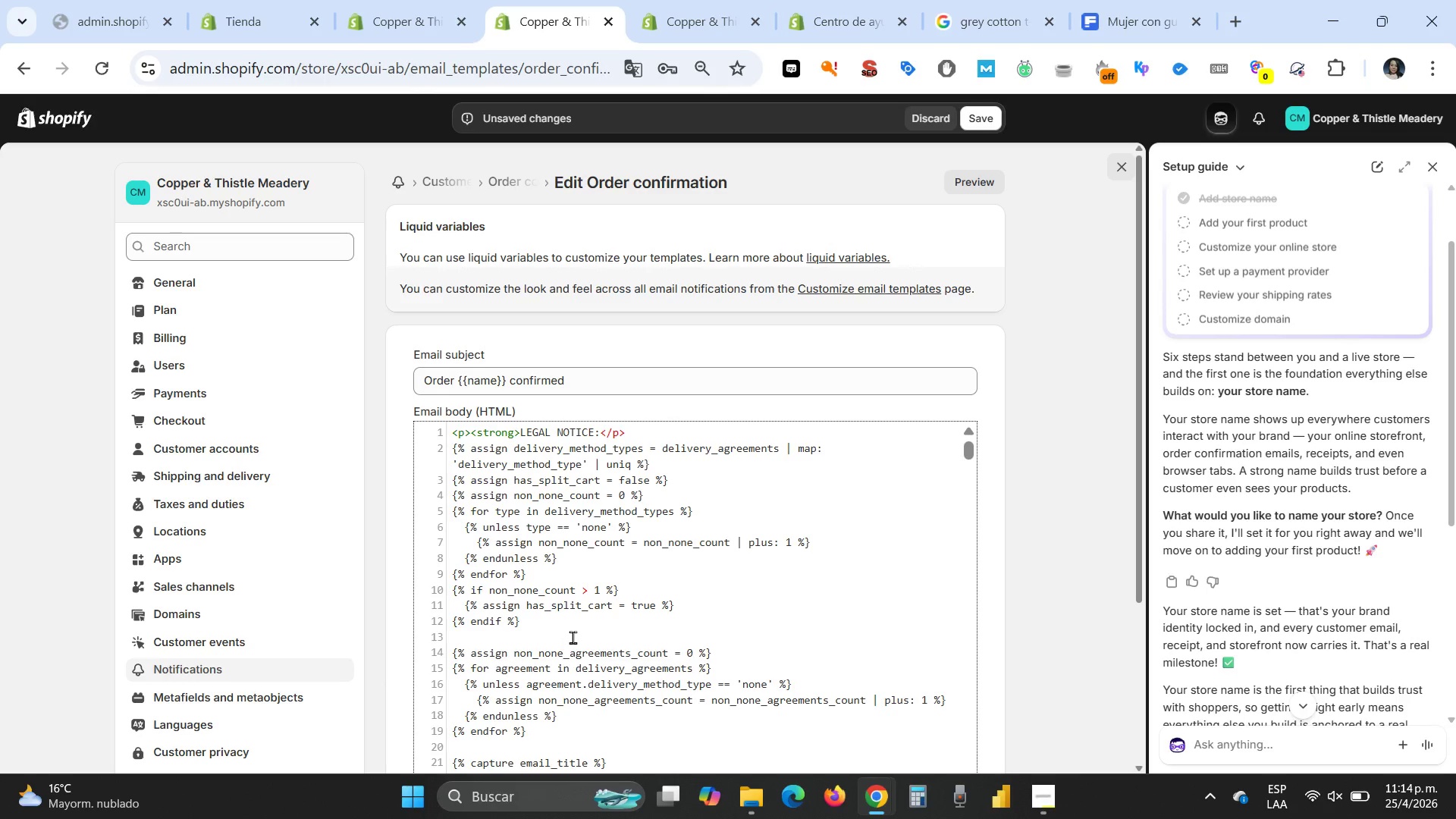 
type([Delete]S)
key(Backspace)
type(strong)
 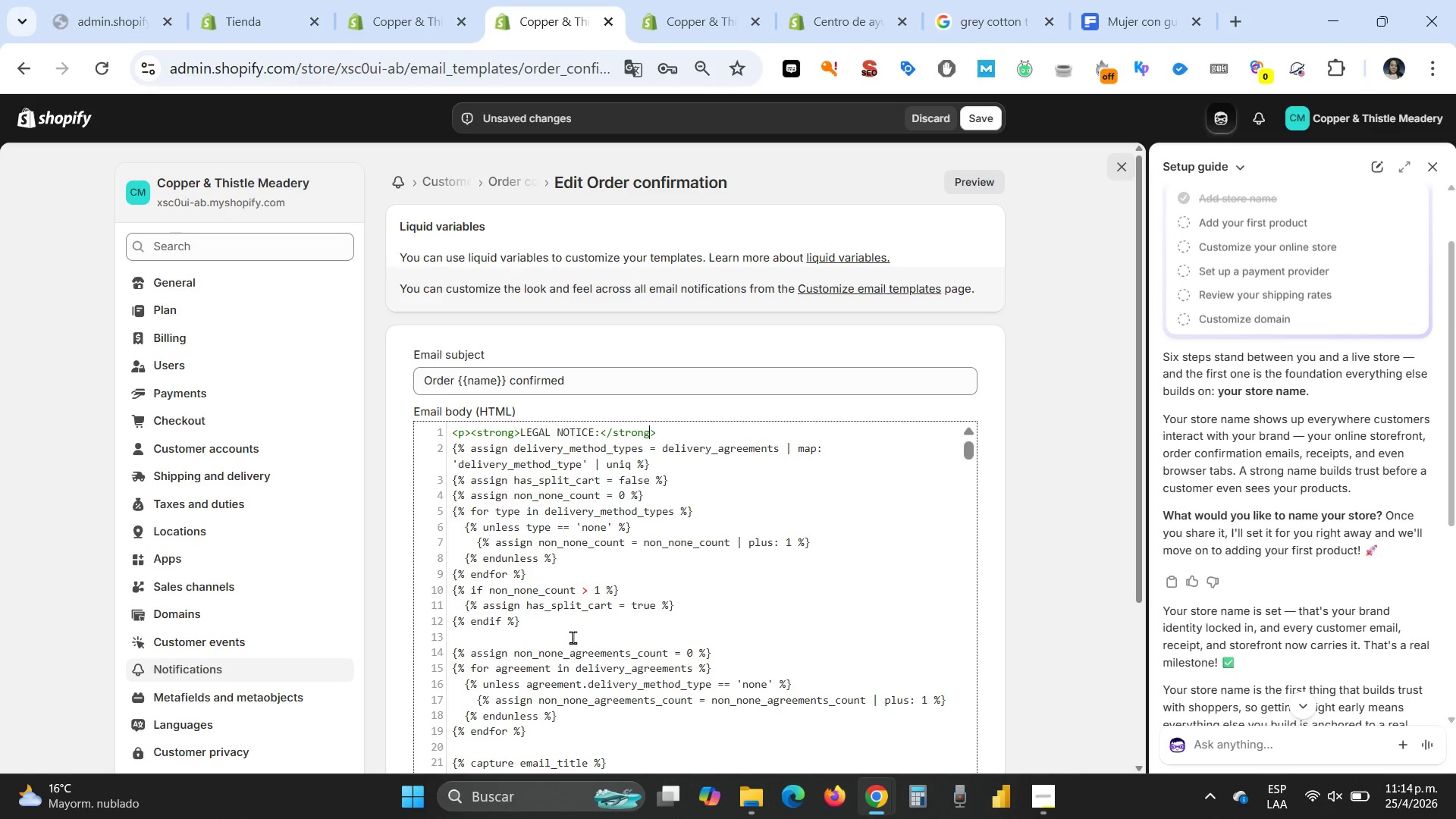 
key(ArrowRight)
 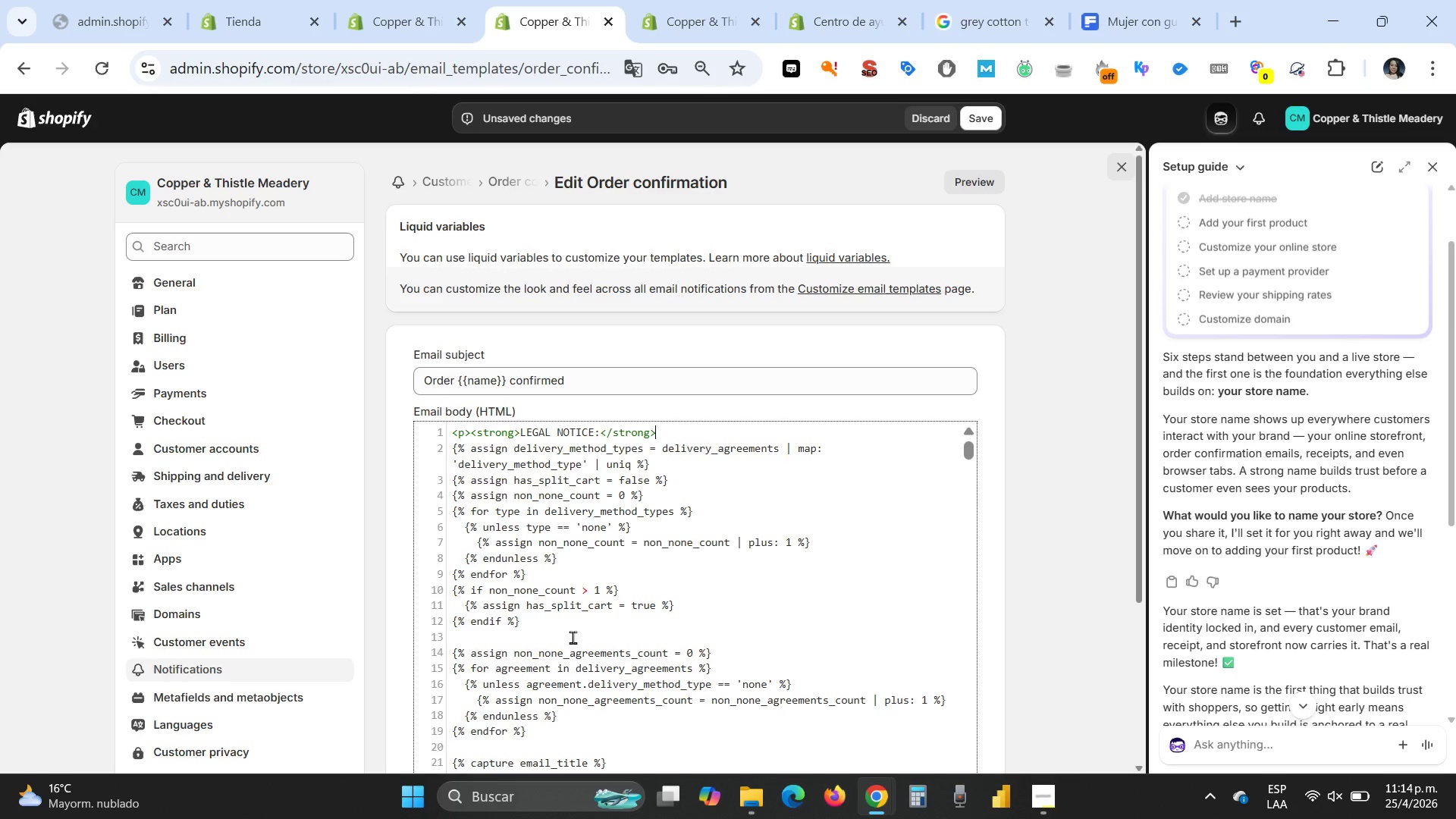 
type( Alcohol delivery is rs)
key(Backspace)
type(estru)
key(Backspace)
type(icted to adult 21+. A valid )
 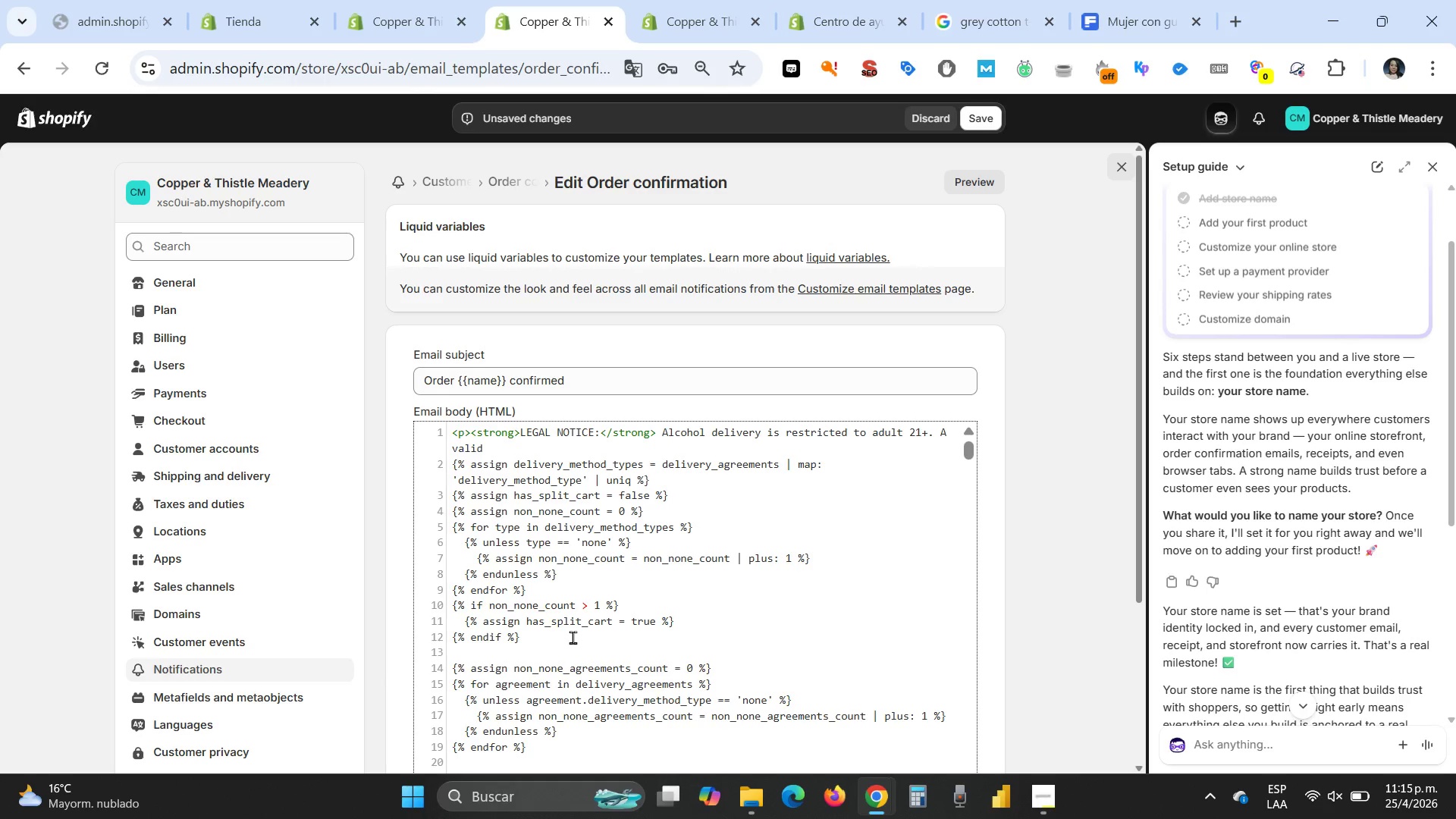 
type(goverment )
 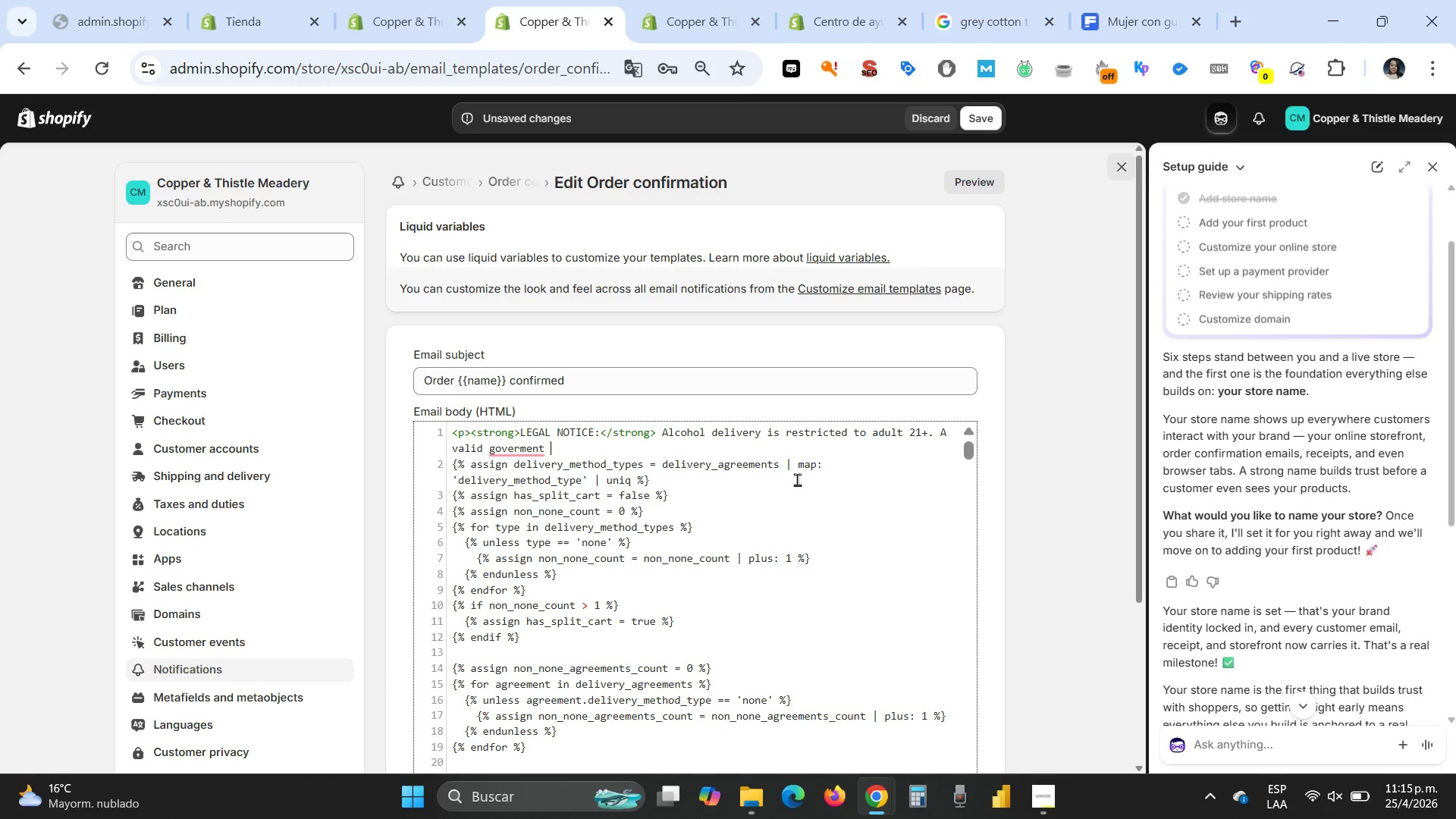 
wait(9.14)
 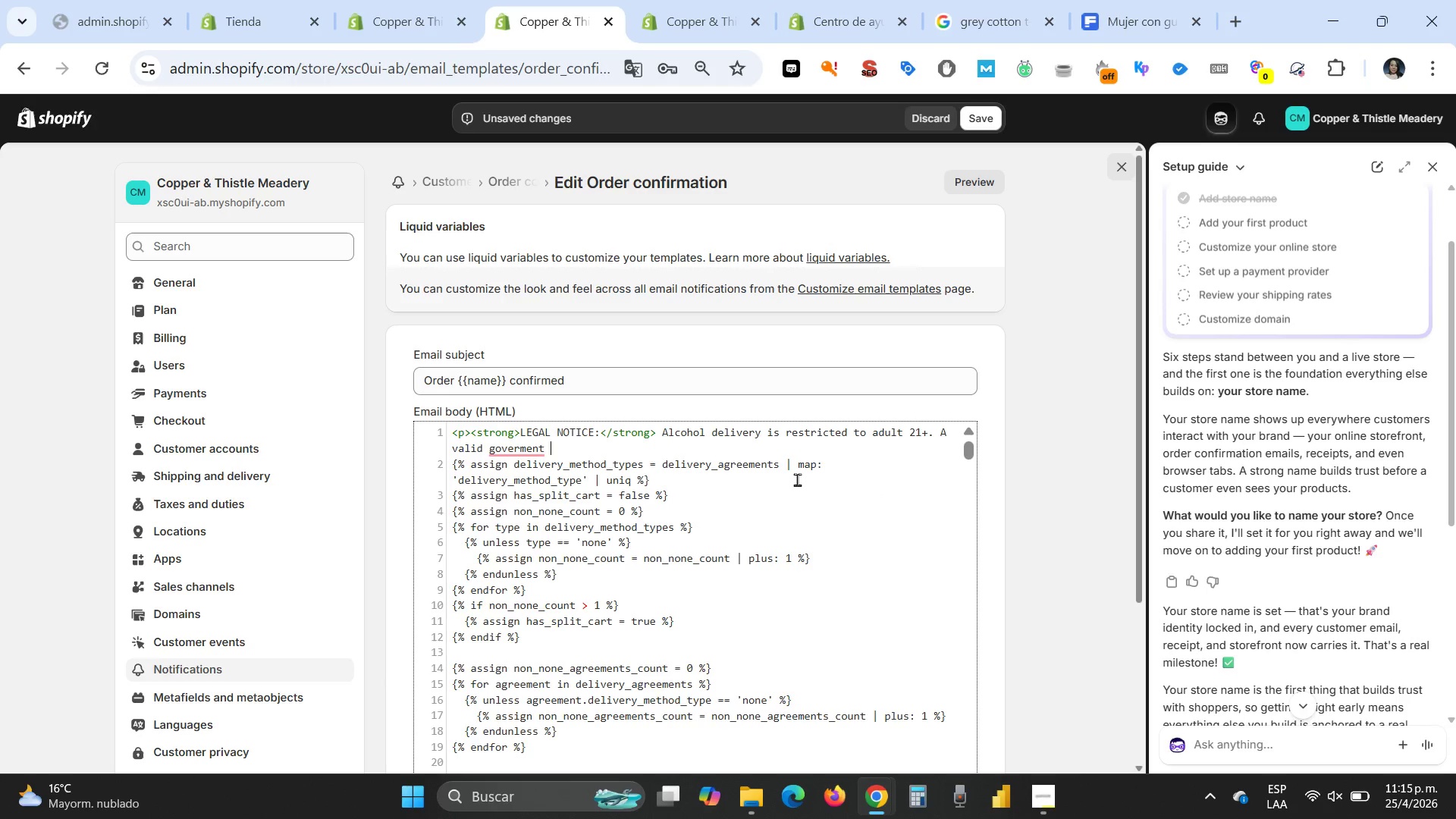 
key(Backspace)
 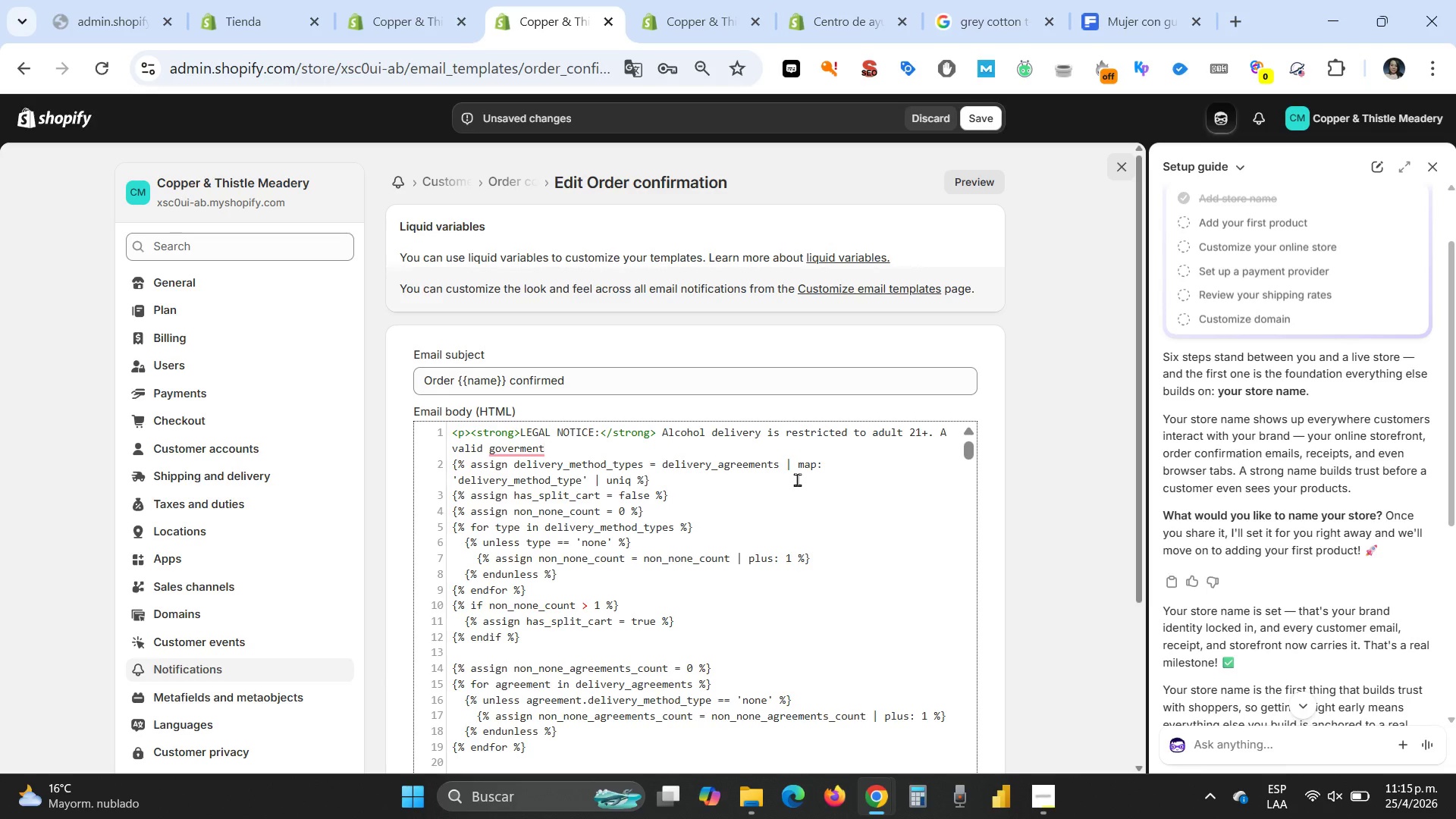 
wait(5.55)
 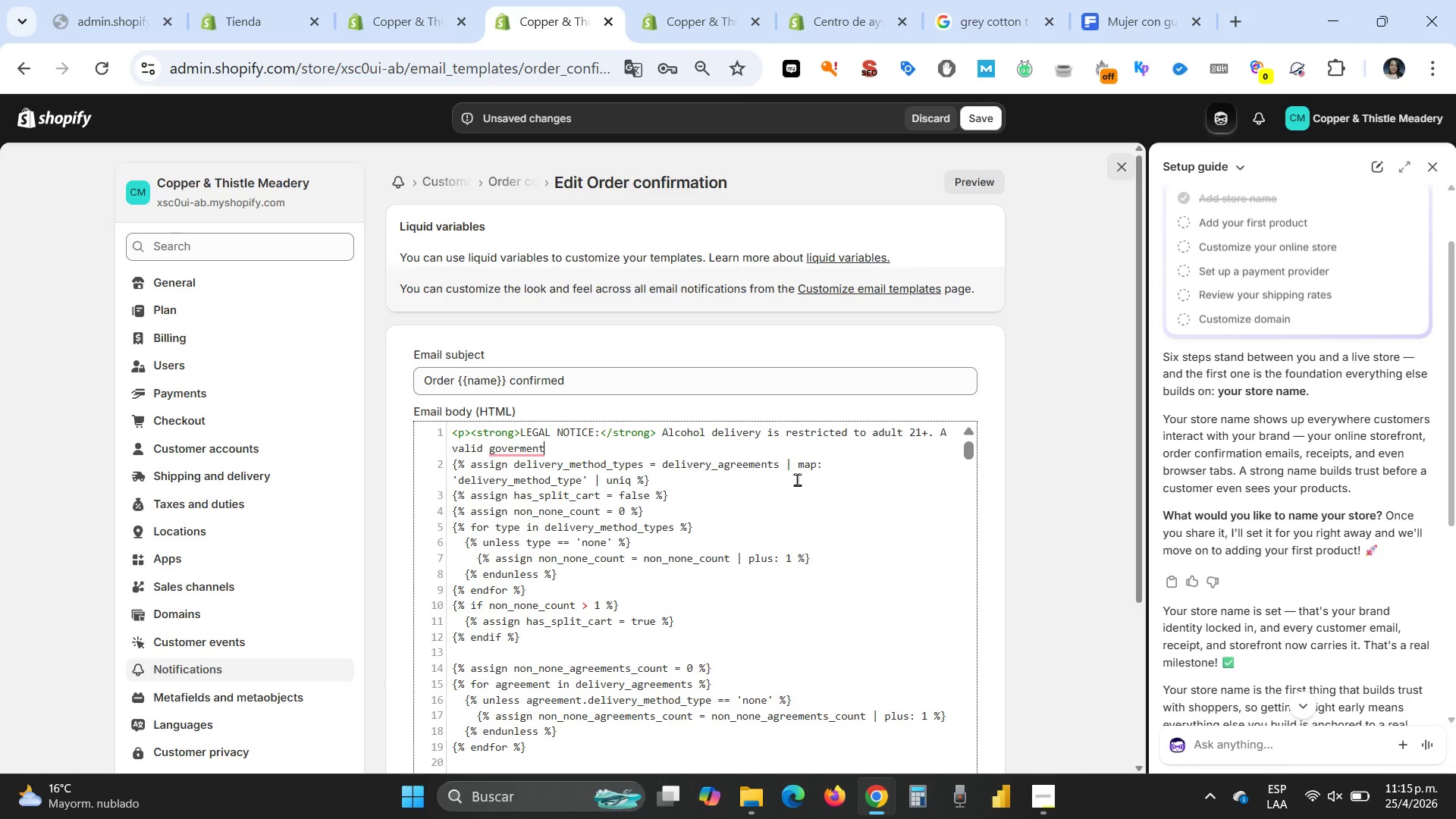 
key(ArrowLeft)
 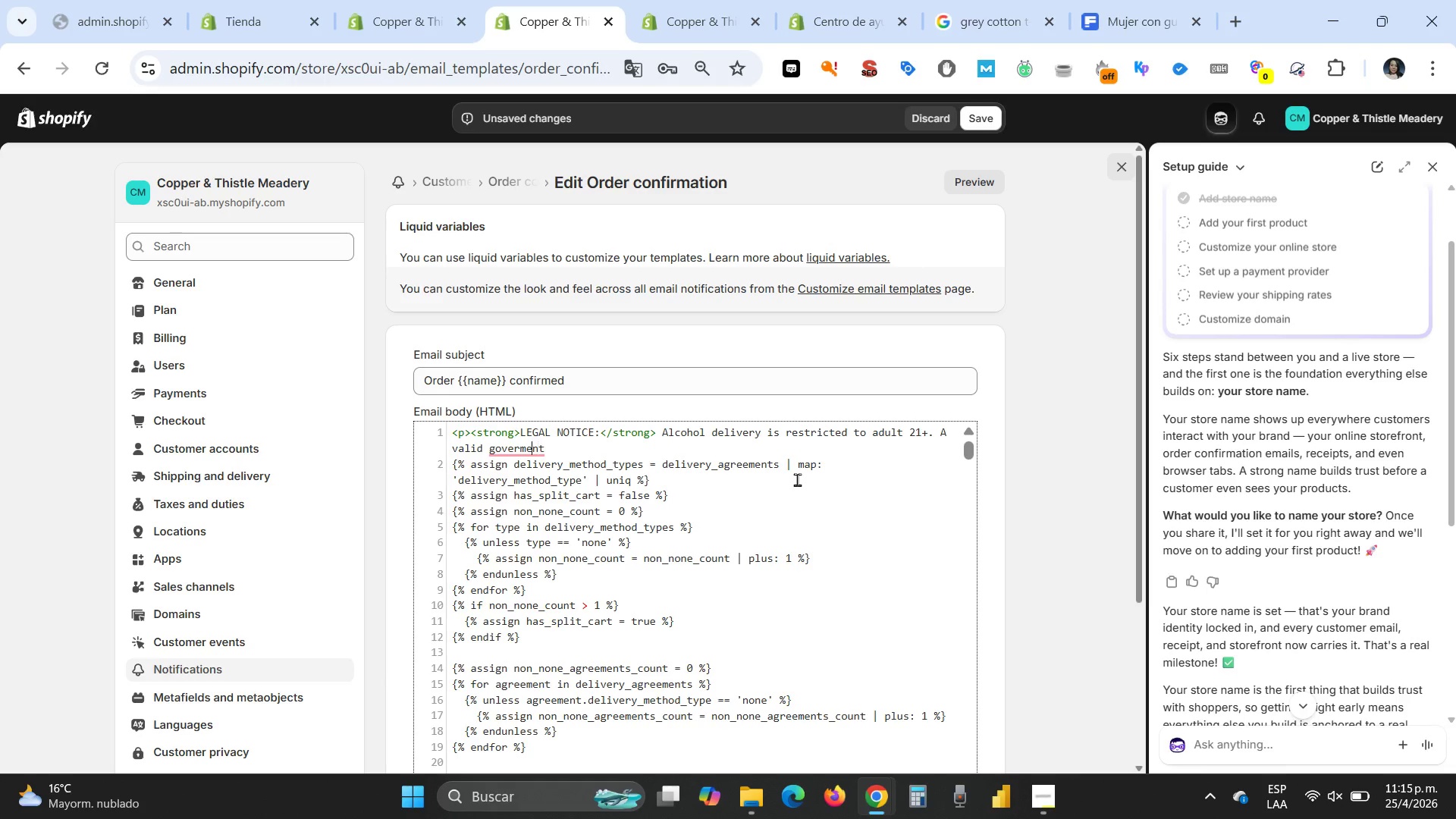 
key(ArrowLeft)
 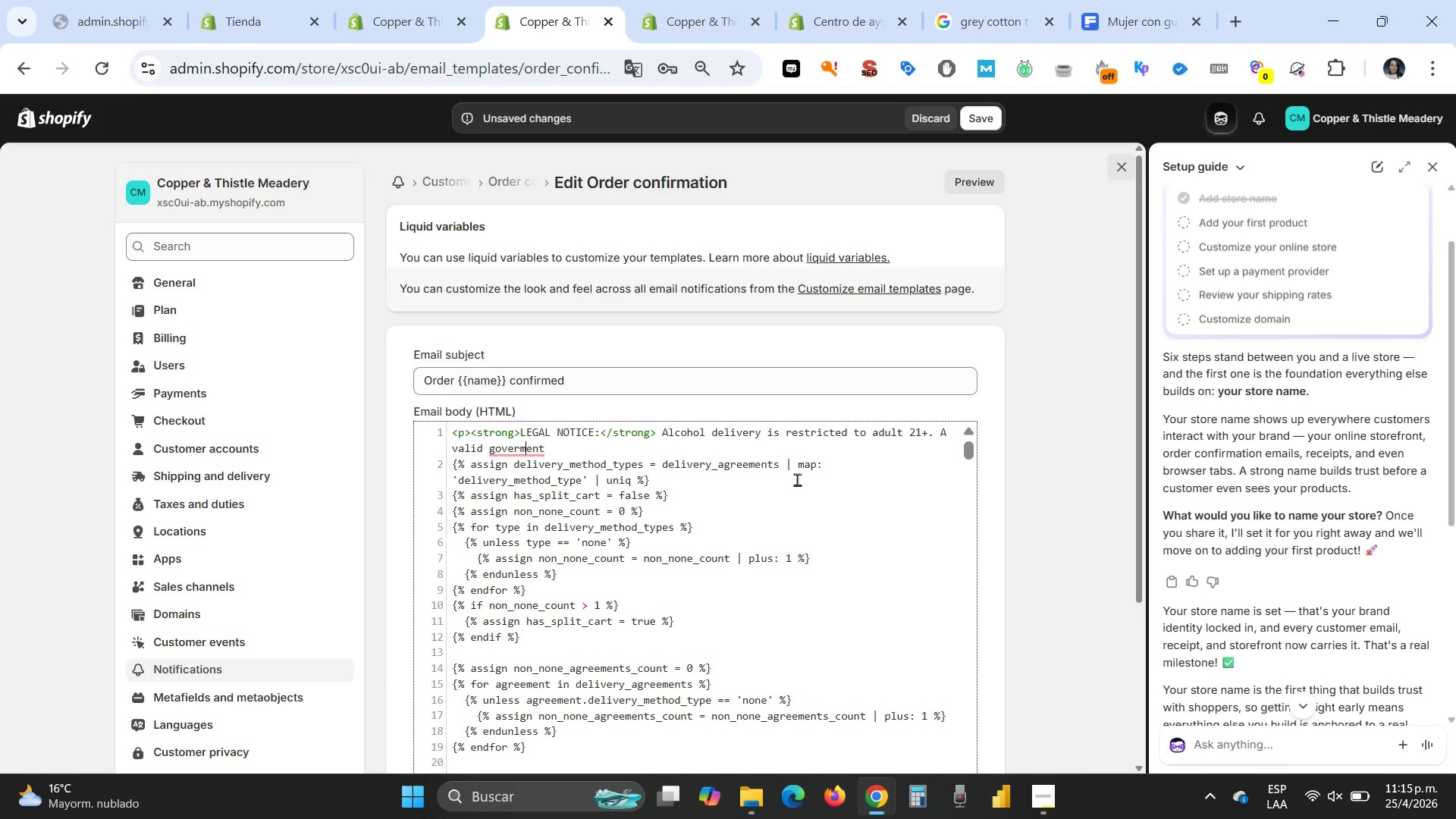 
key(ArrowLeft)
 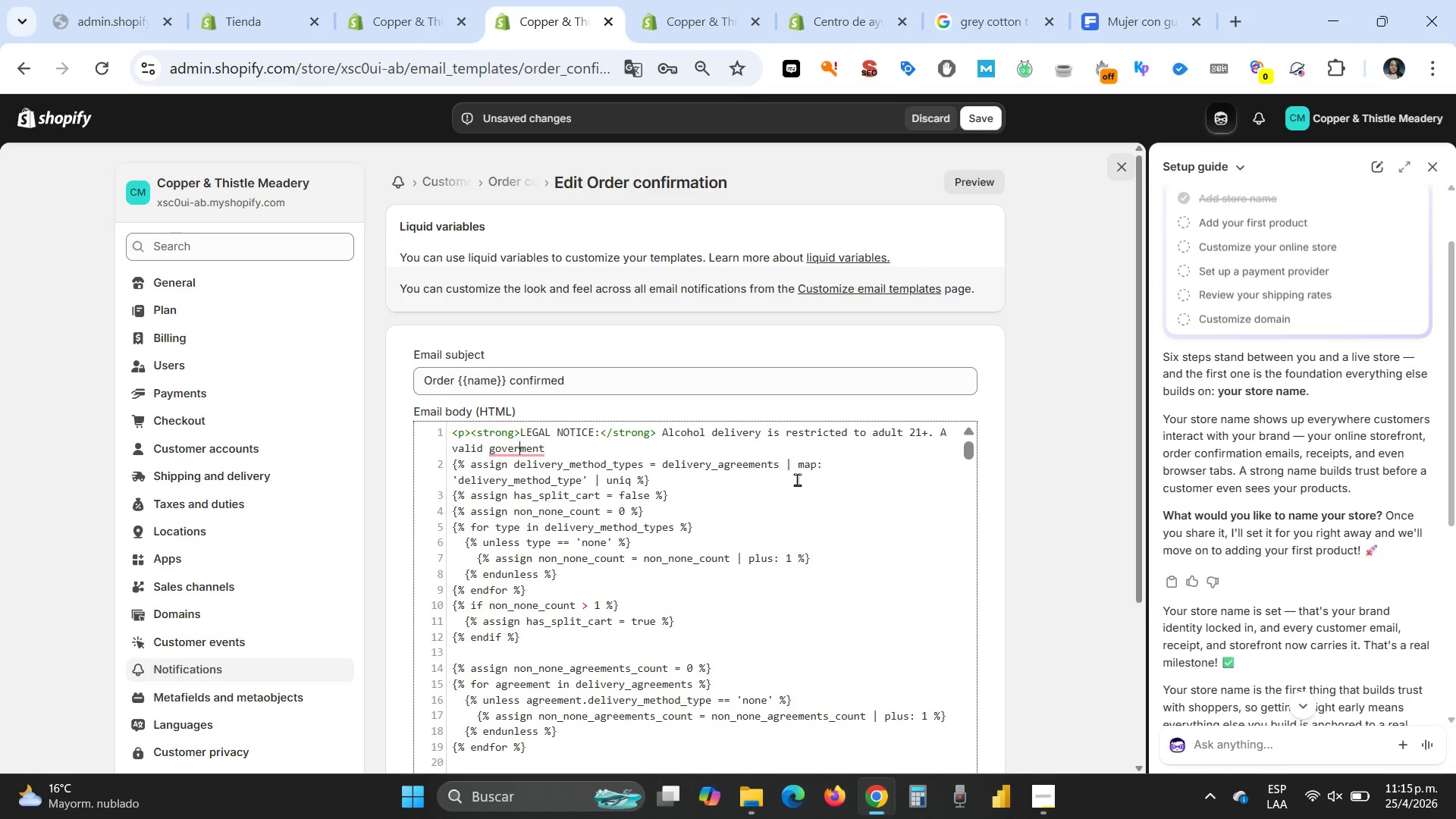 
key(ArrowLeft)
 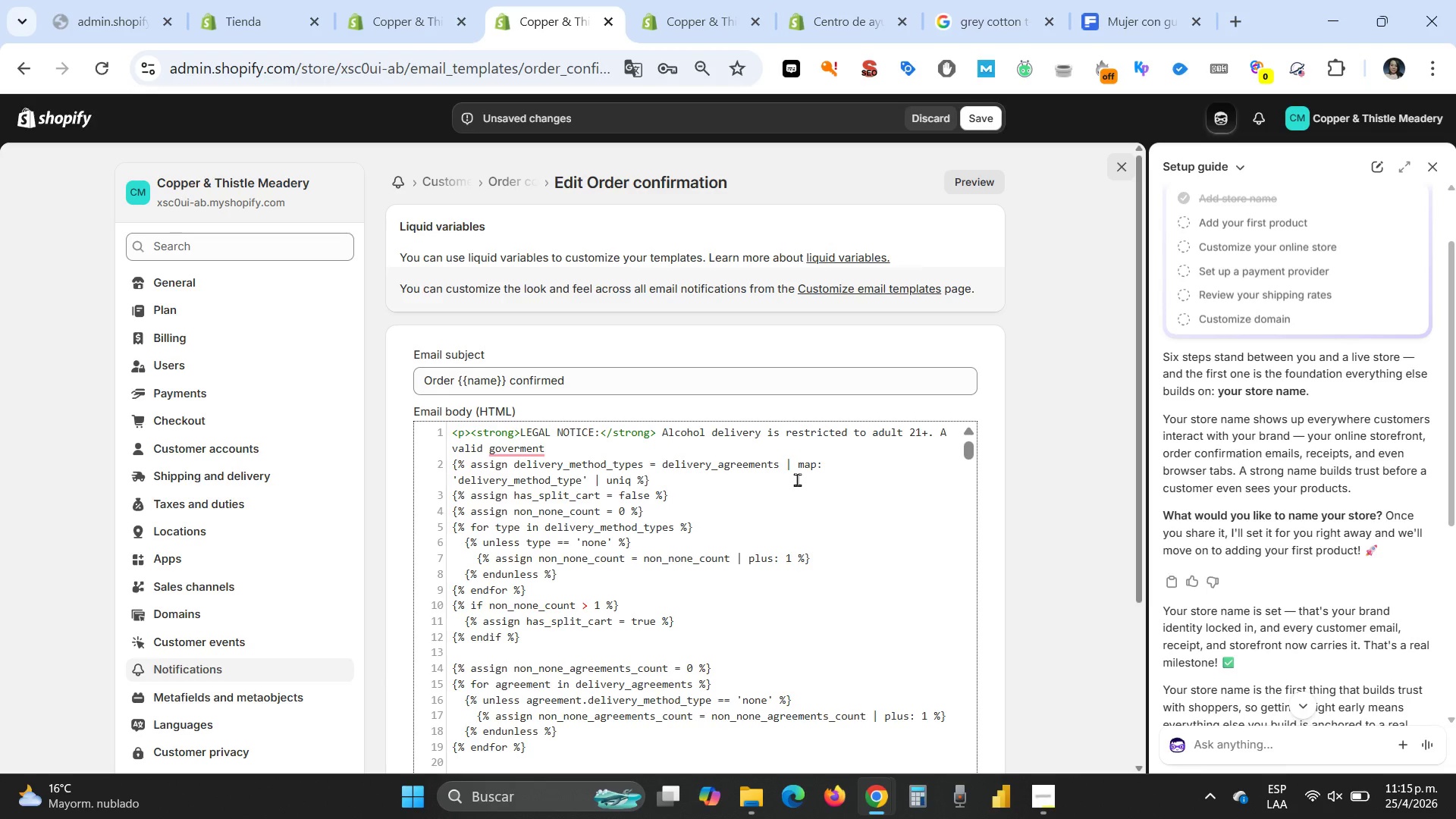 
type(n1)
key(Backspace)
type([NumLock][End]-issued ID is required upon delivery or pickup. )
key(Backspace)
 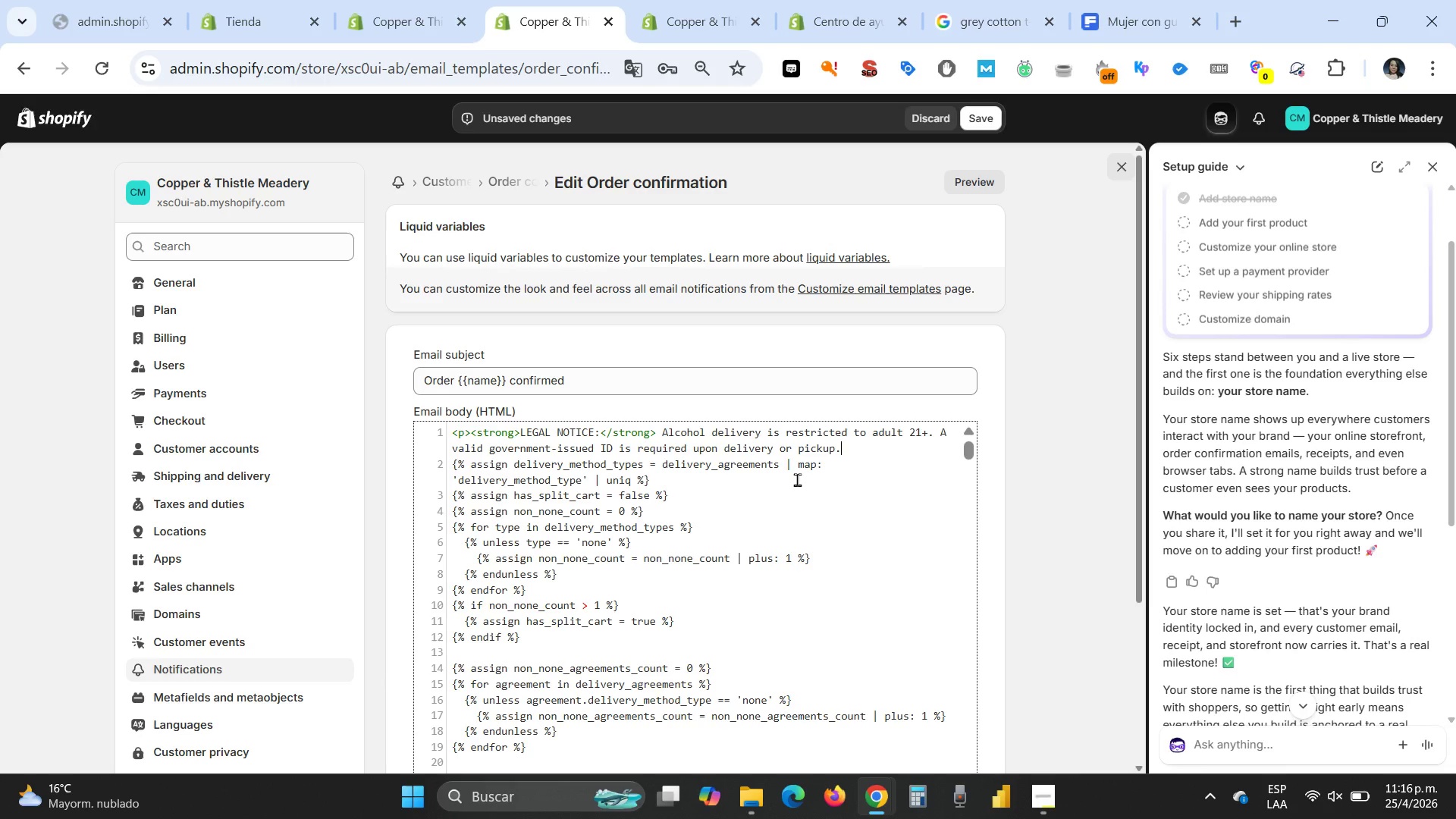 
key(Control+V)
 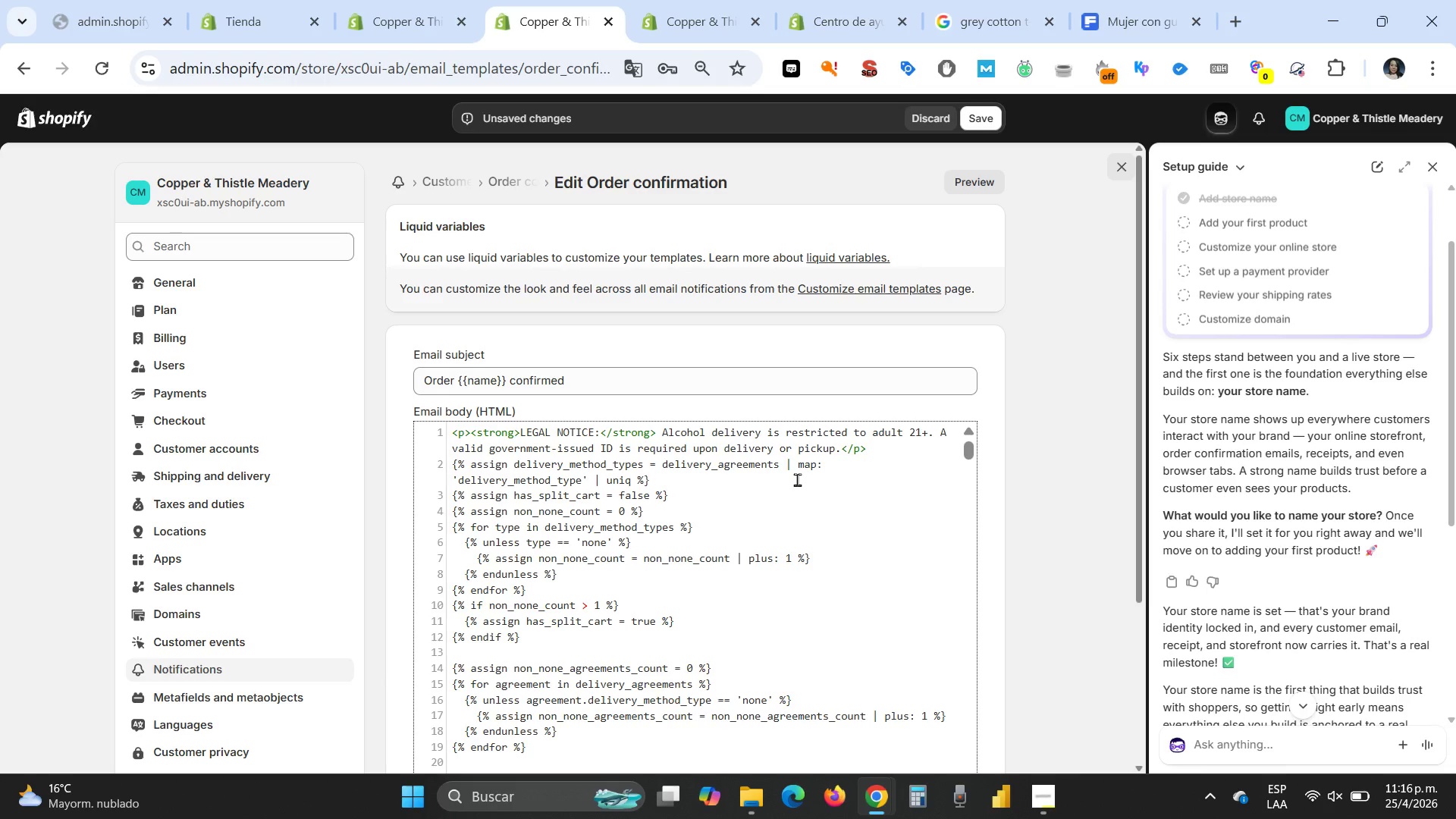 
key(Control+V)
 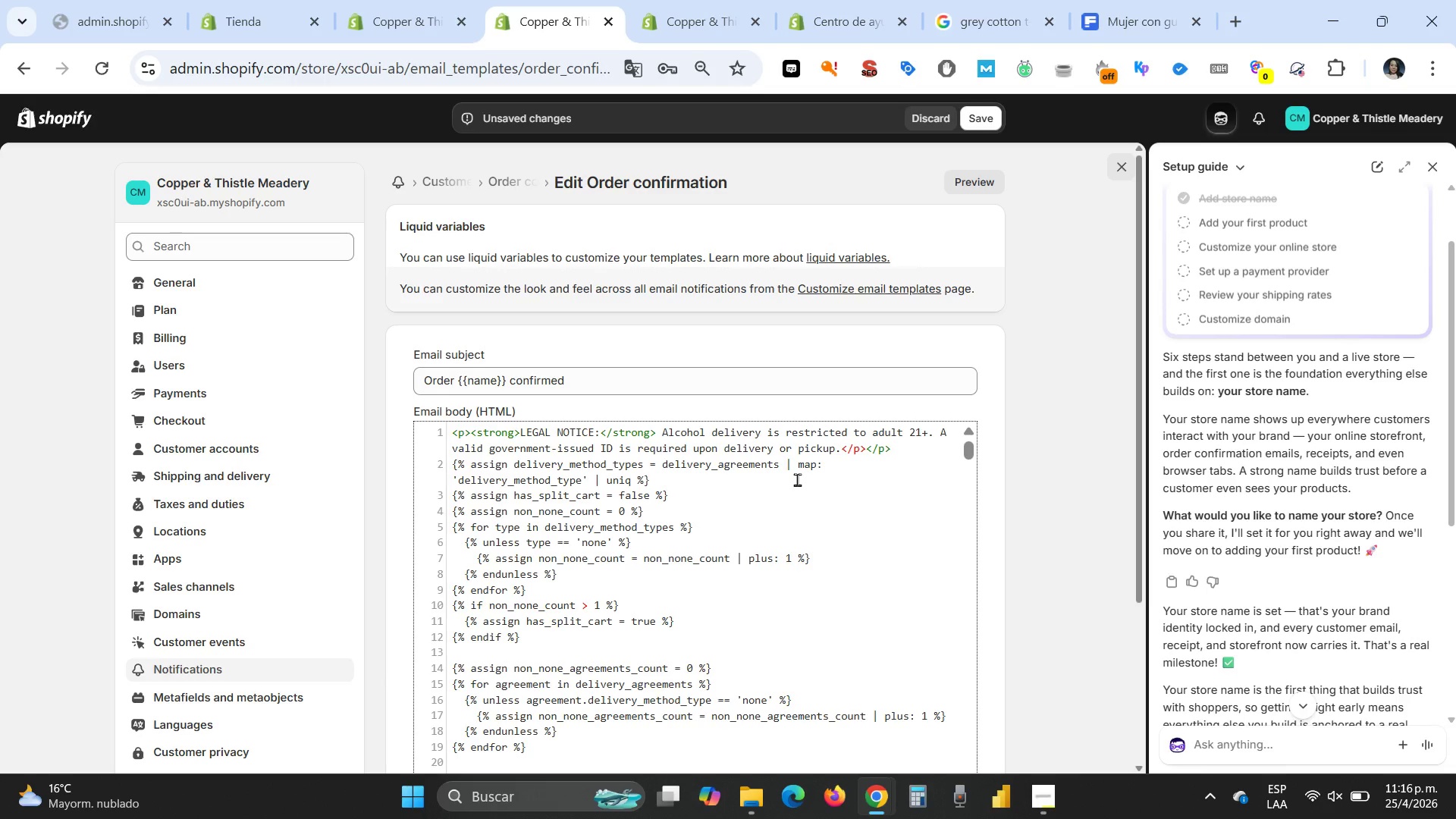 
key(ArrowLeft)
 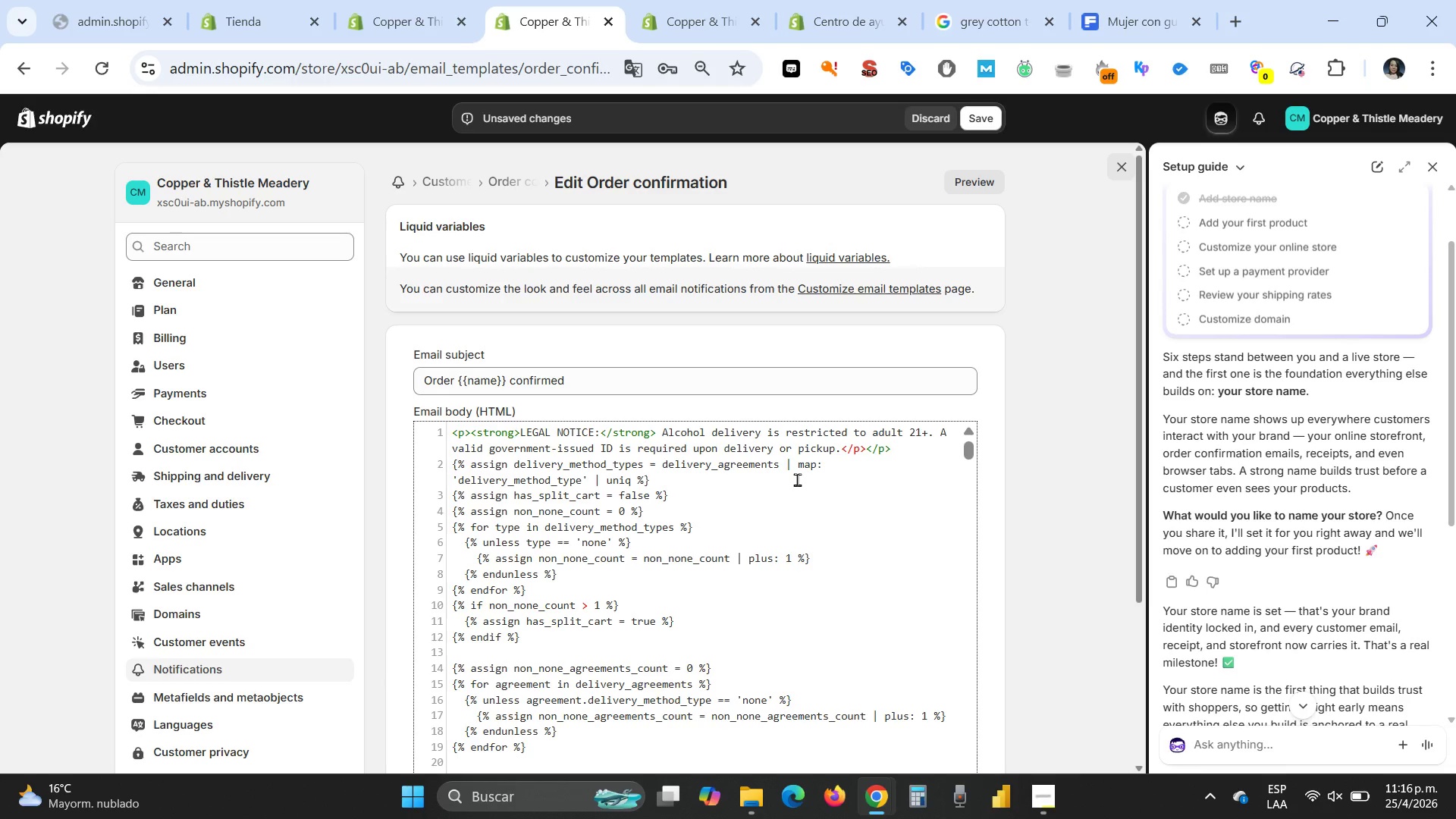 
key(Backspace)
key(Backspace)
type(br)
 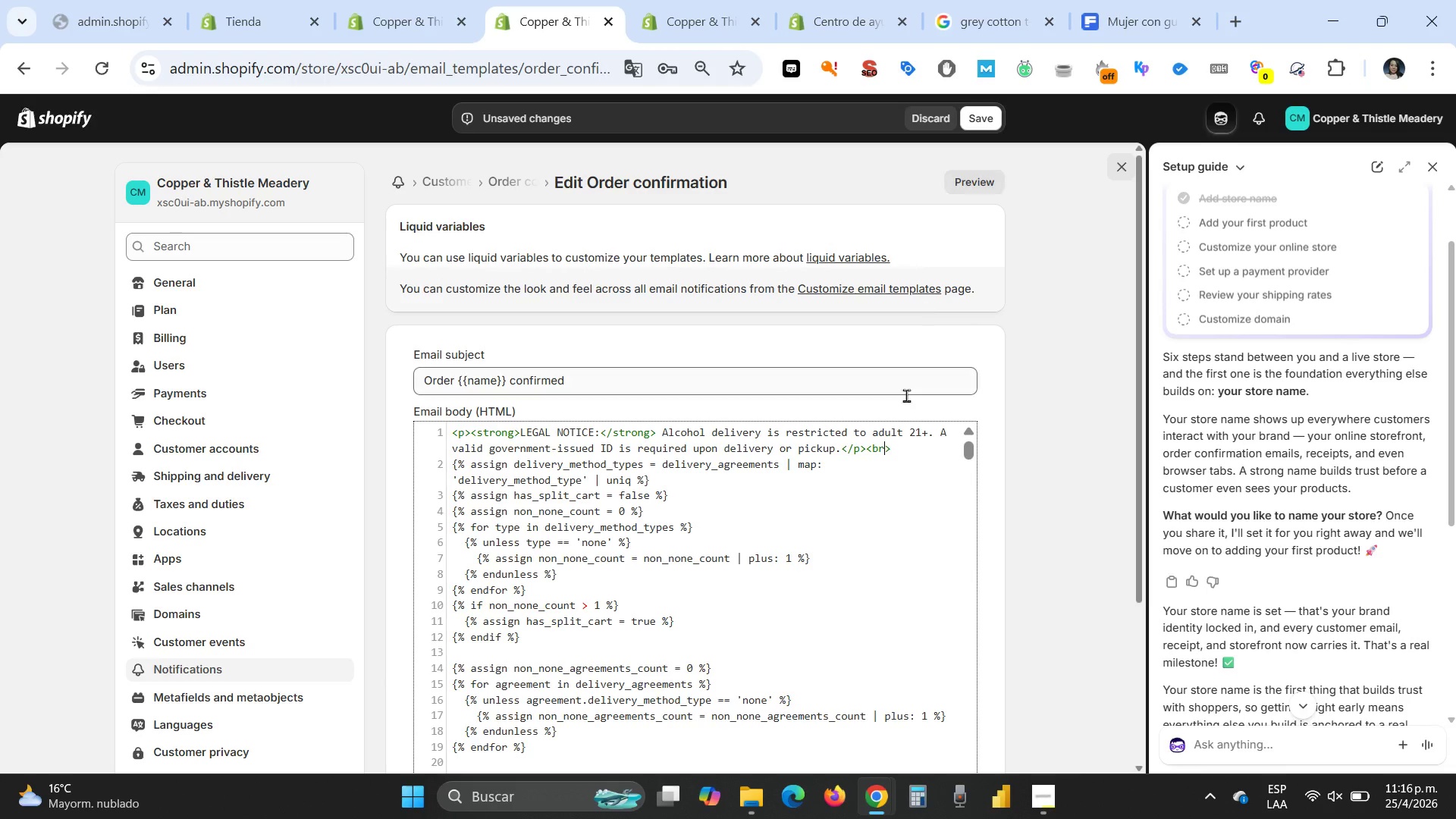 
wait(5.05)
 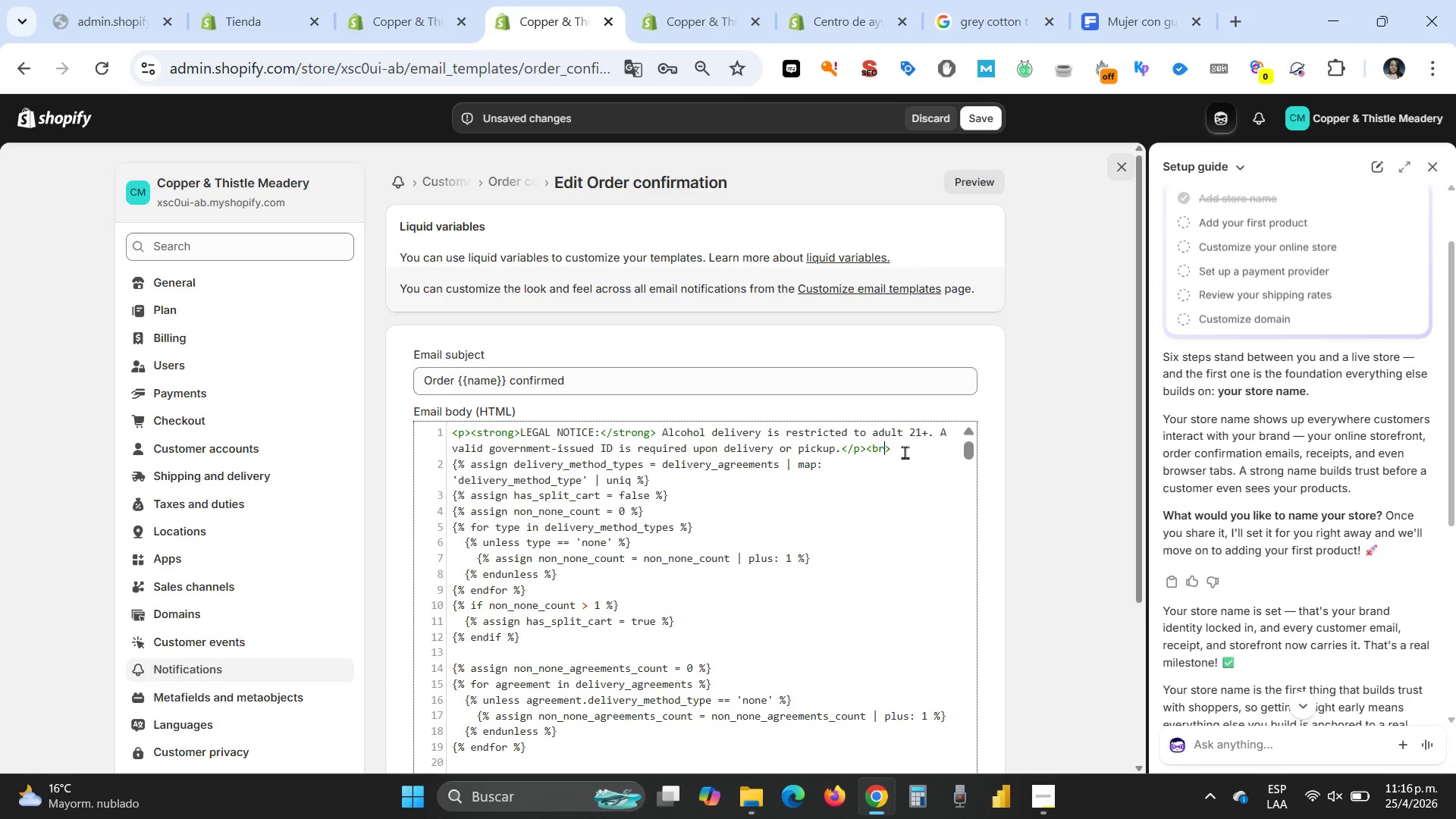 
left_click_drag(start_coordinate=[912, 447], to_coordinate=[447, 431])
 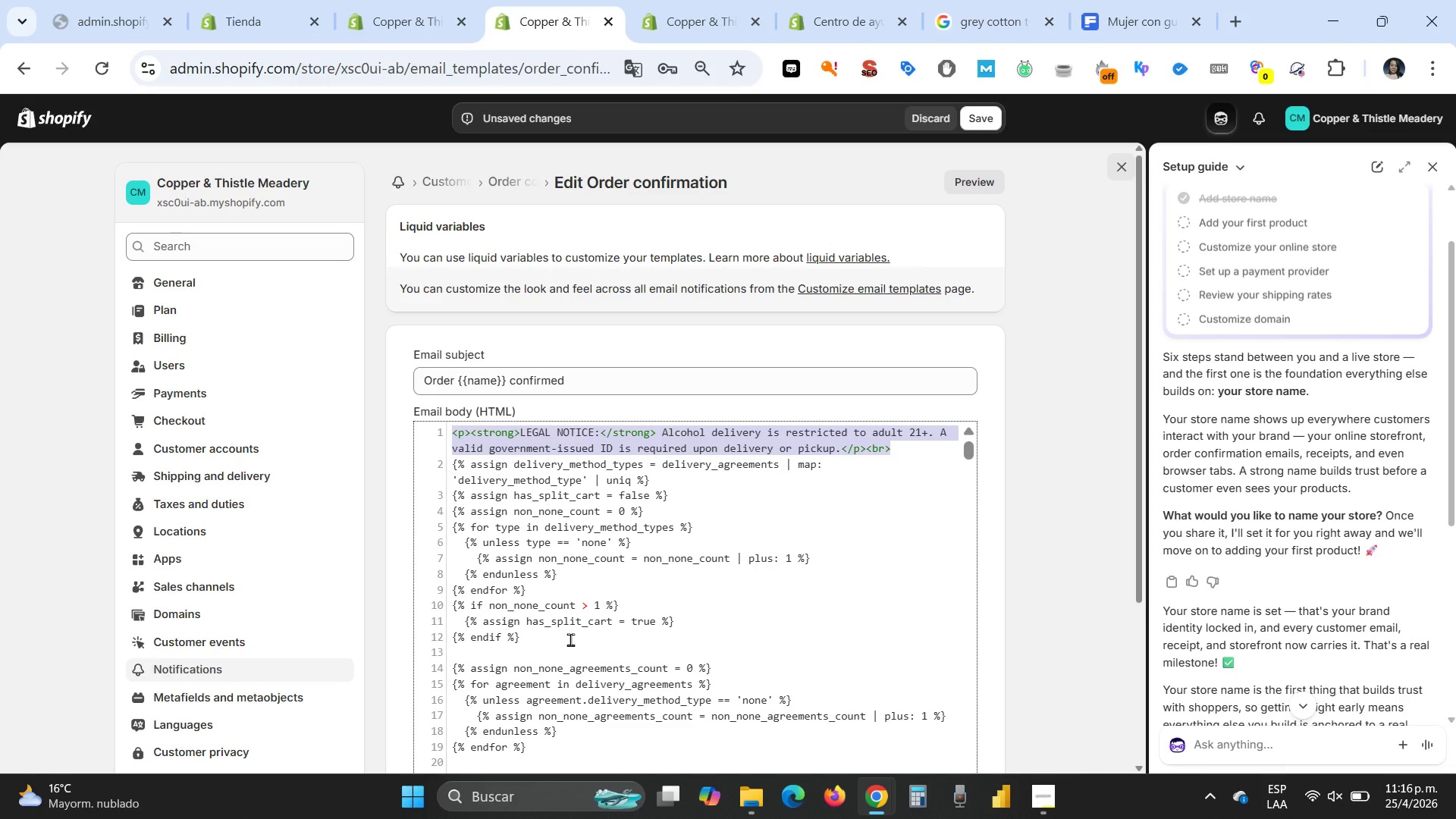 
key(Control+C)
 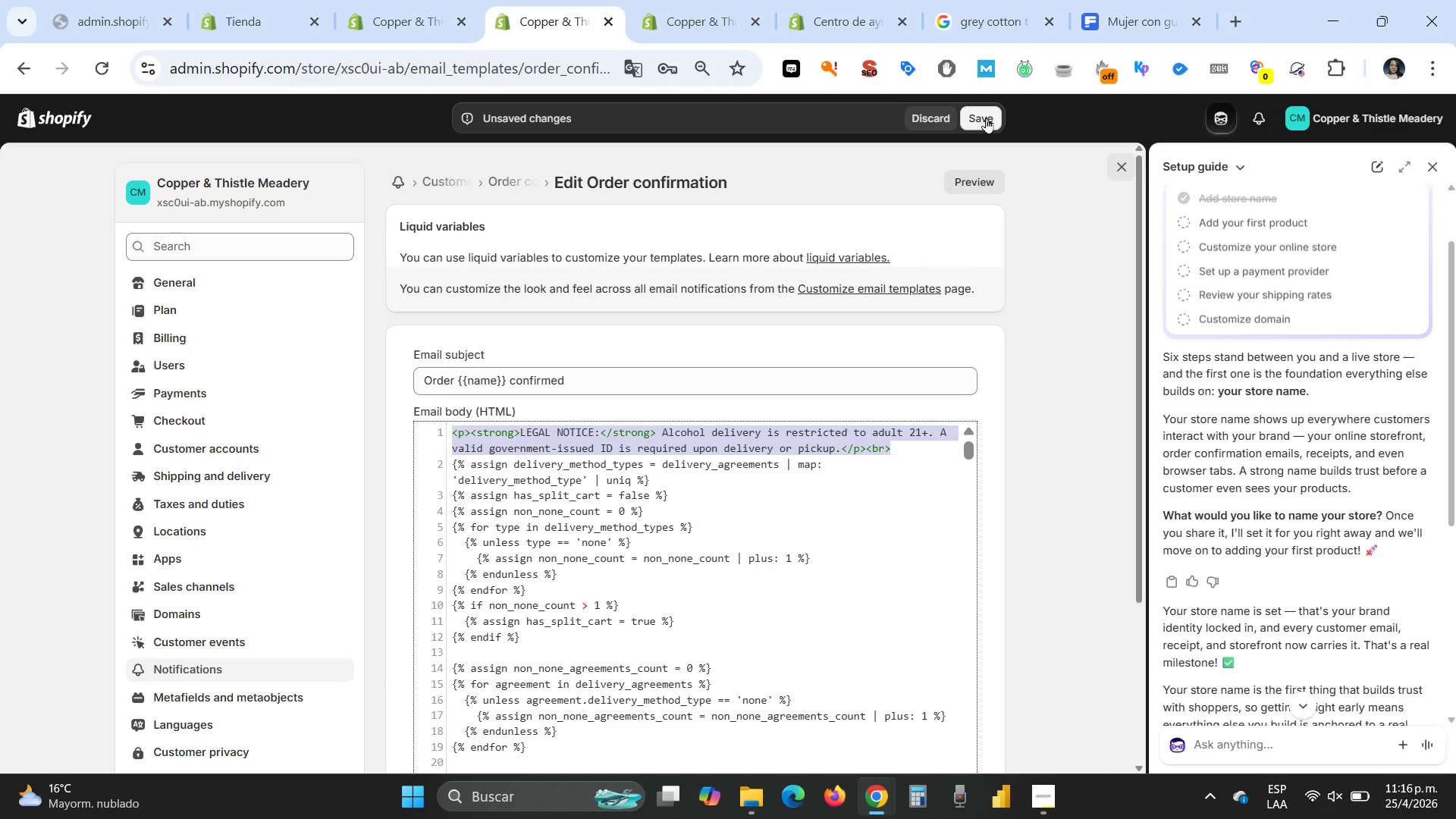 
left_click([986, 118])
 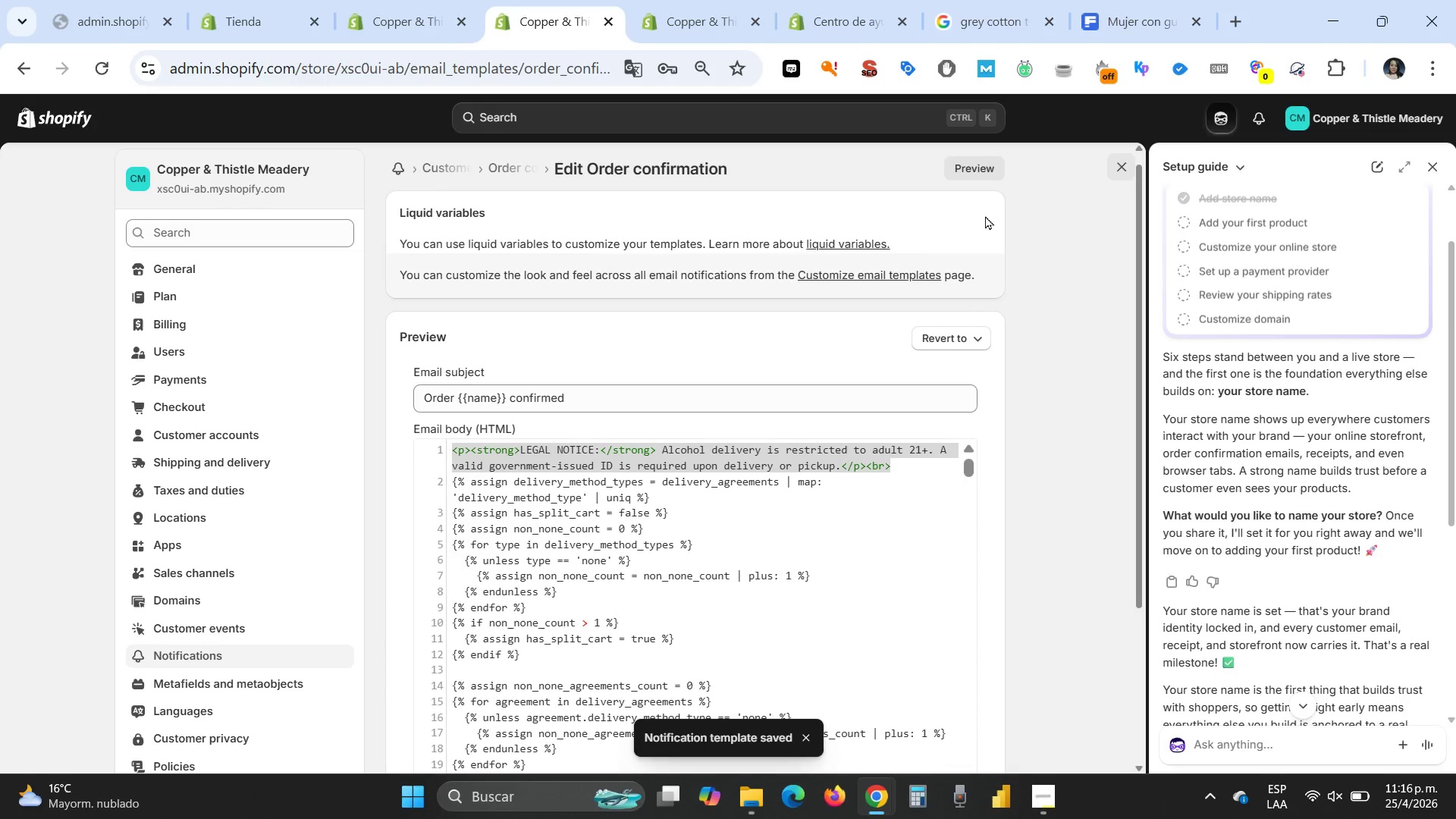 
wait(5.28)
 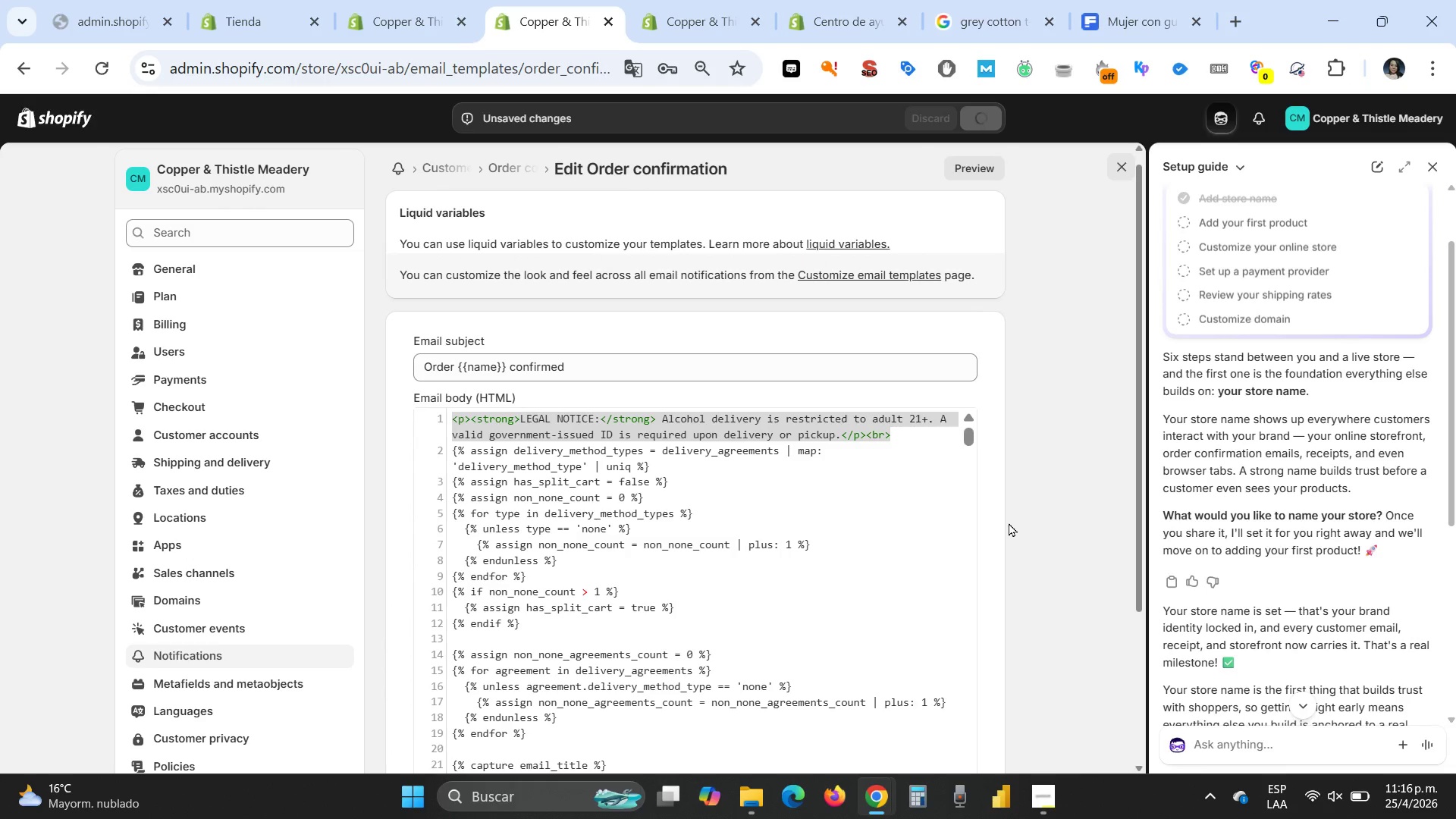 
left_click([968, 167])
 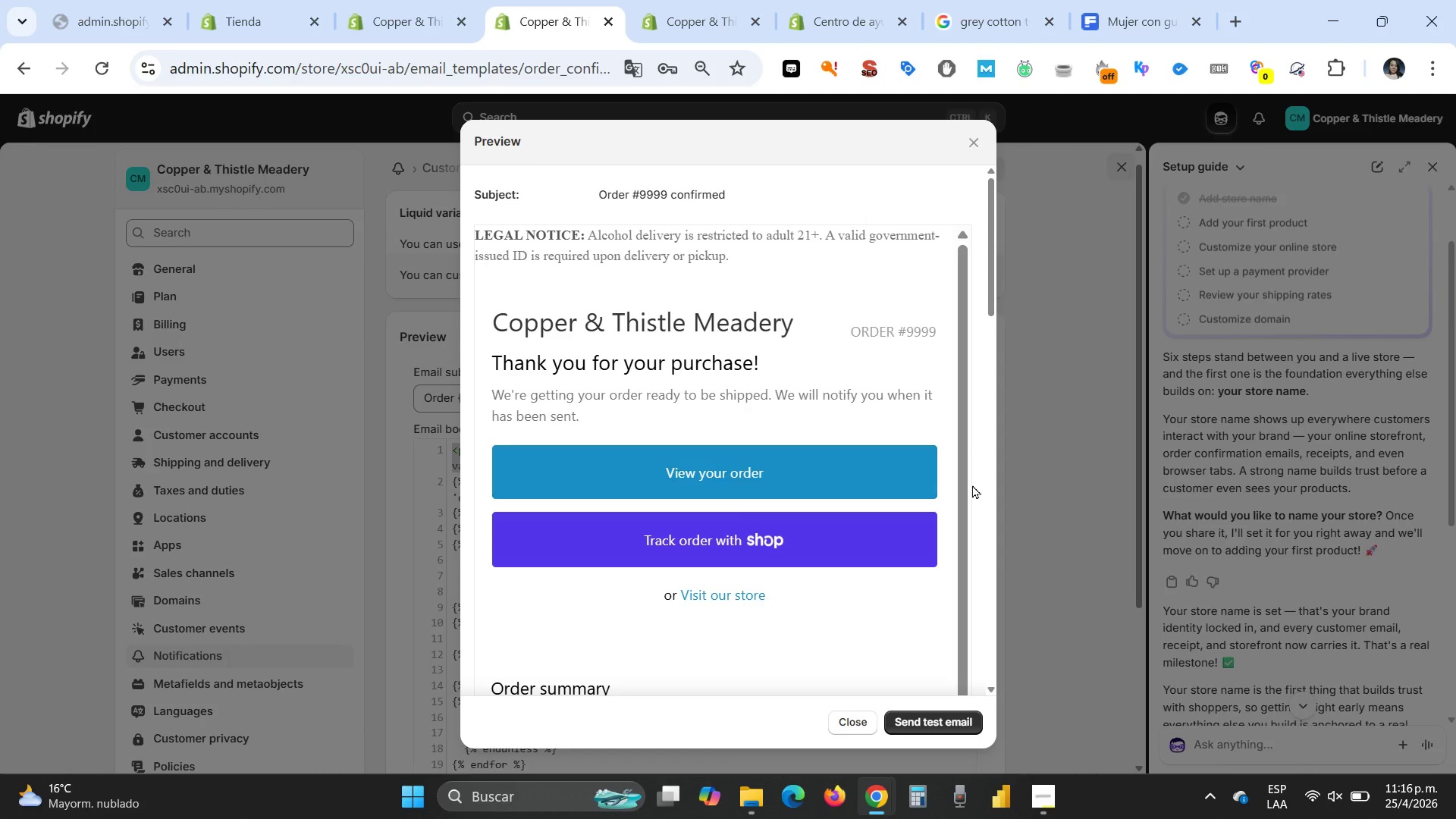 
scroll: coordinate [929, 444], scroll_direction: up, amount: 1.0
 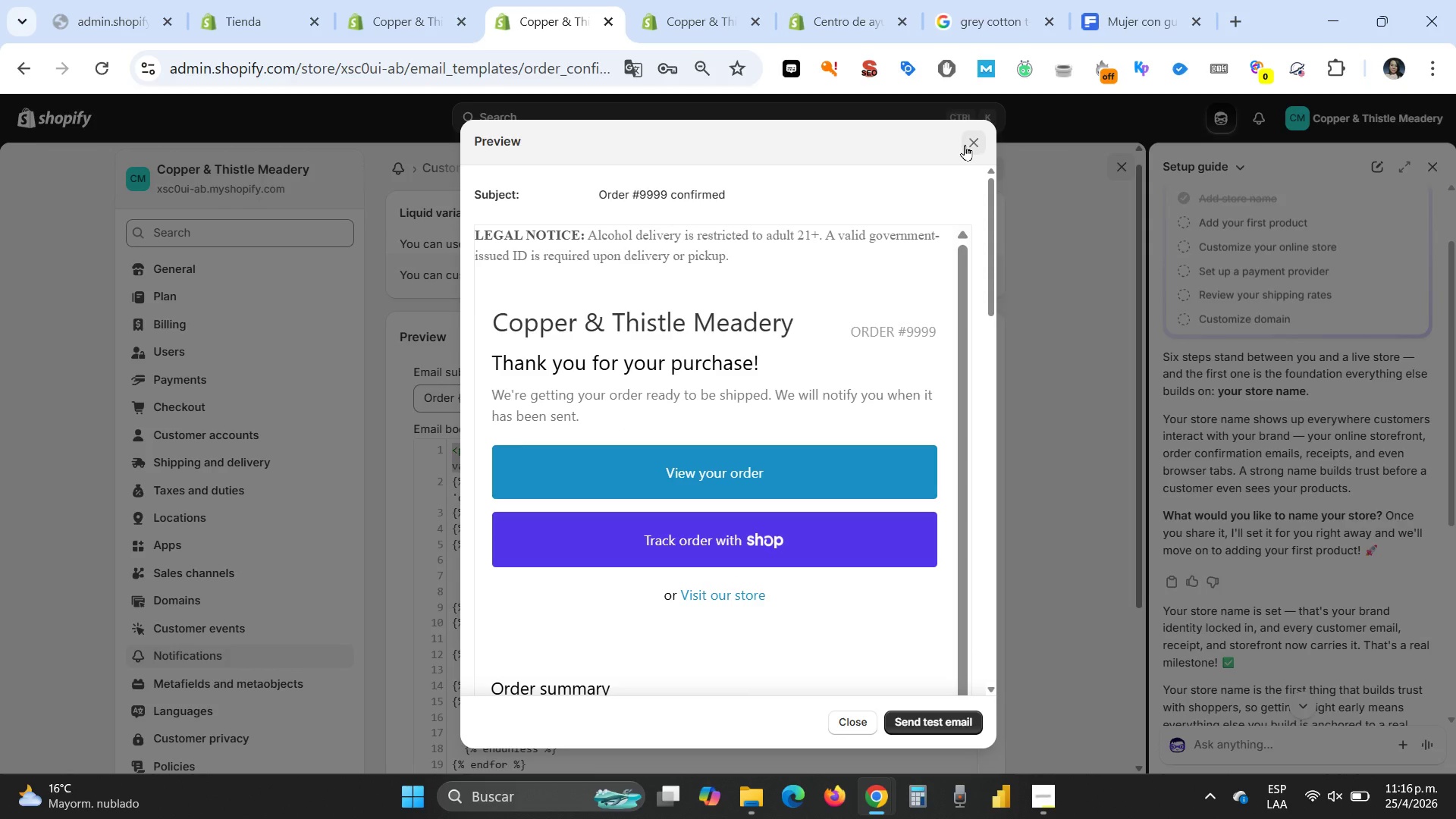 
left_click([971, 142])
 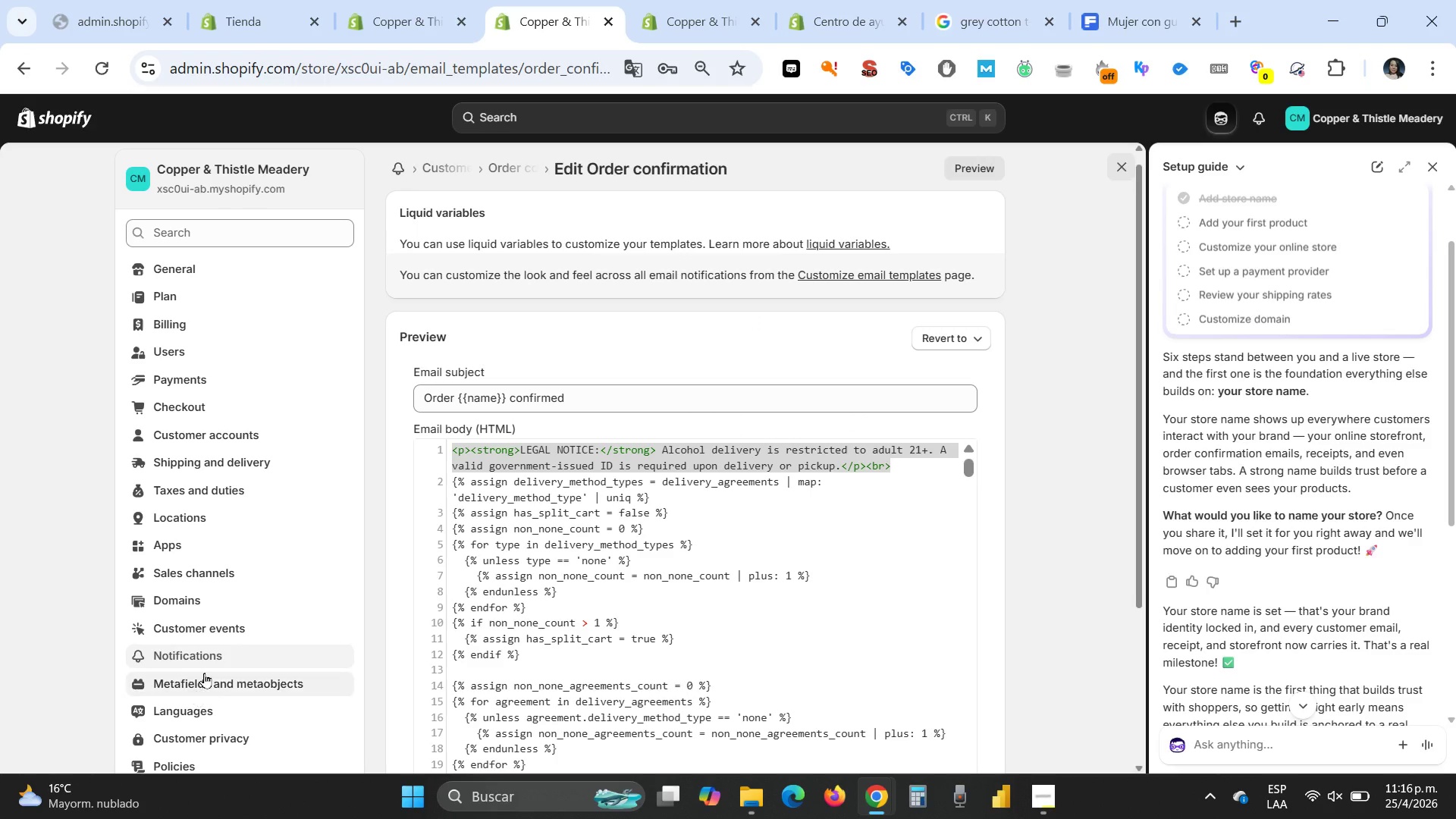 
left_click([210, 654])
 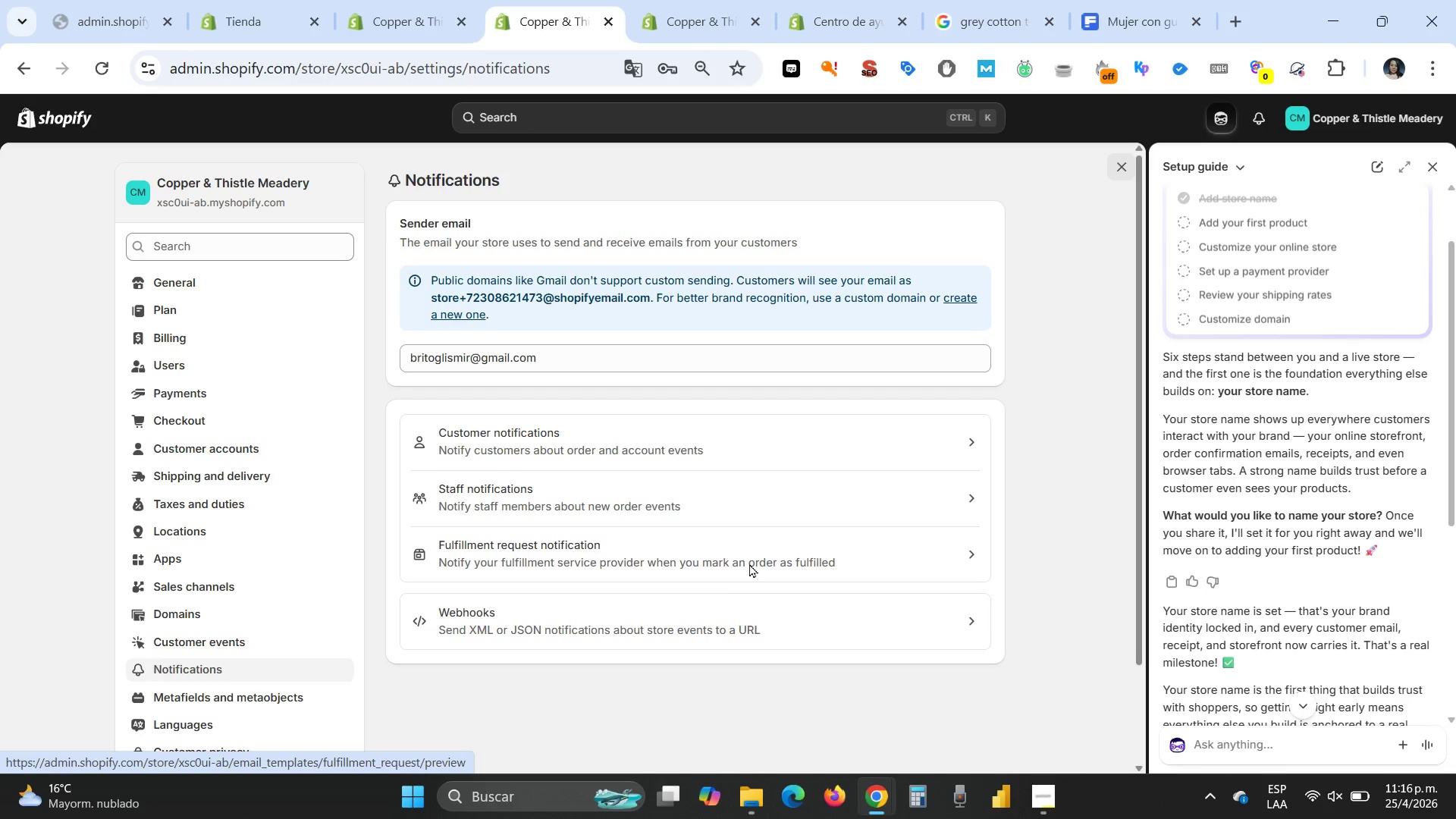 
left_click([758, 435])
 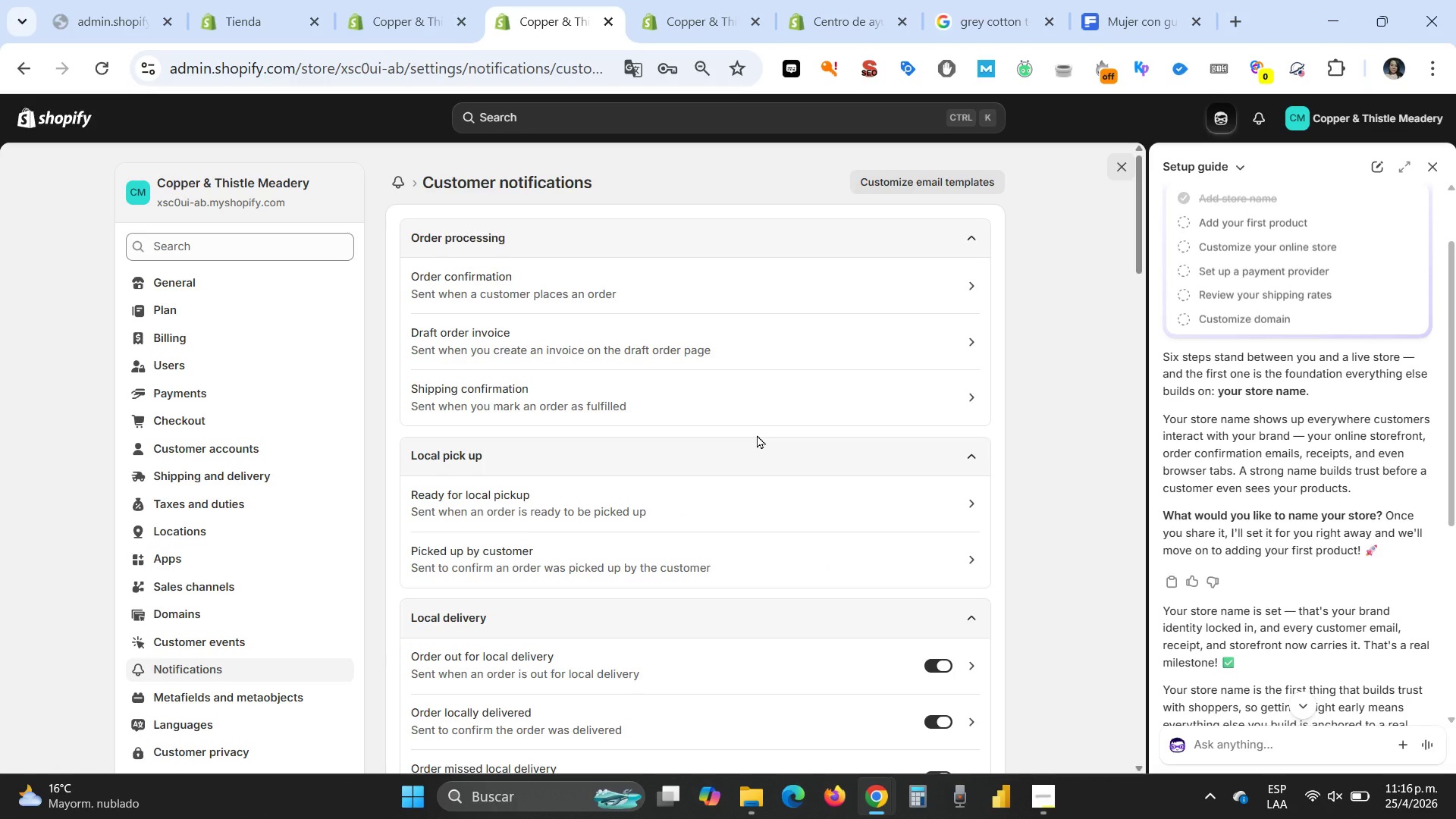 
left_click([707, 287])
 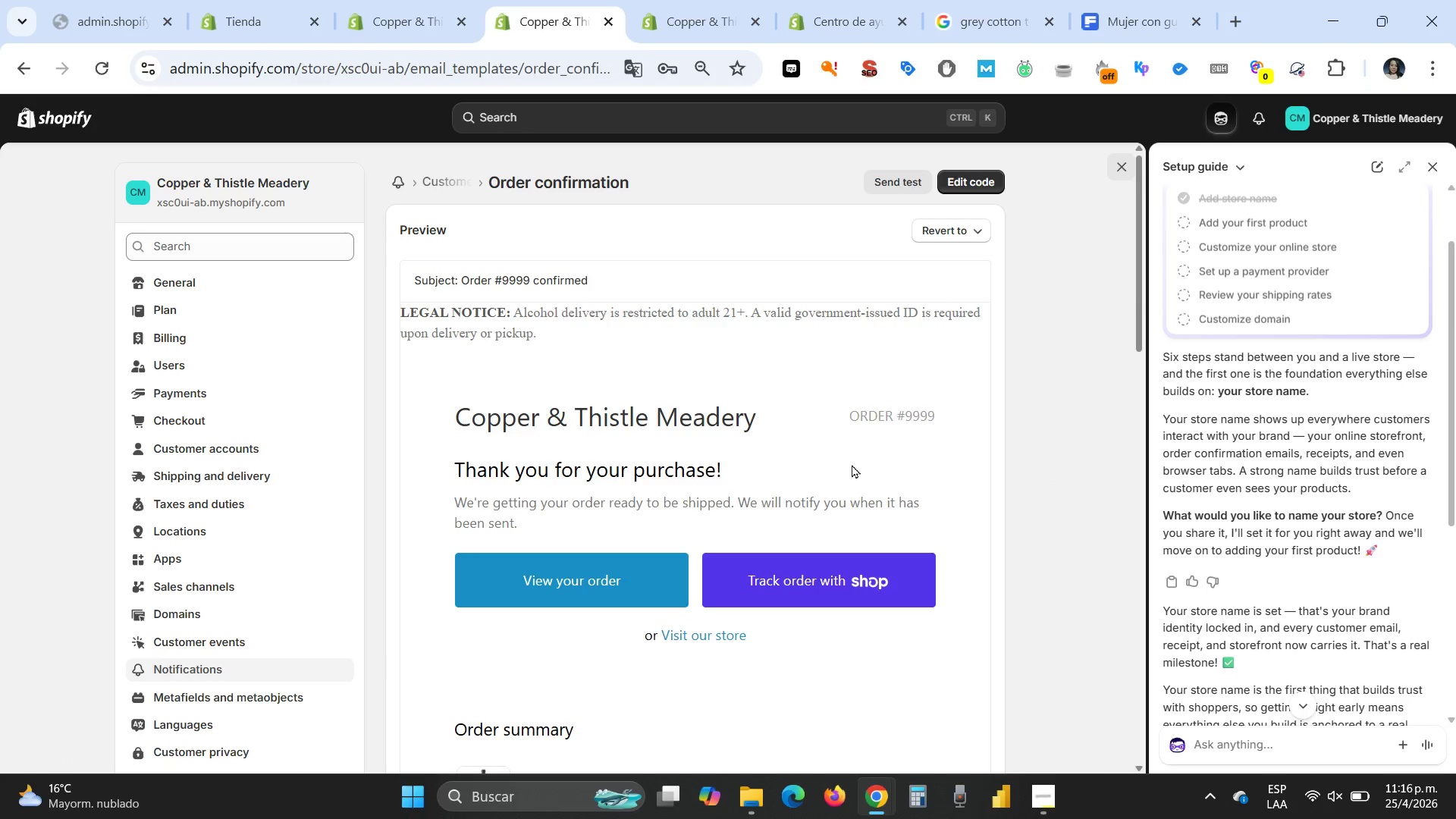 
scroll: coordinate [846, 510], scroll_direction: up, amount: 4.0
 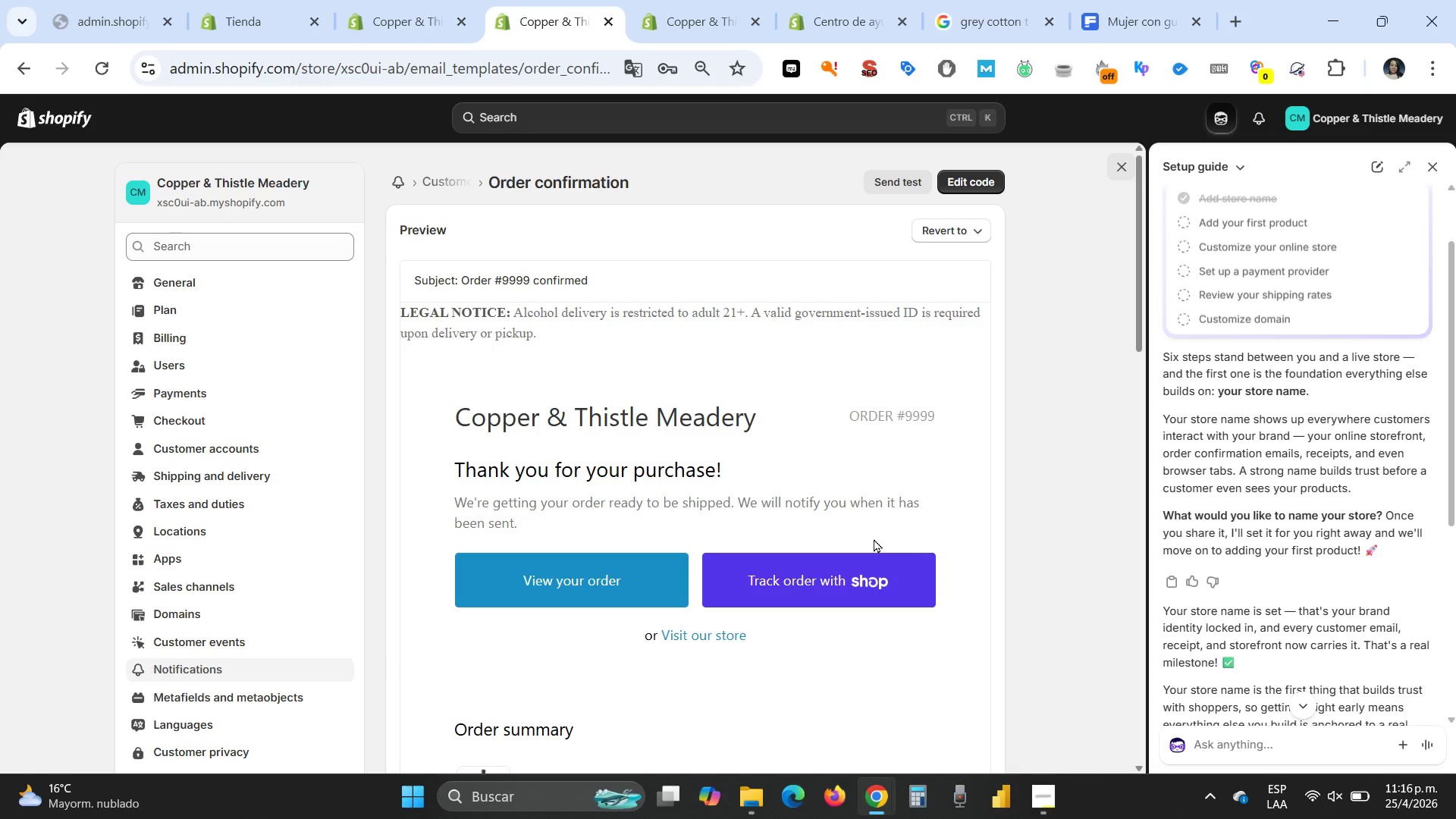 
wait(11.35)
 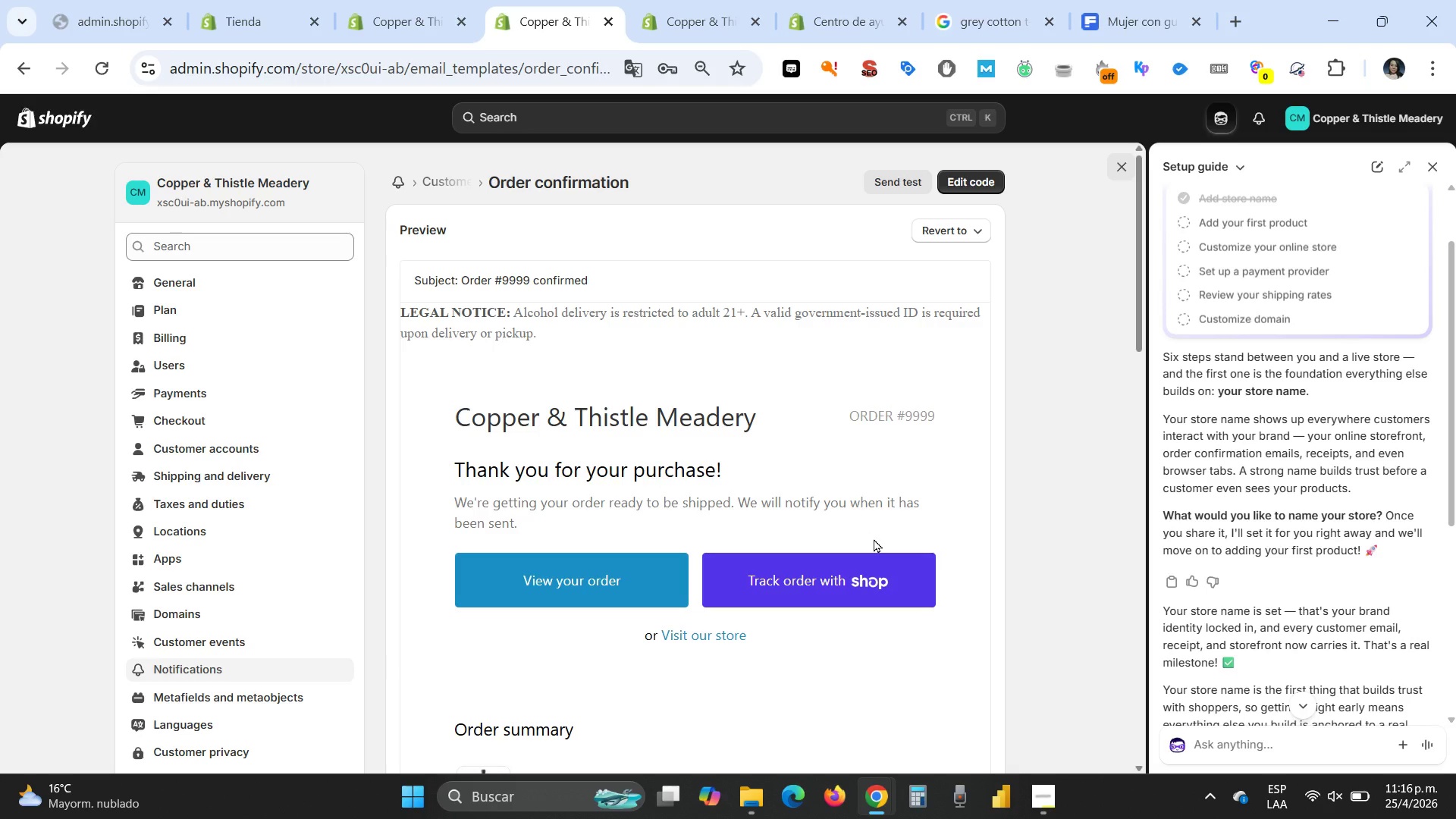 
hold_key(key=ControlLeft, duration=4.88)
scroll: coordinate [966, 610], scroll_direction: down, amount: 4.0
 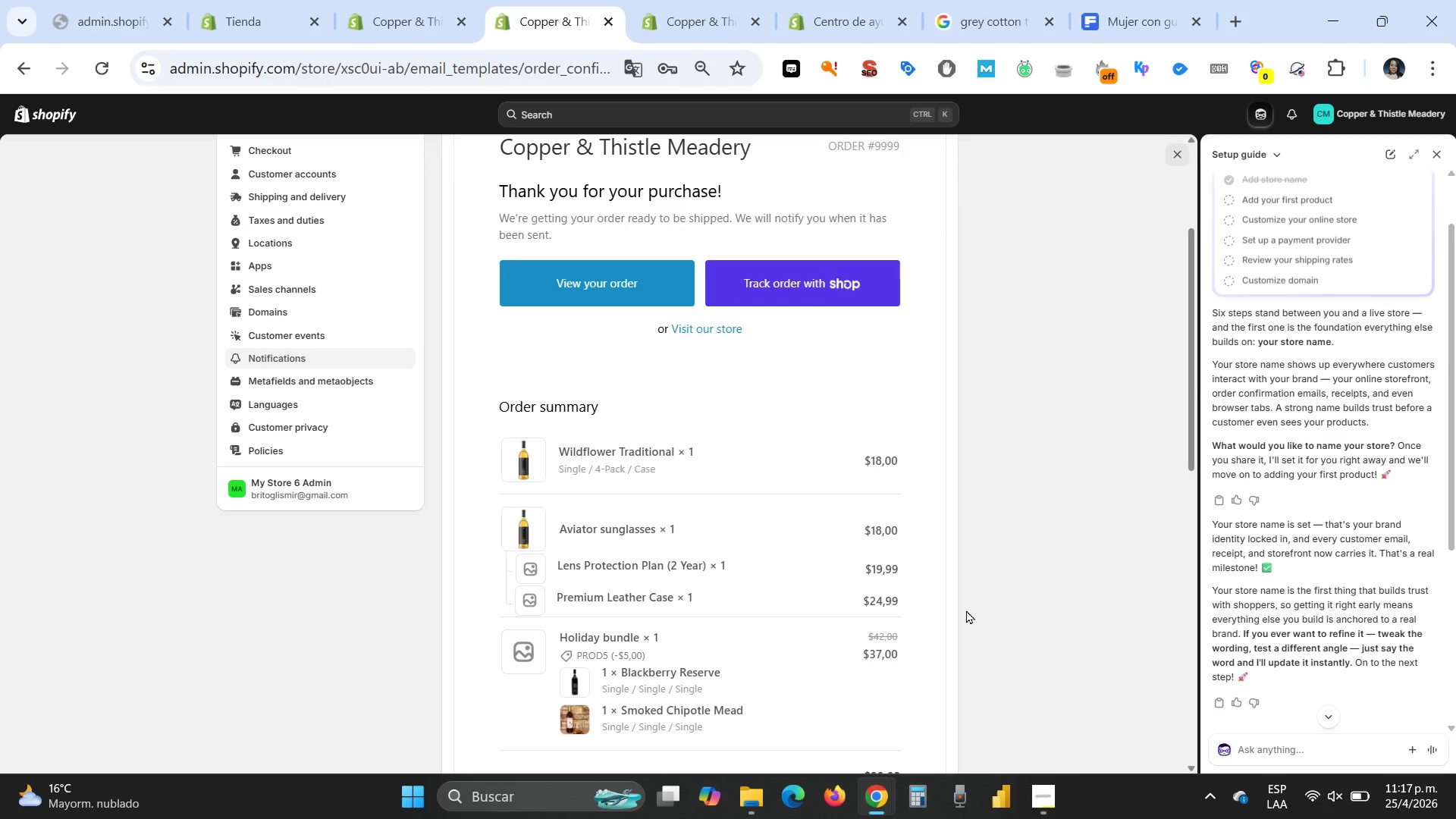 
scroll: coordinate [966, 610], scroll_direction: up, amount: 3.0
 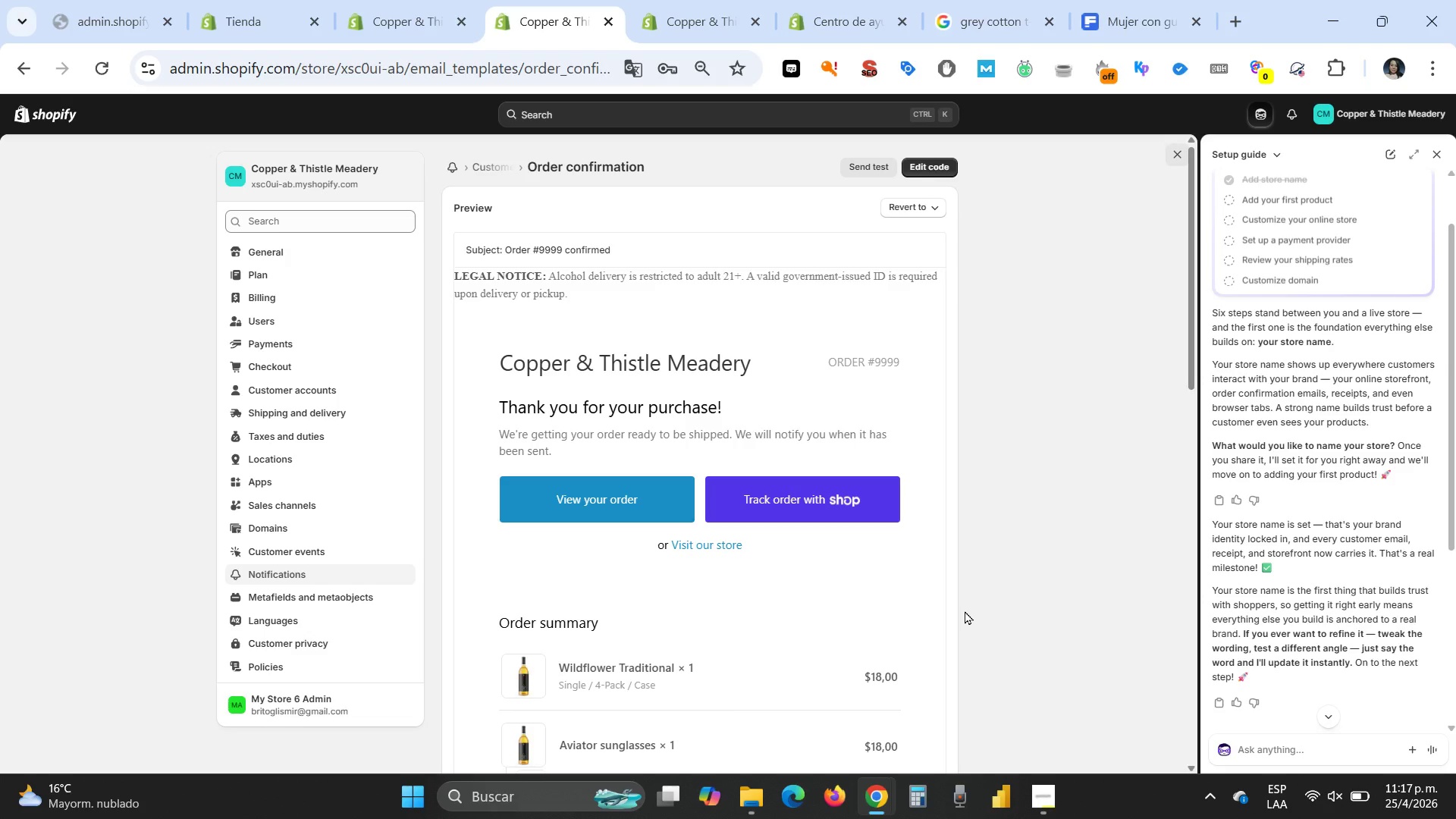 
hold_key(key=ControlLeft, duration=1.02)
scroll: coordinate [965, 610], scroll_direction: up, amount: 1.0
 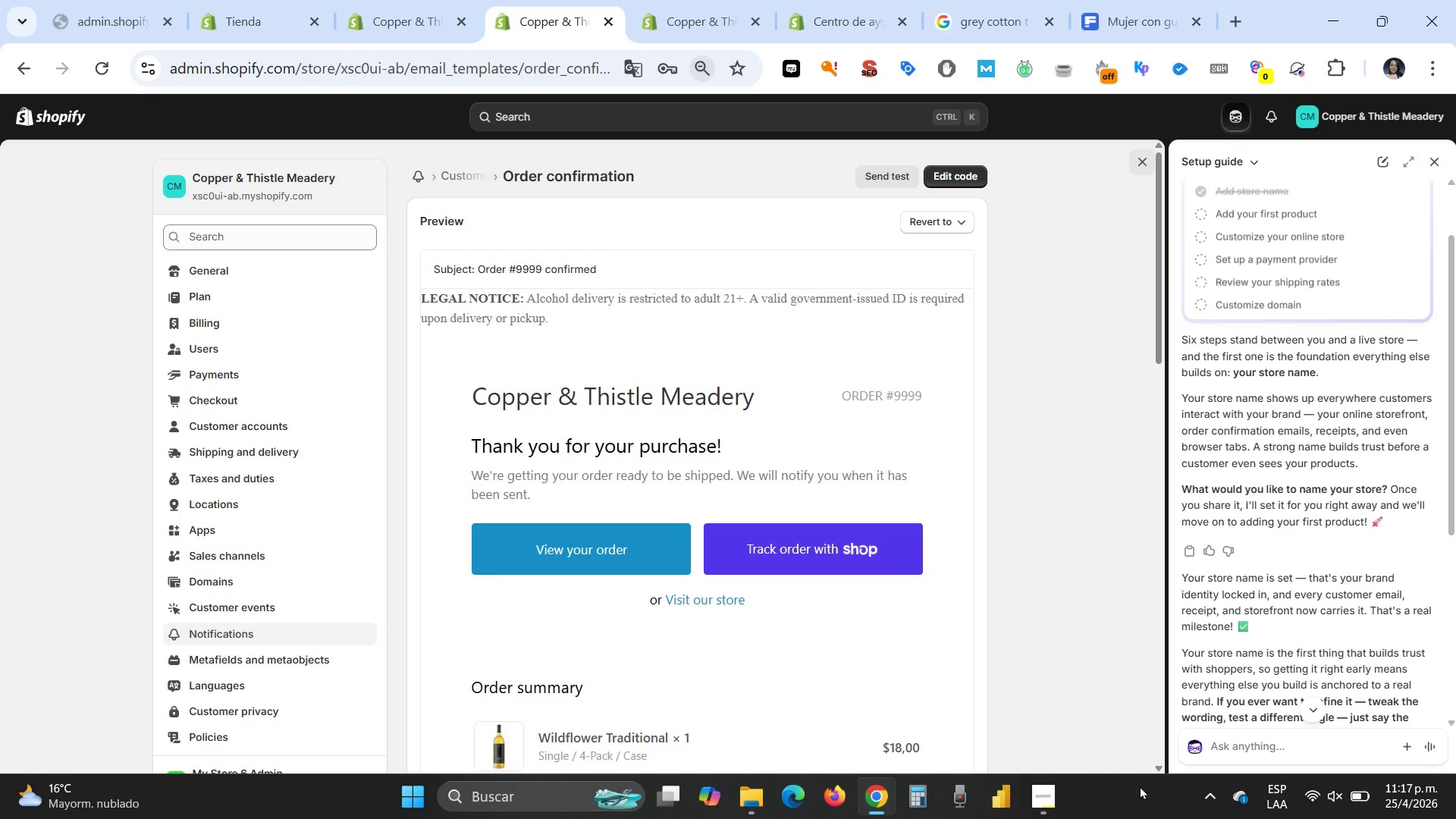 
left_click([1210, 795])
 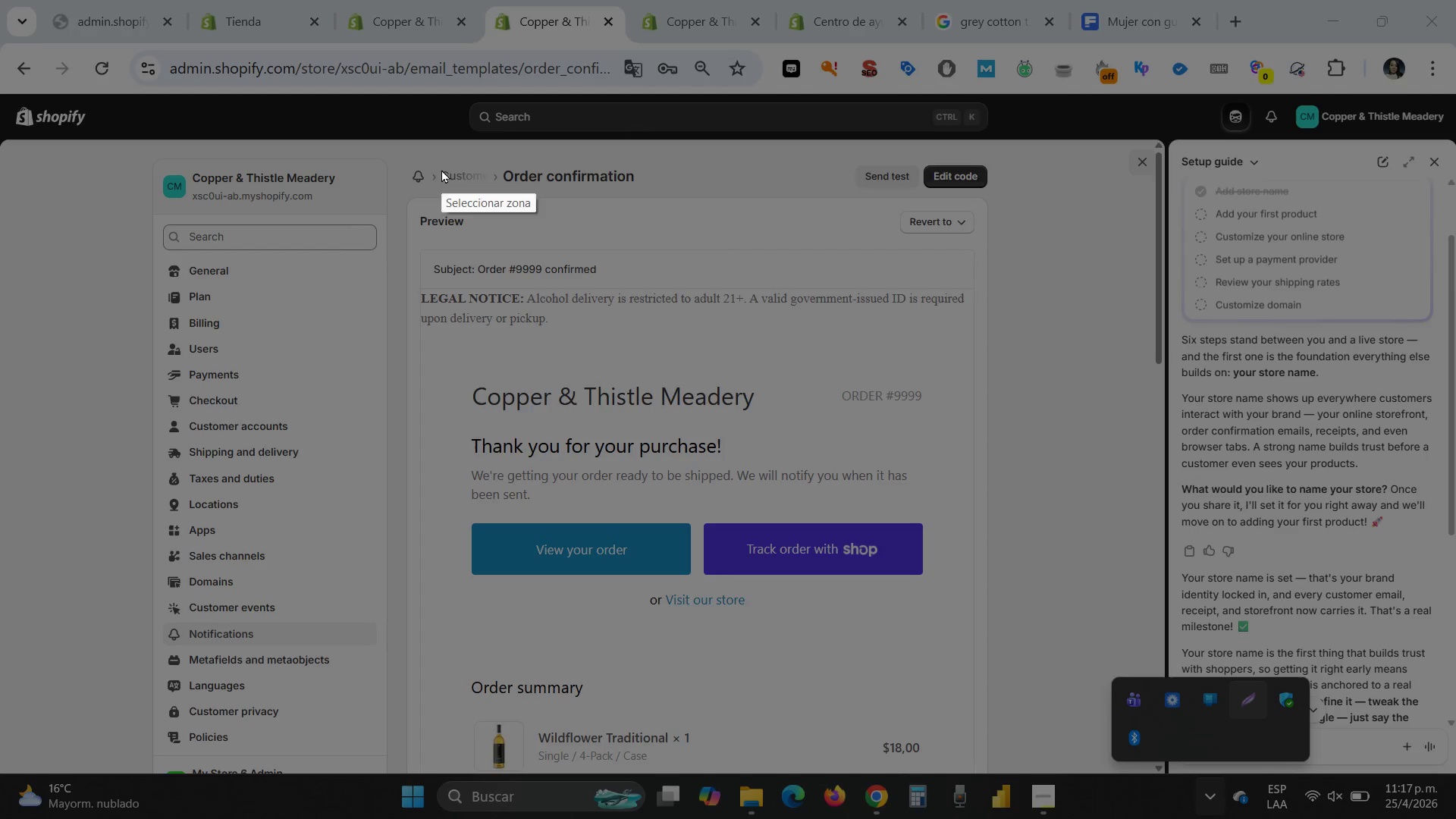 
left_click_drag(start_coordinate=[384, 155], to_coordinate=[1005, 773])
 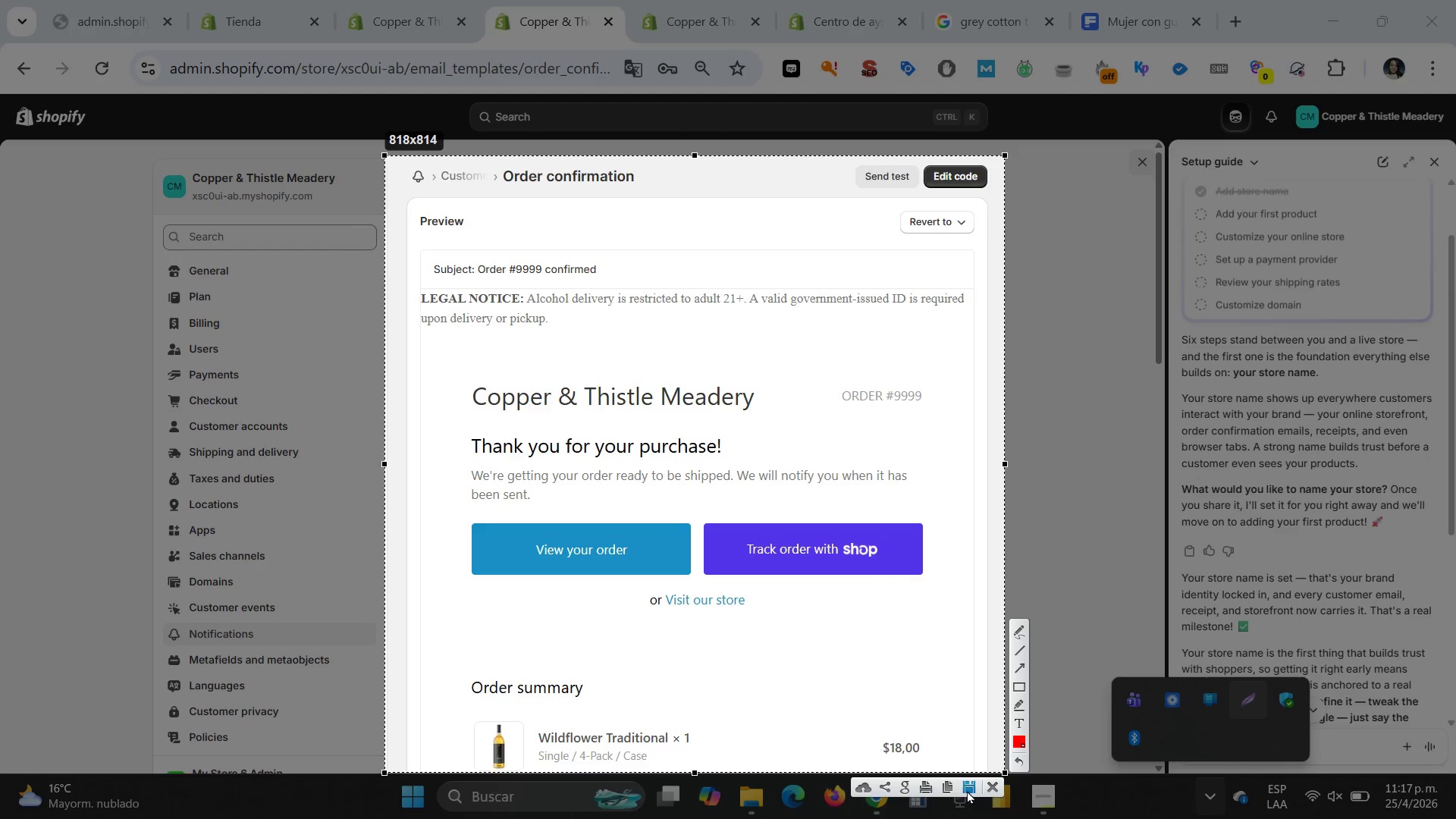 
left_click([971, 790])
 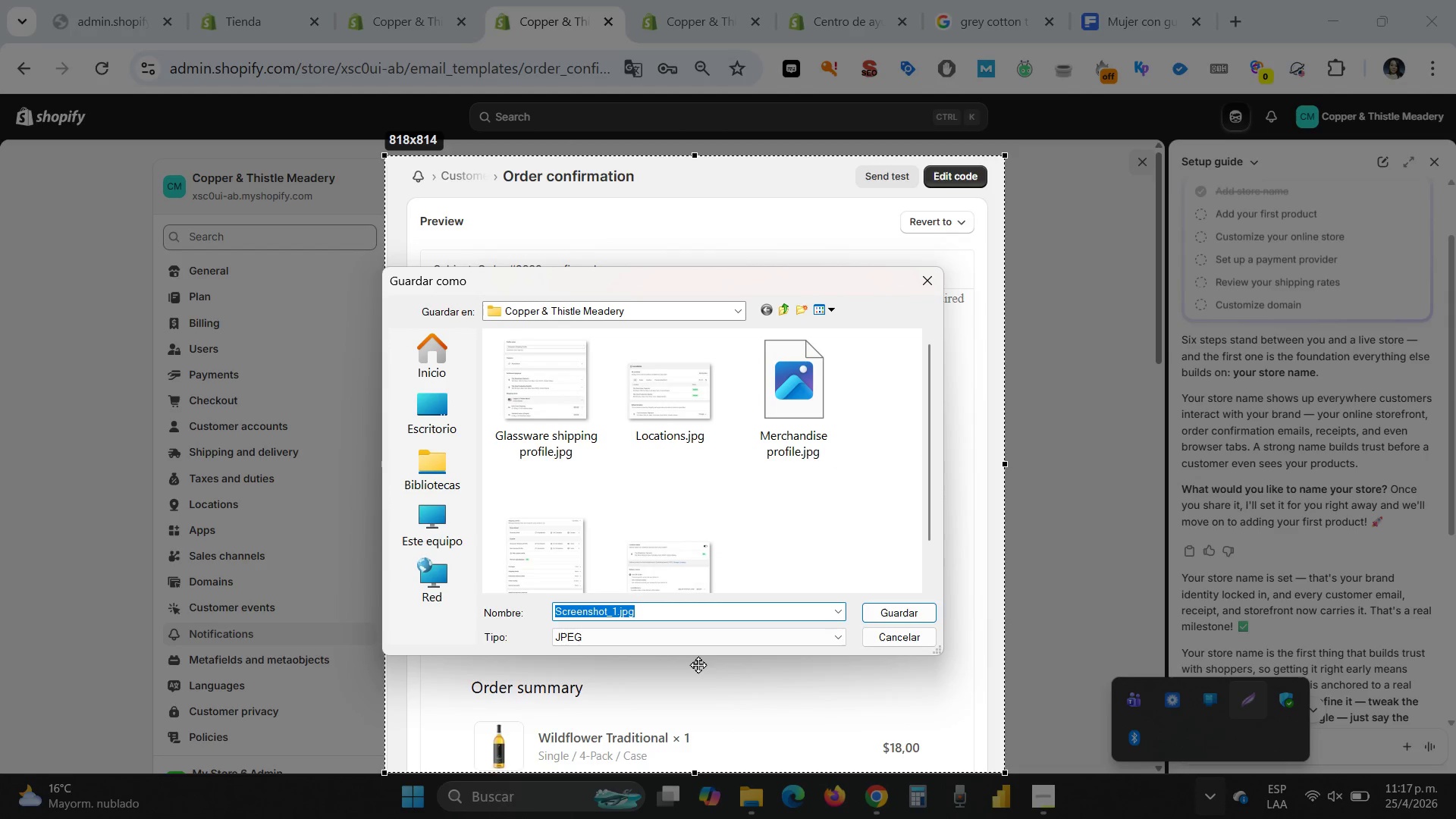 
type(legal notice)
 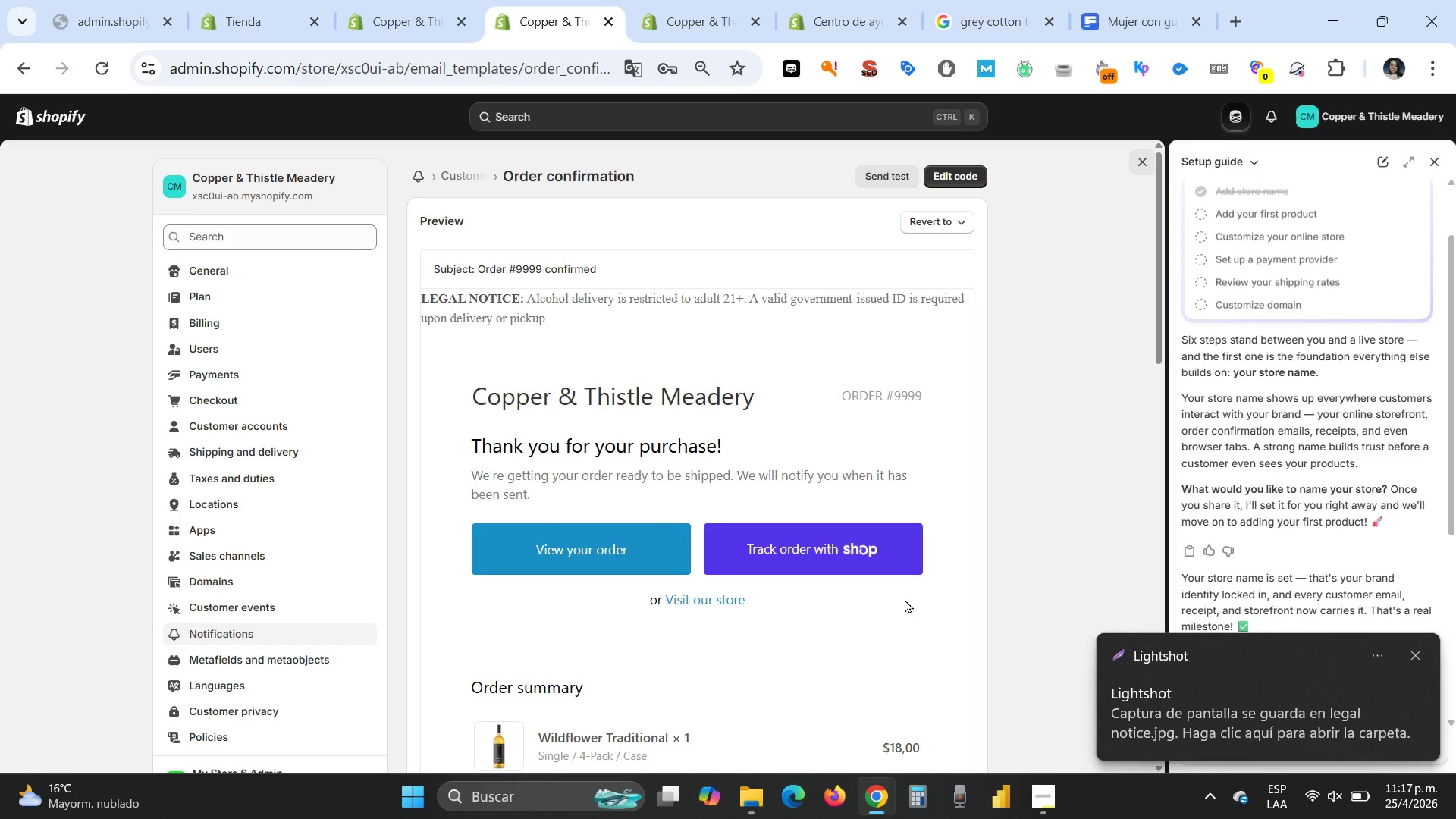 
left_click([745, 802])
 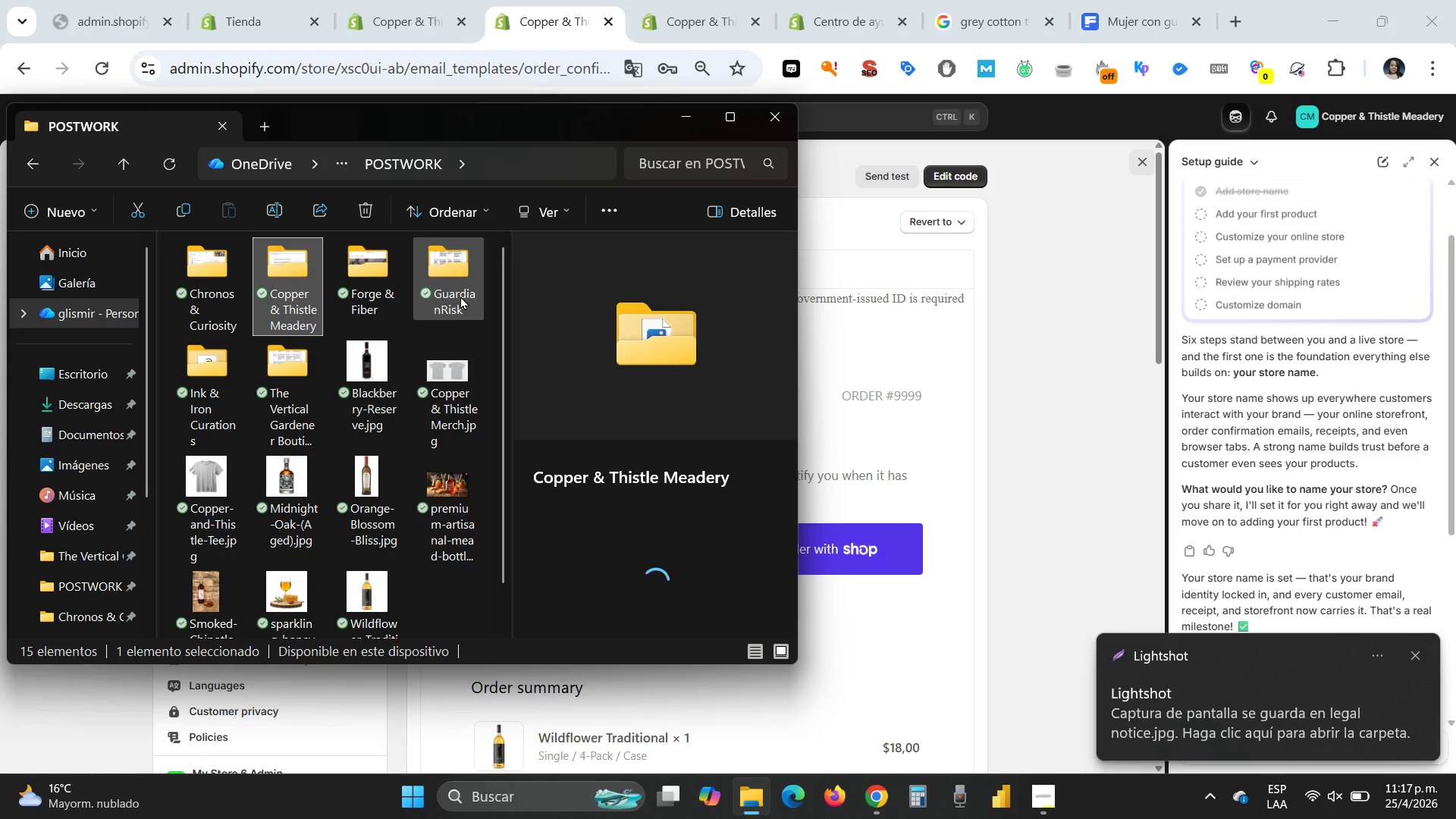 
double_click([283, 262])
 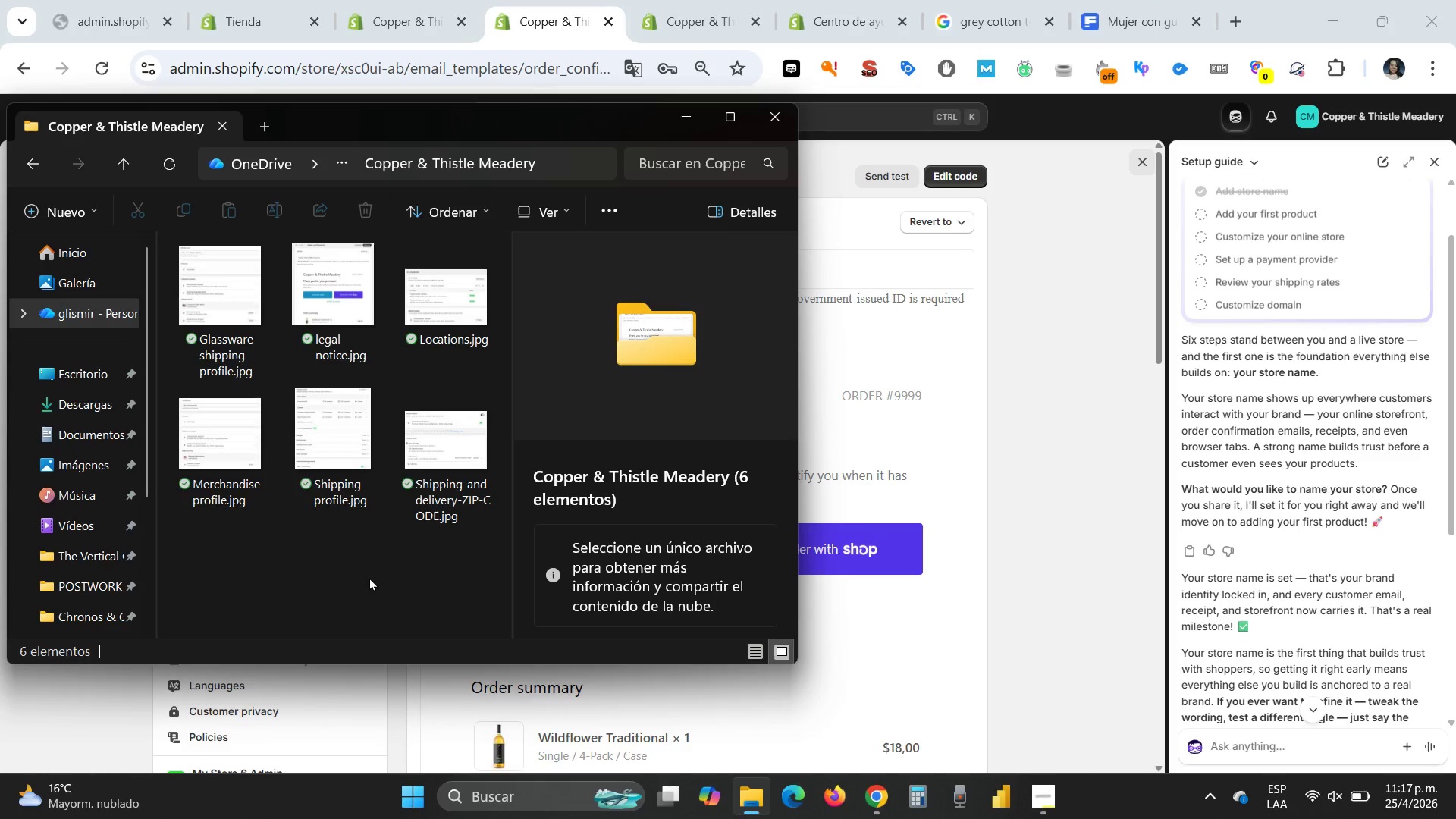 
scroll: coordinate [369, 577], scroll_direction: down, amount: 1.0
 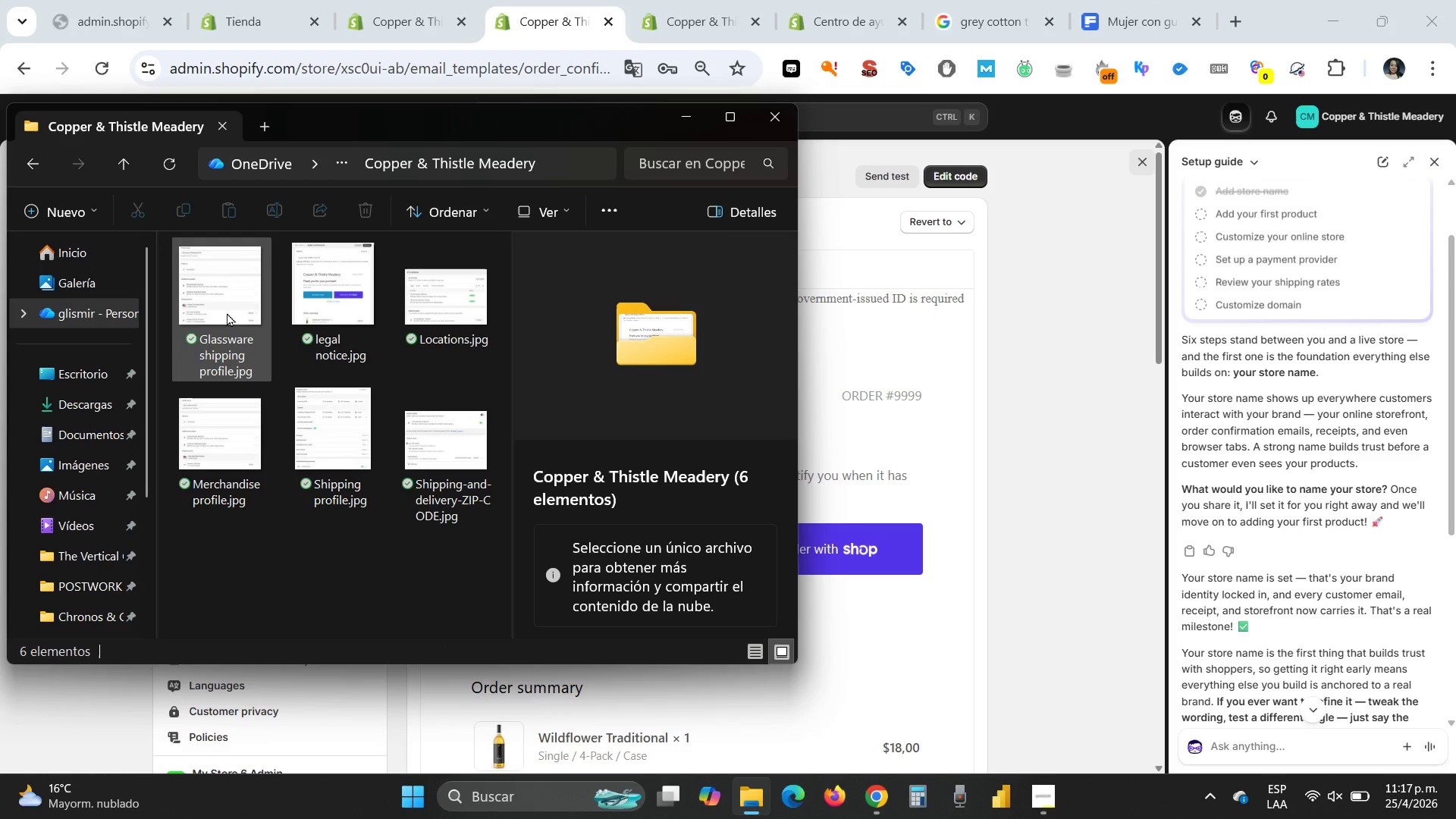 
wait(5.45)
 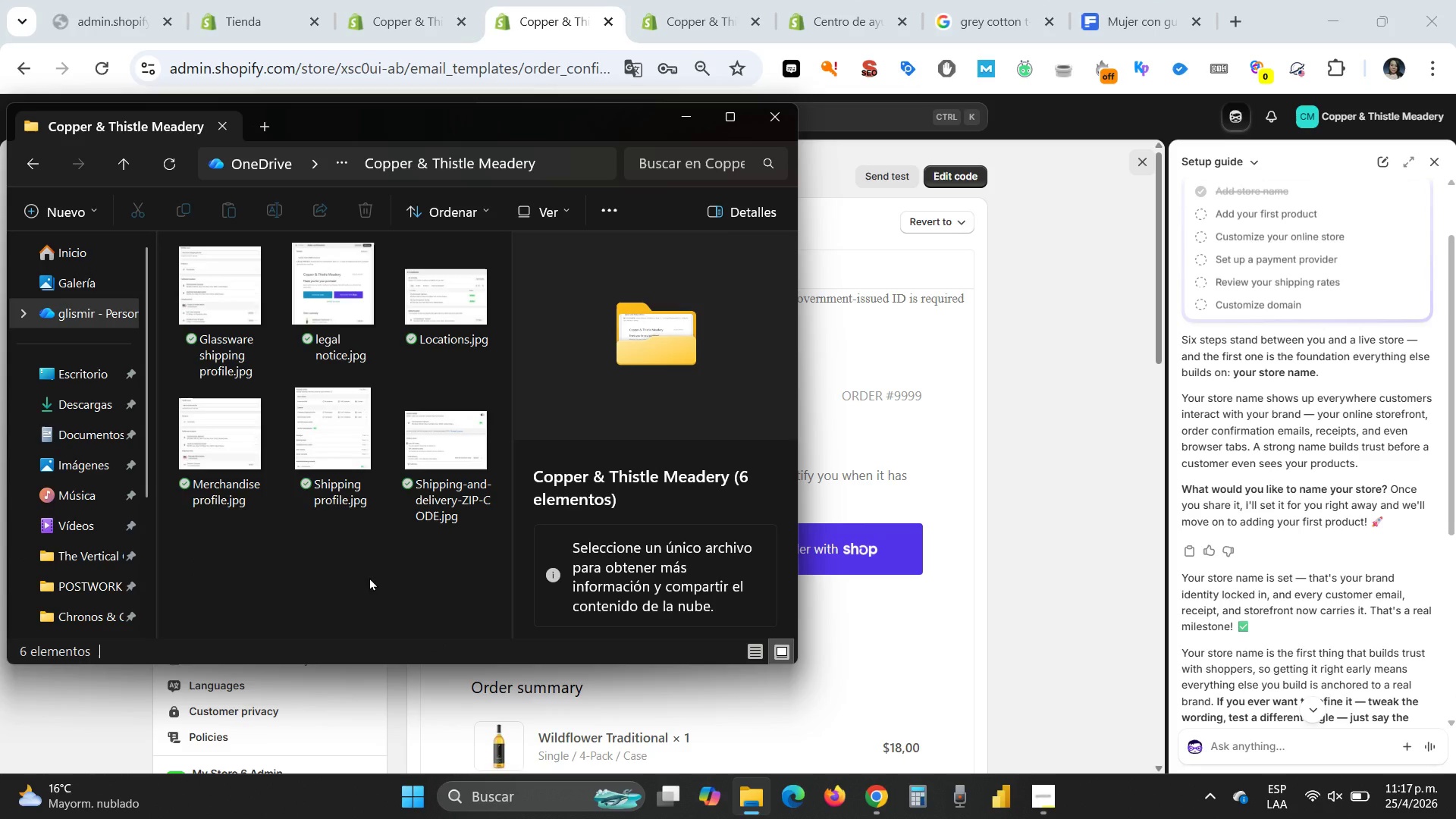 
mouse_move([348, 465])
 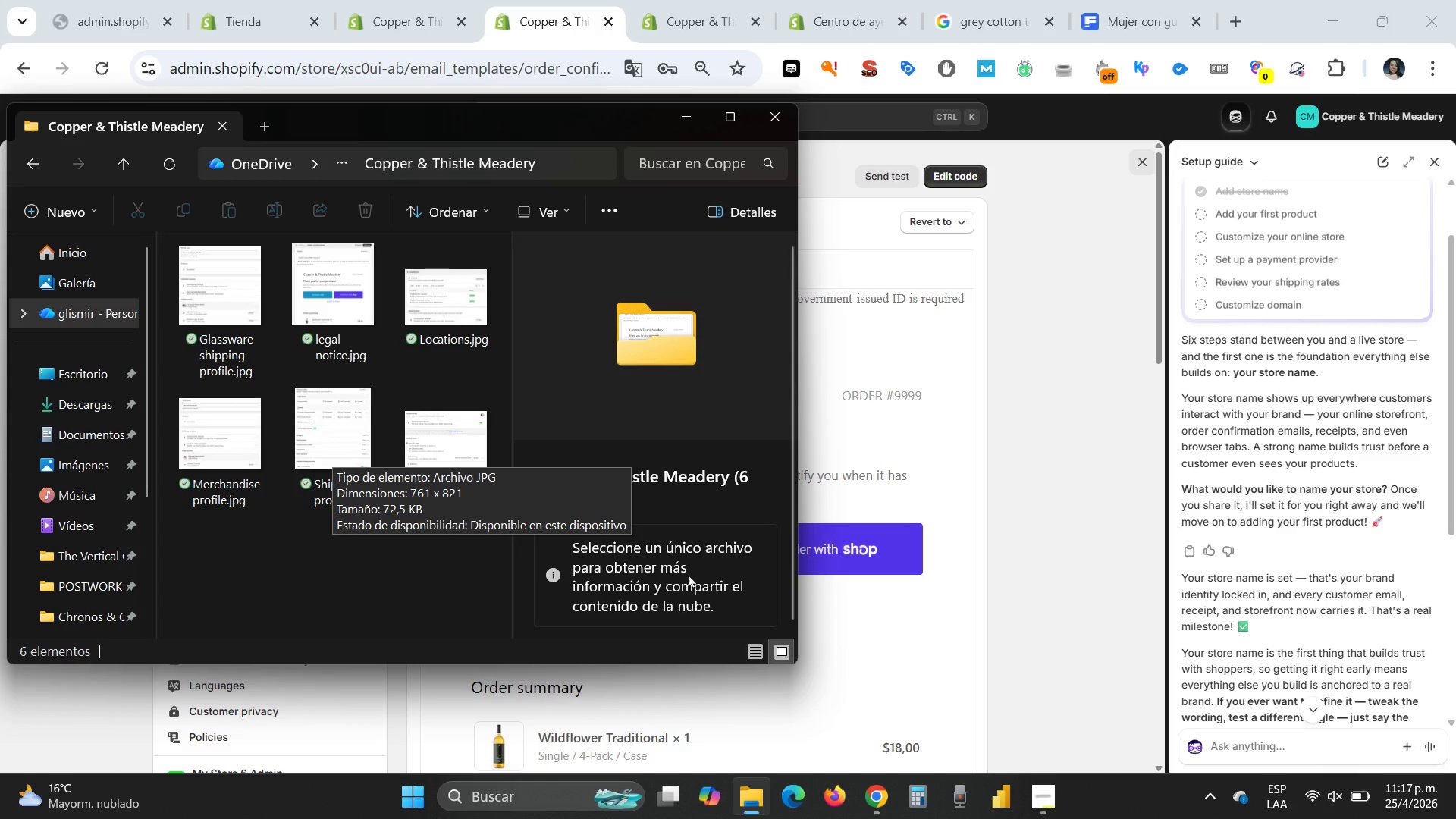 
key(Escape)
 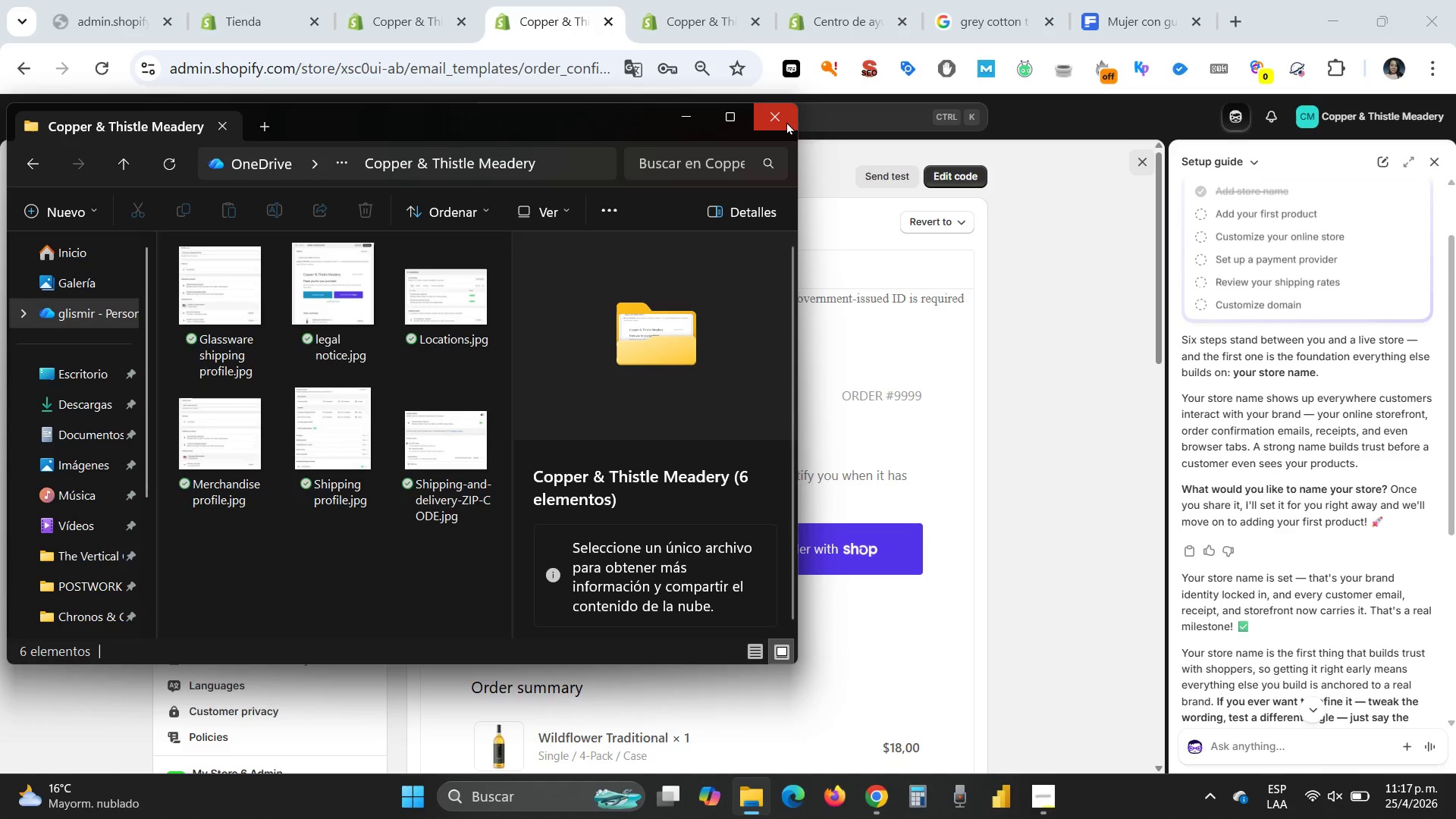 
left_click([778, 115])
 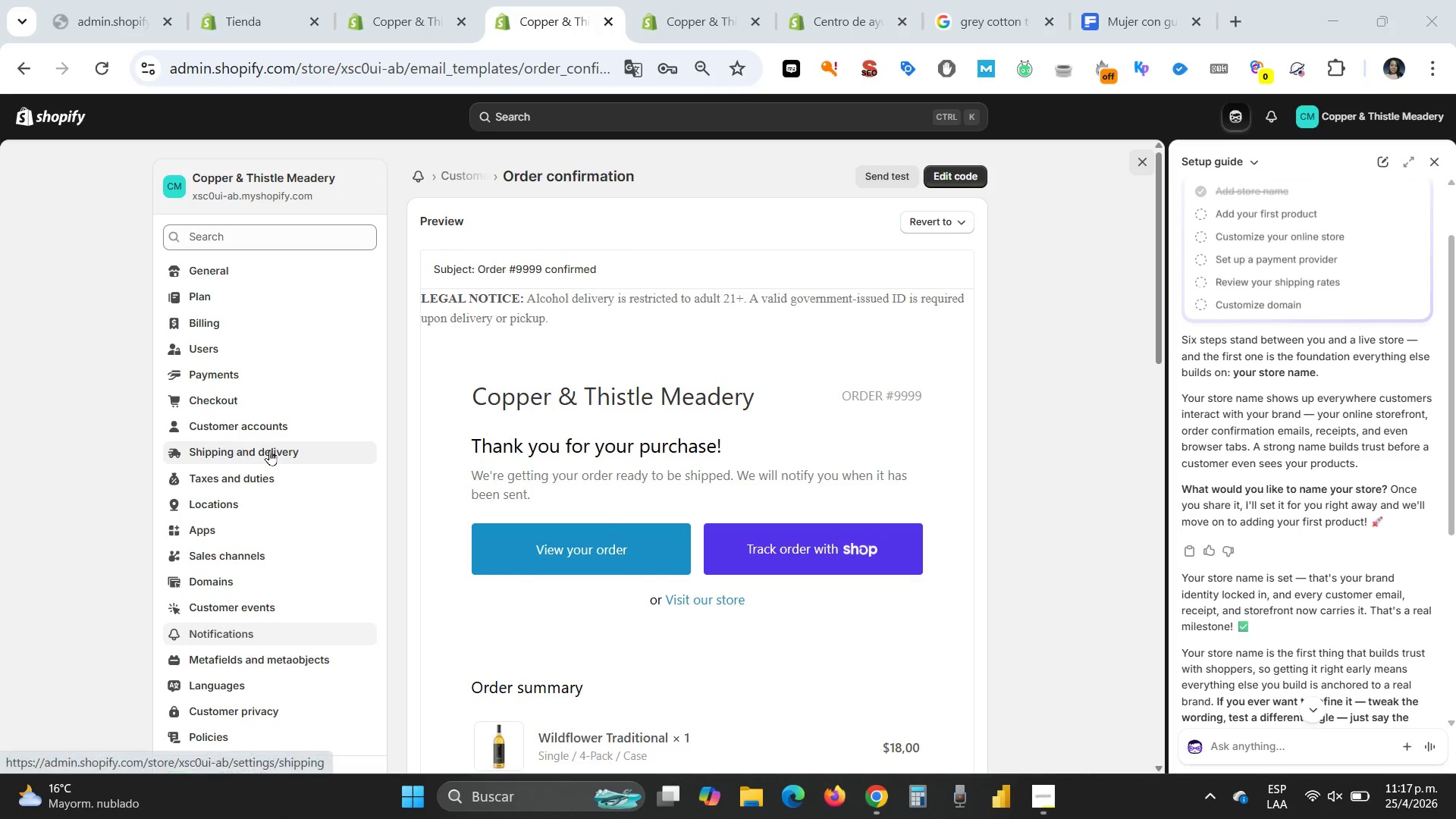 
left_click([271, 455])
 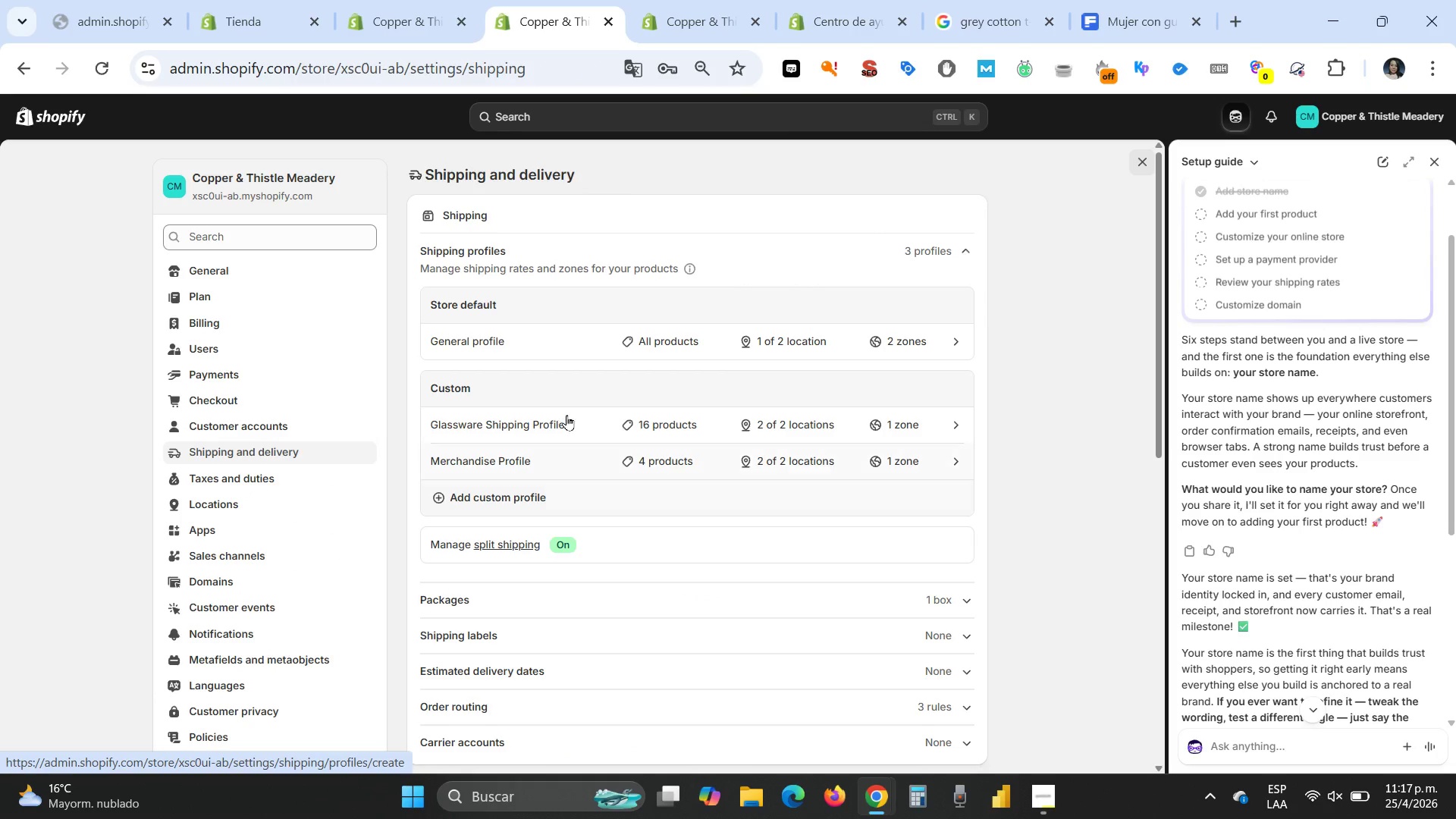 
left_click([564, 416])
 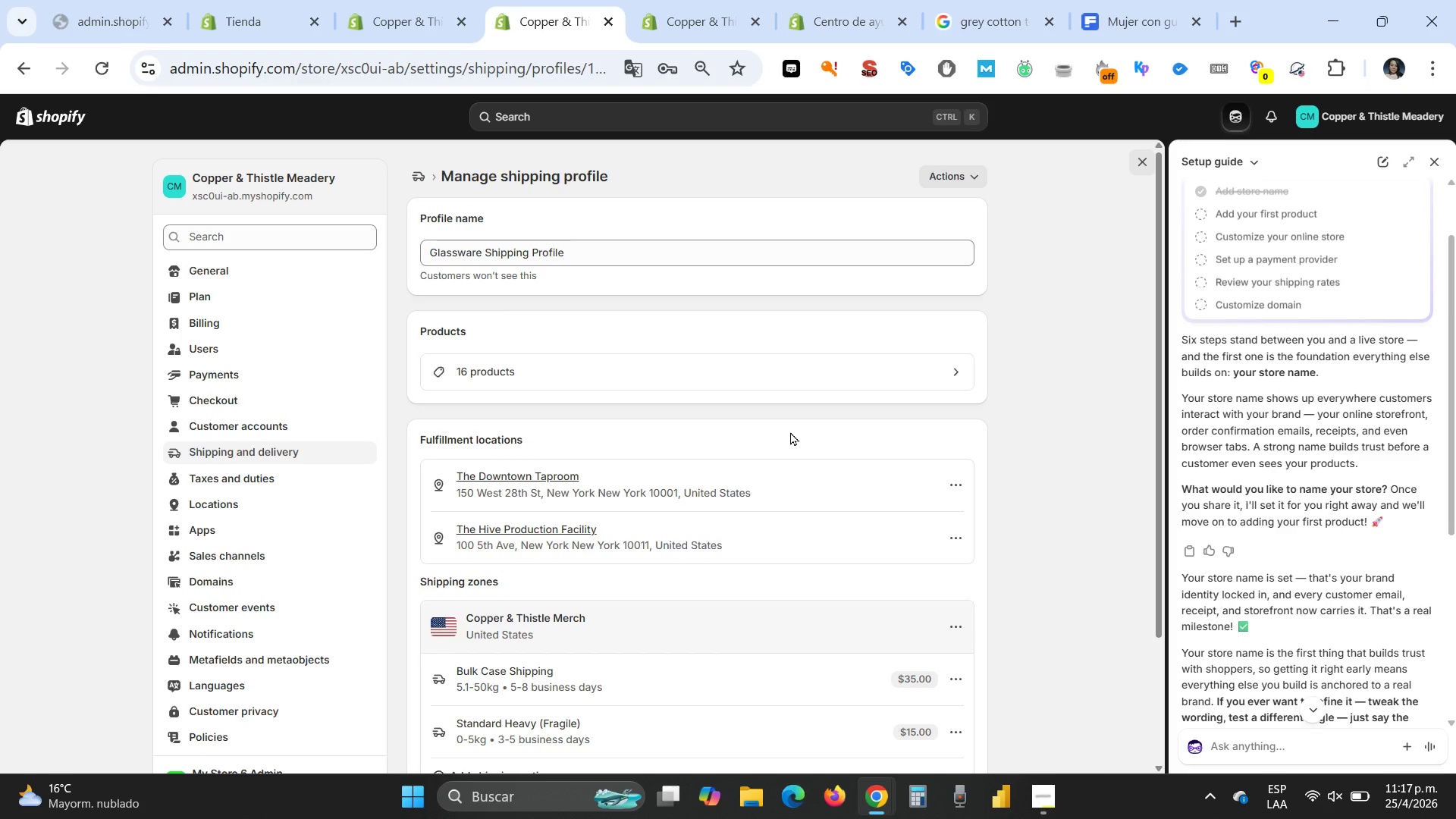 
left_click([544, 479])
 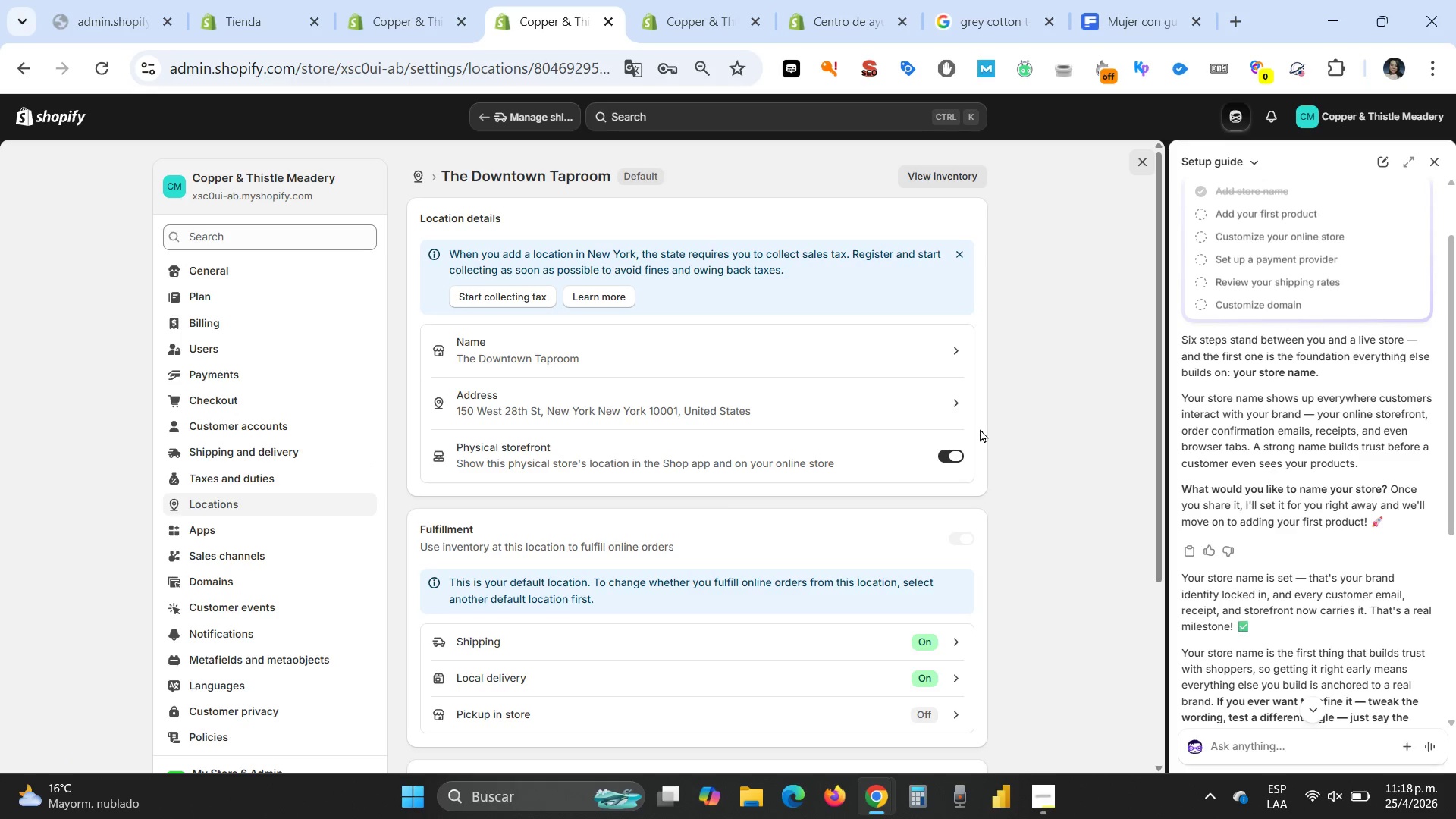 
wait(5.24)
 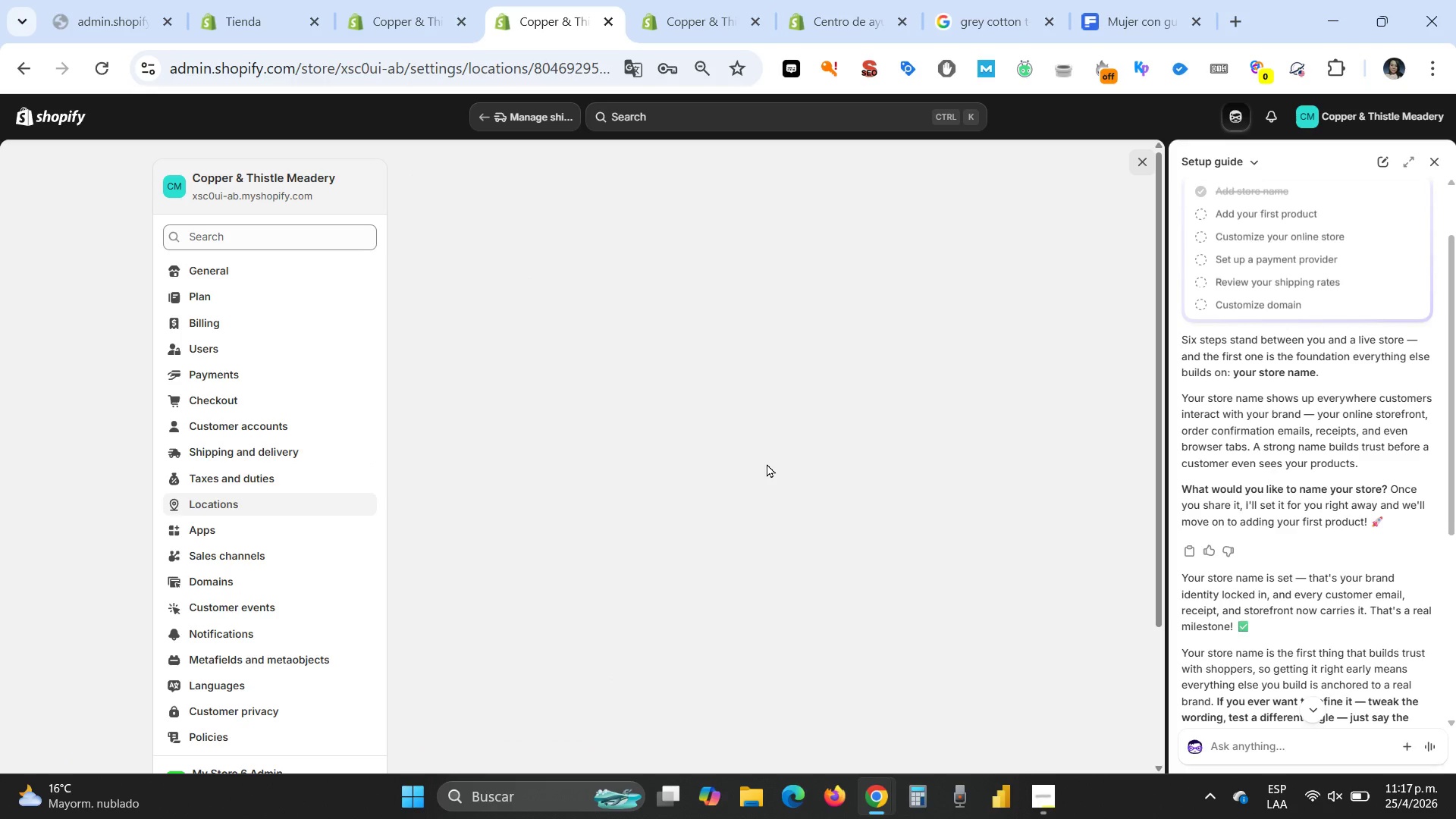 
scroll: coordinate [861, 616], scroll_direction: down, amount: 2.0
 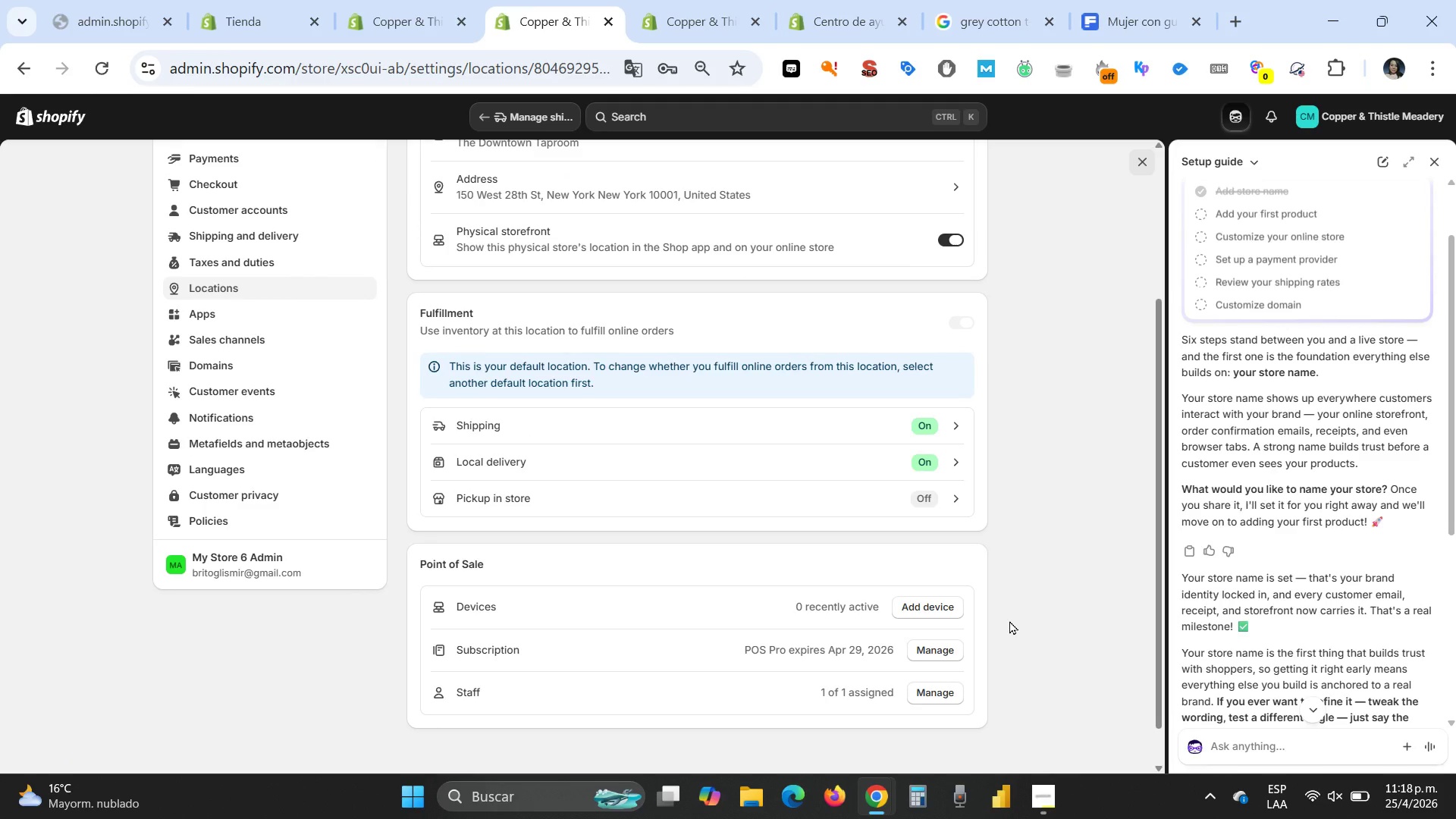 
scroll: coordinate [1012, 618], scroll_direction: up, amount: 3.0
 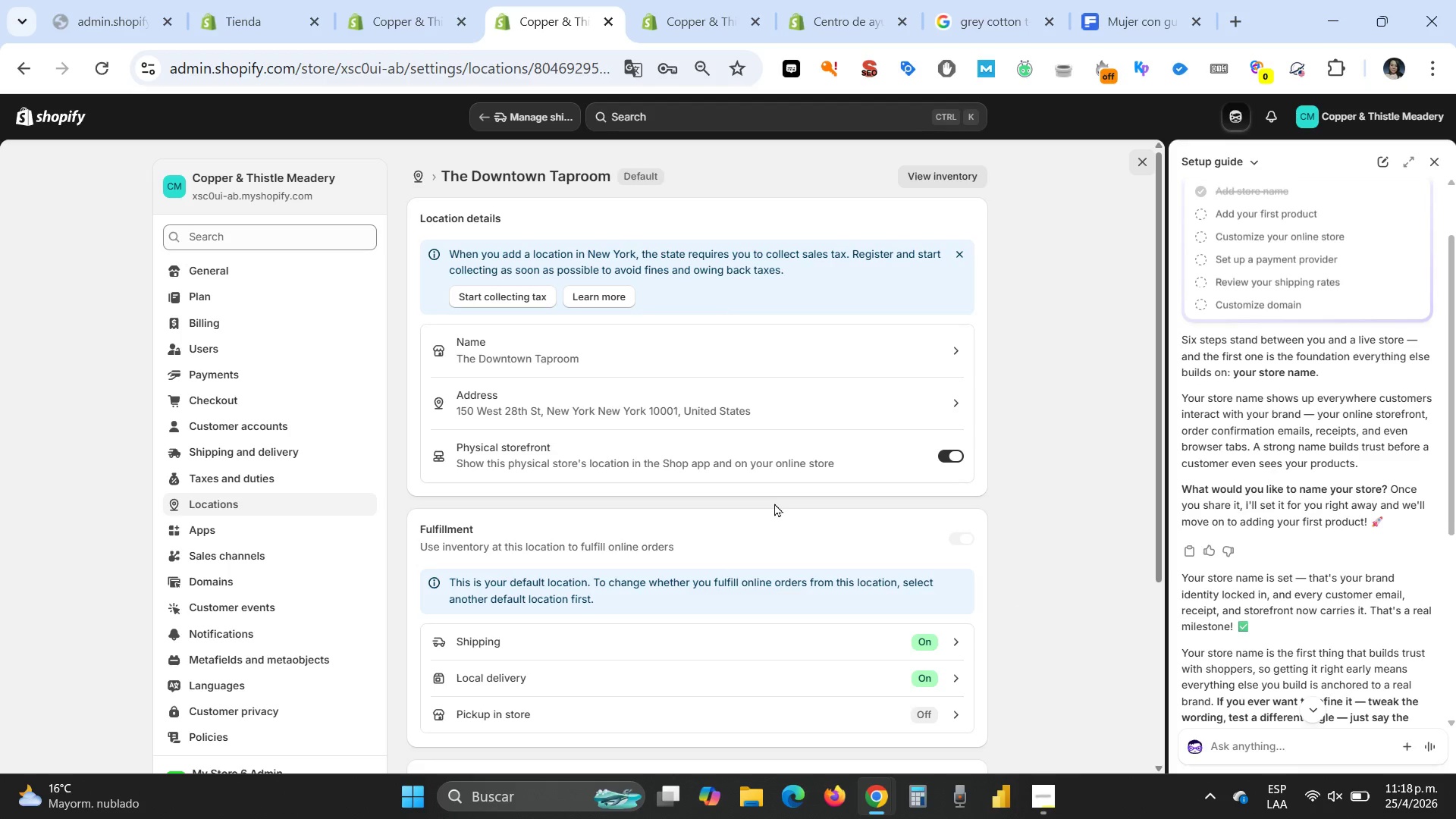 
left_click([679, 353])
 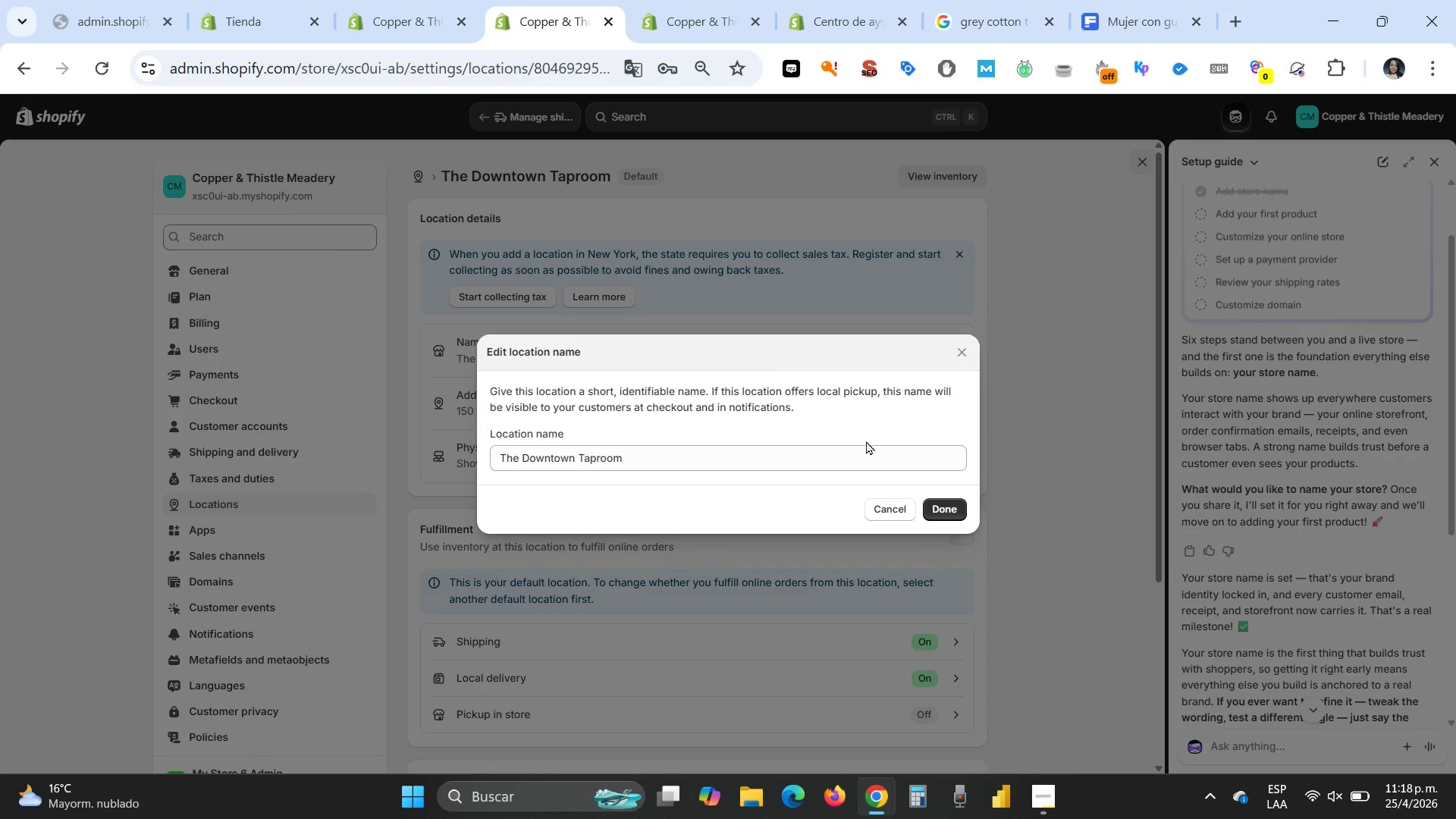 
key(Escape)
 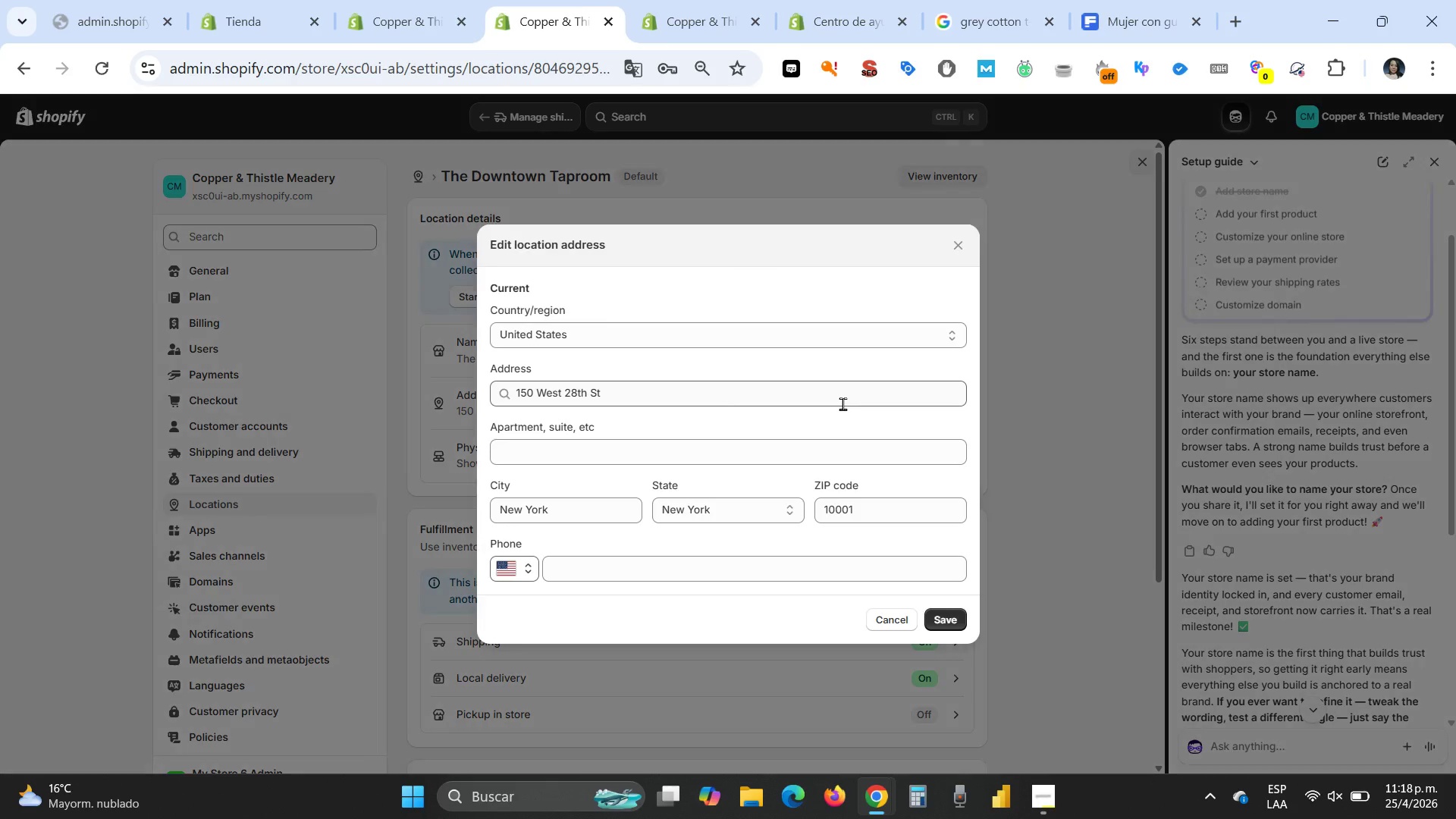 
key(Escape)
 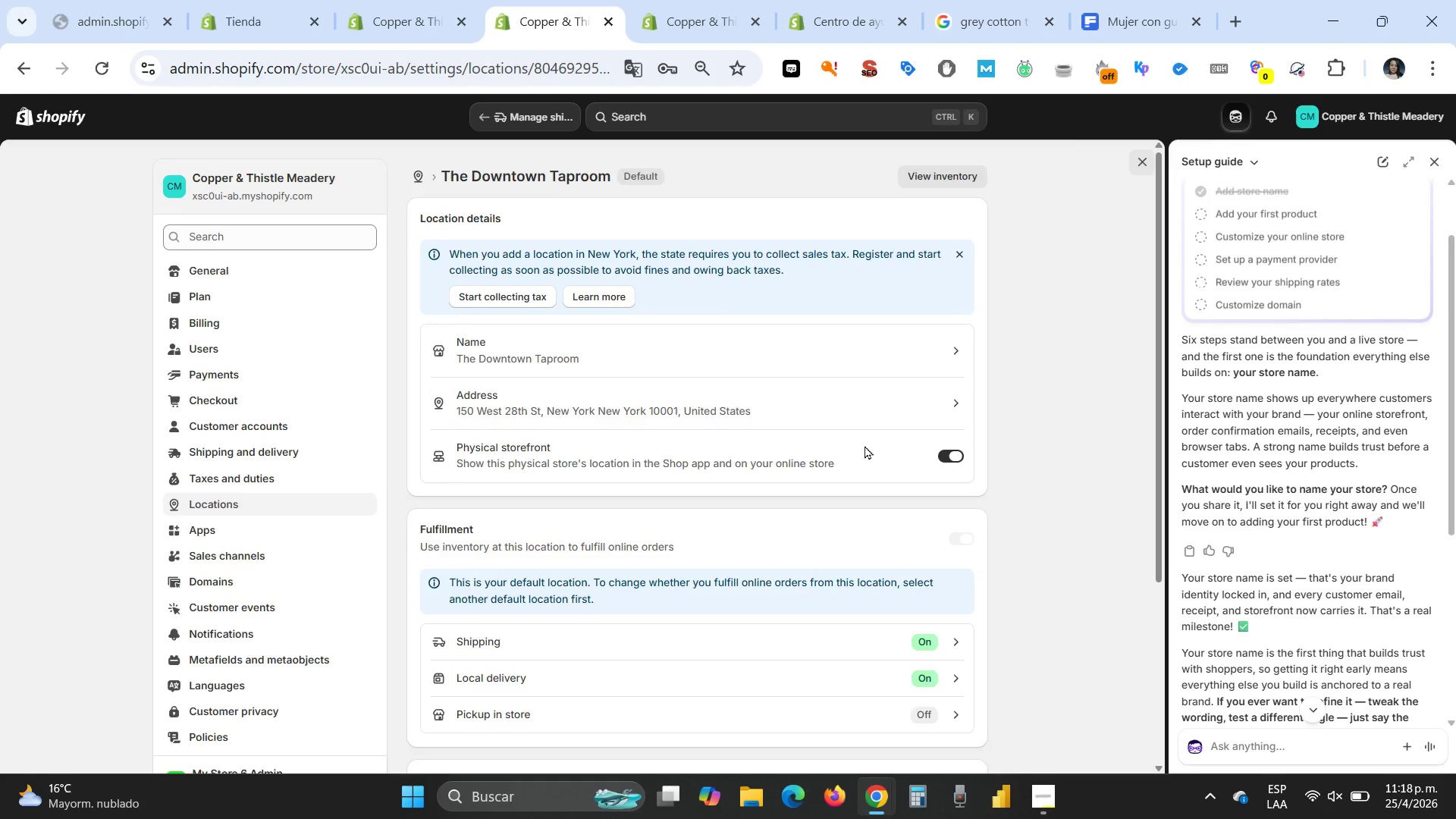 
scroll: coordinate [864, 452], scroll_direction: down, amount: 4.0
 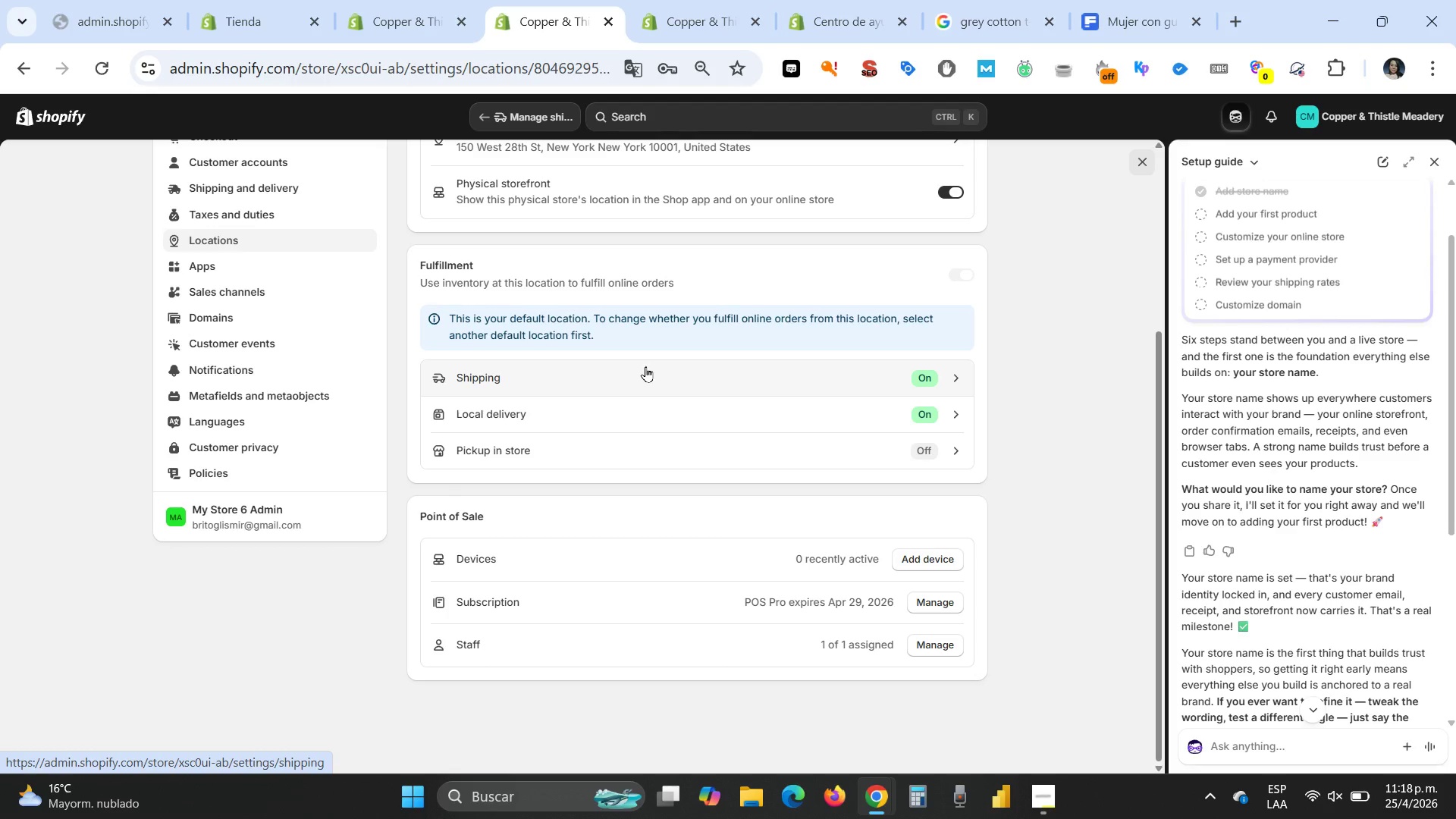 
wait(5.78)
 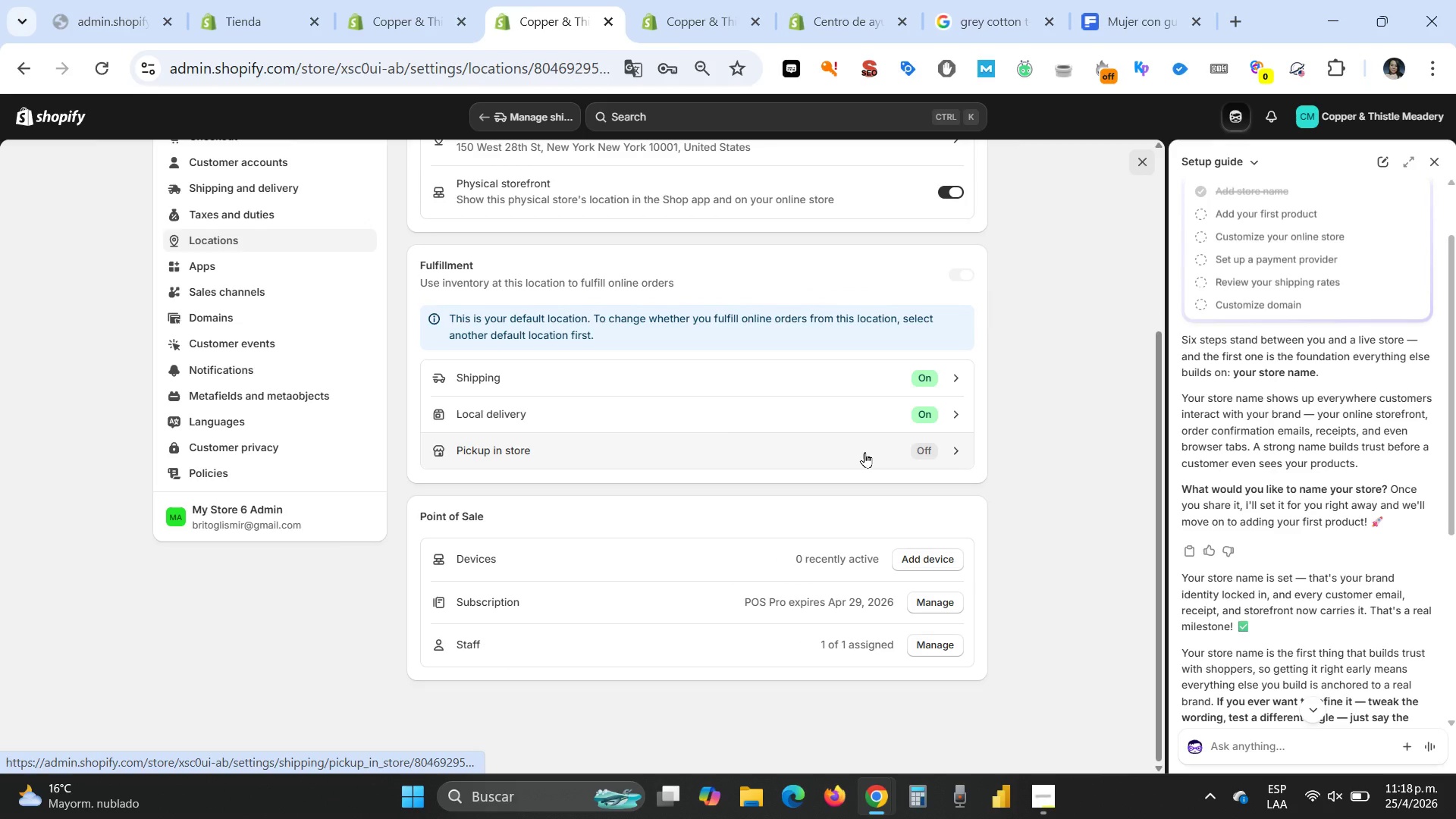 
left_click([623, 405])
 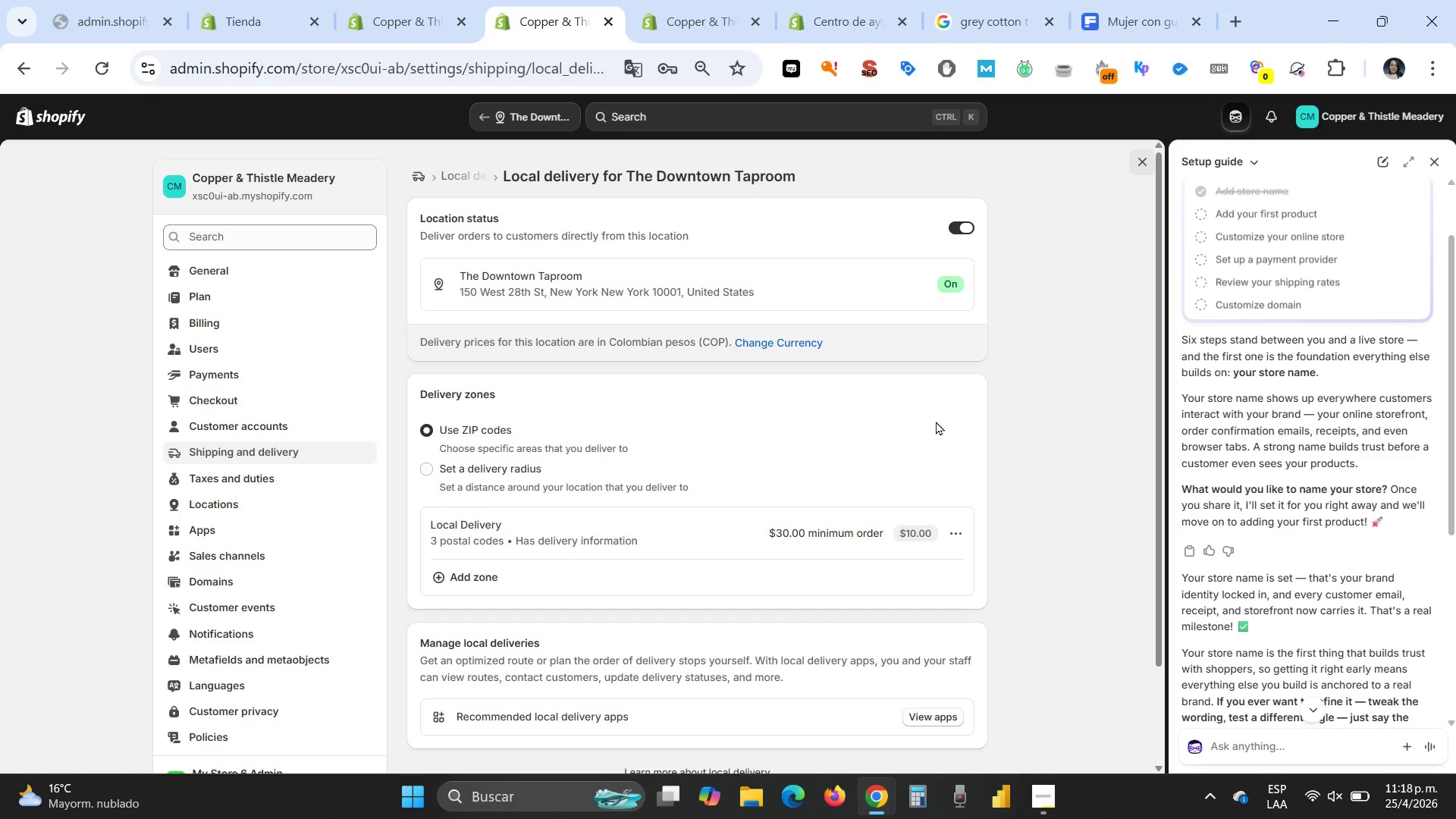 
scroll: coordinate [936, 421], scroll_direction: down, amount: 2.0
 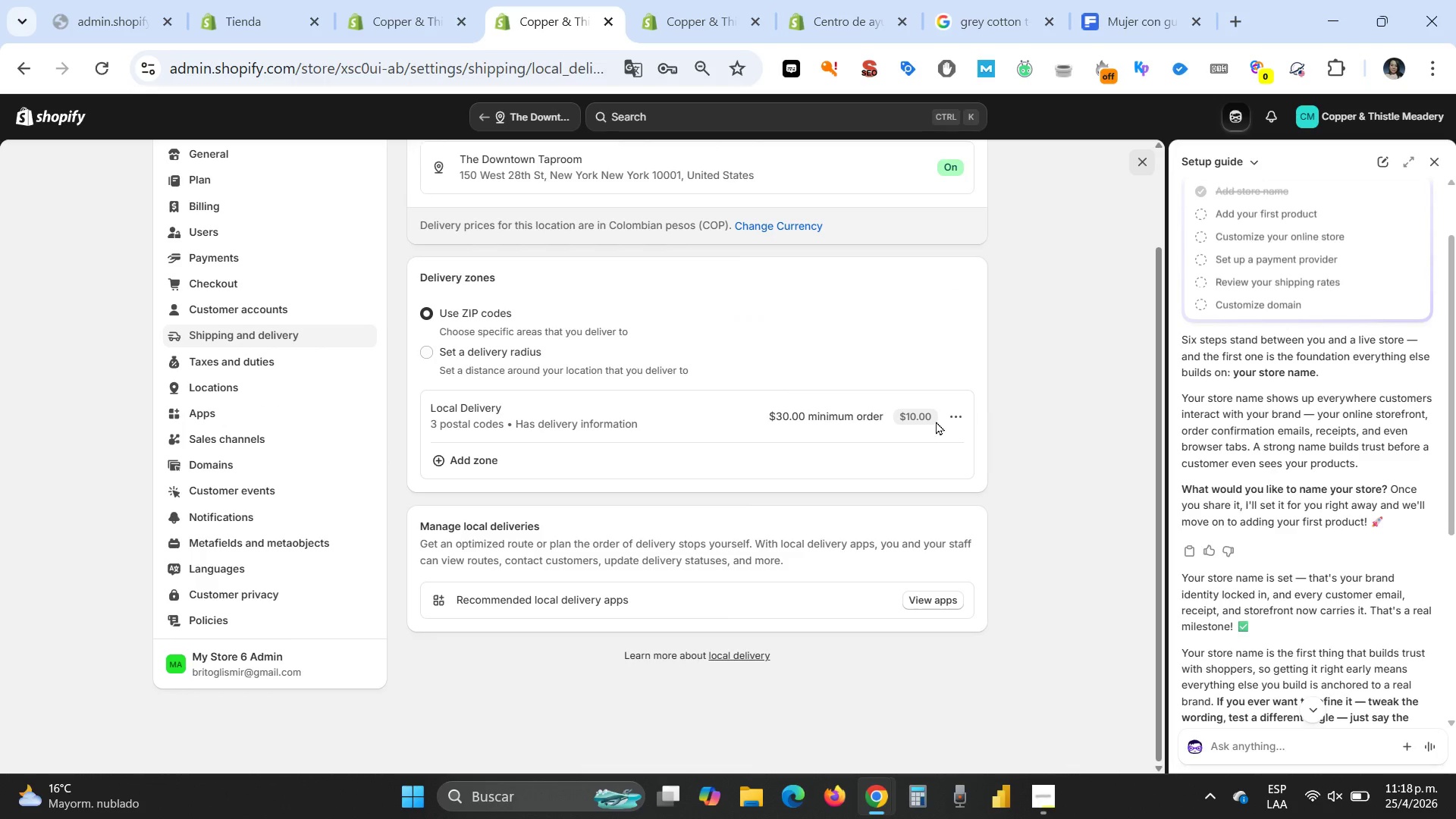 
scroll: coordinate [936, 421], scroll_direction: up, amount: 2.0
 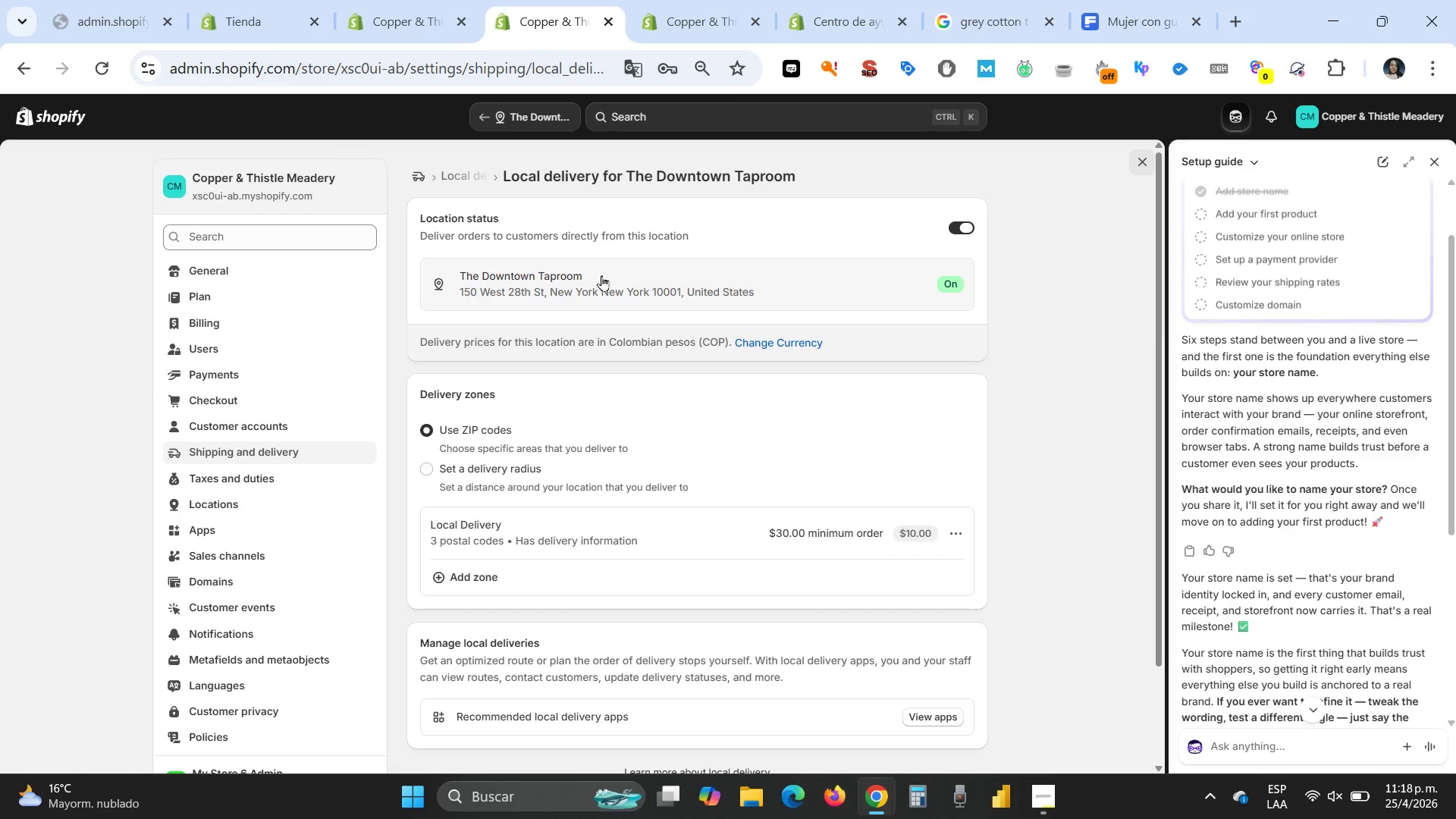 
left_click([568, 271])
 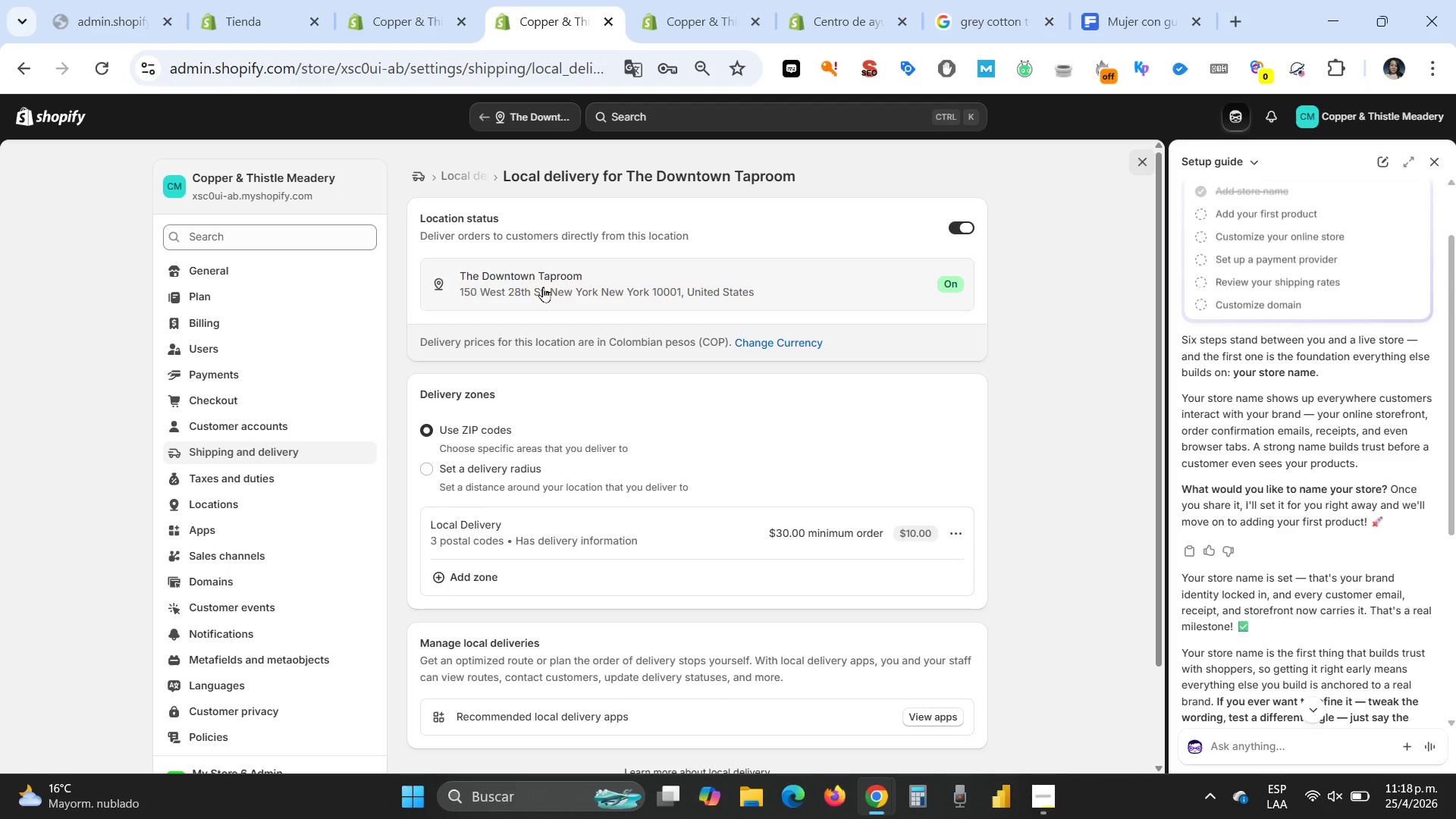 
left_click([543, 287])
 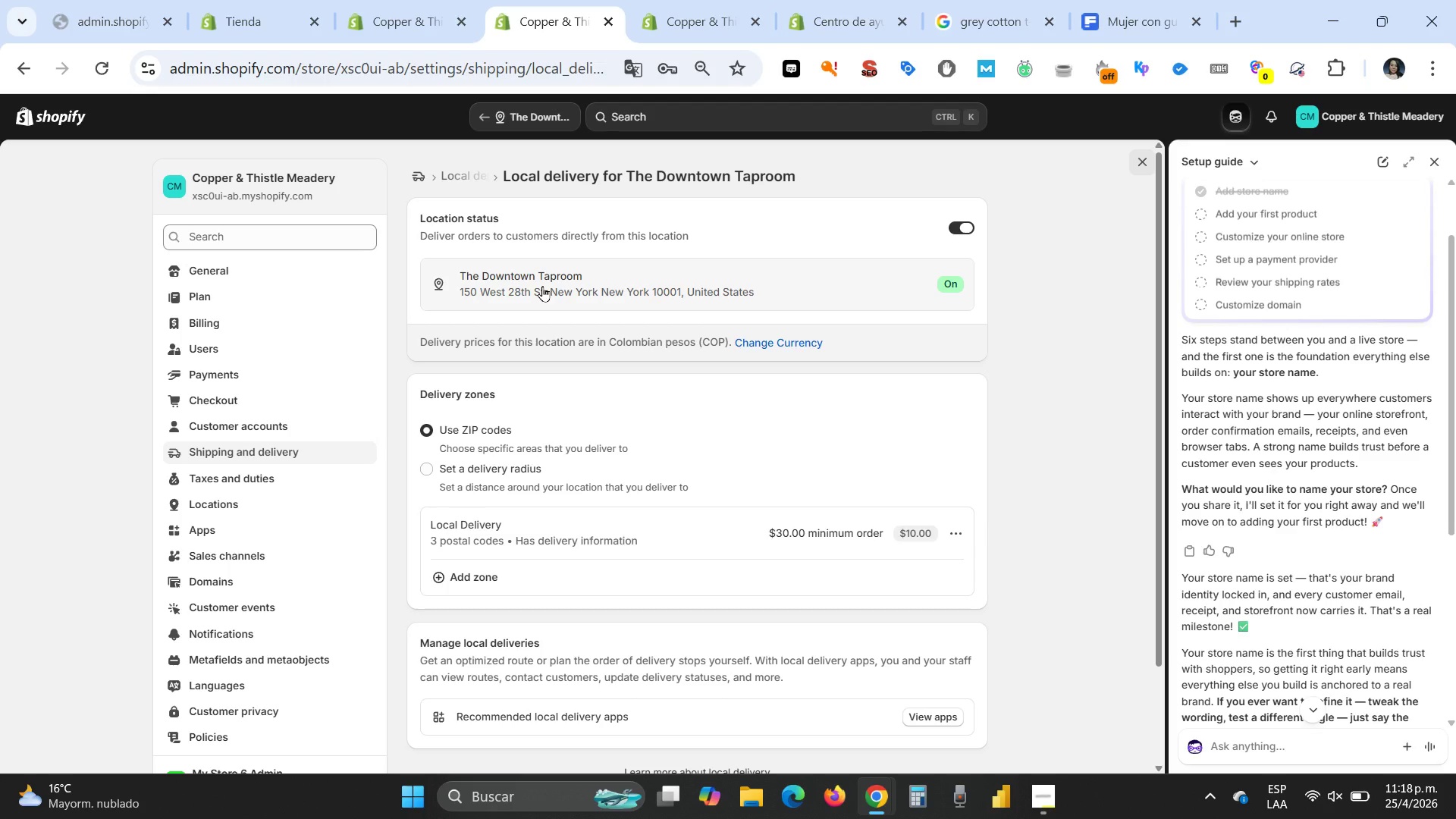 
double_click([542, 286])
 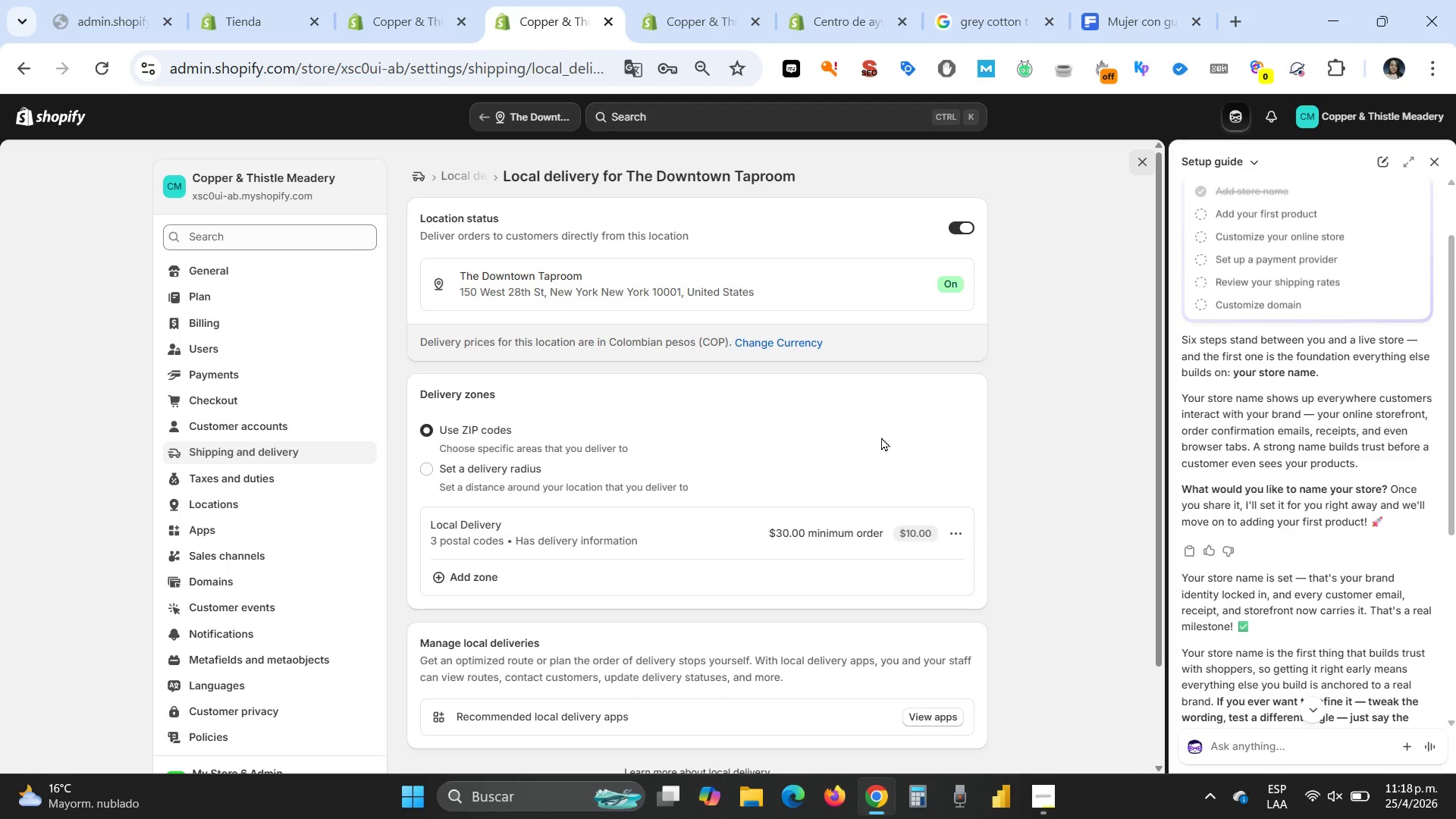 
left_click([643, 526])
 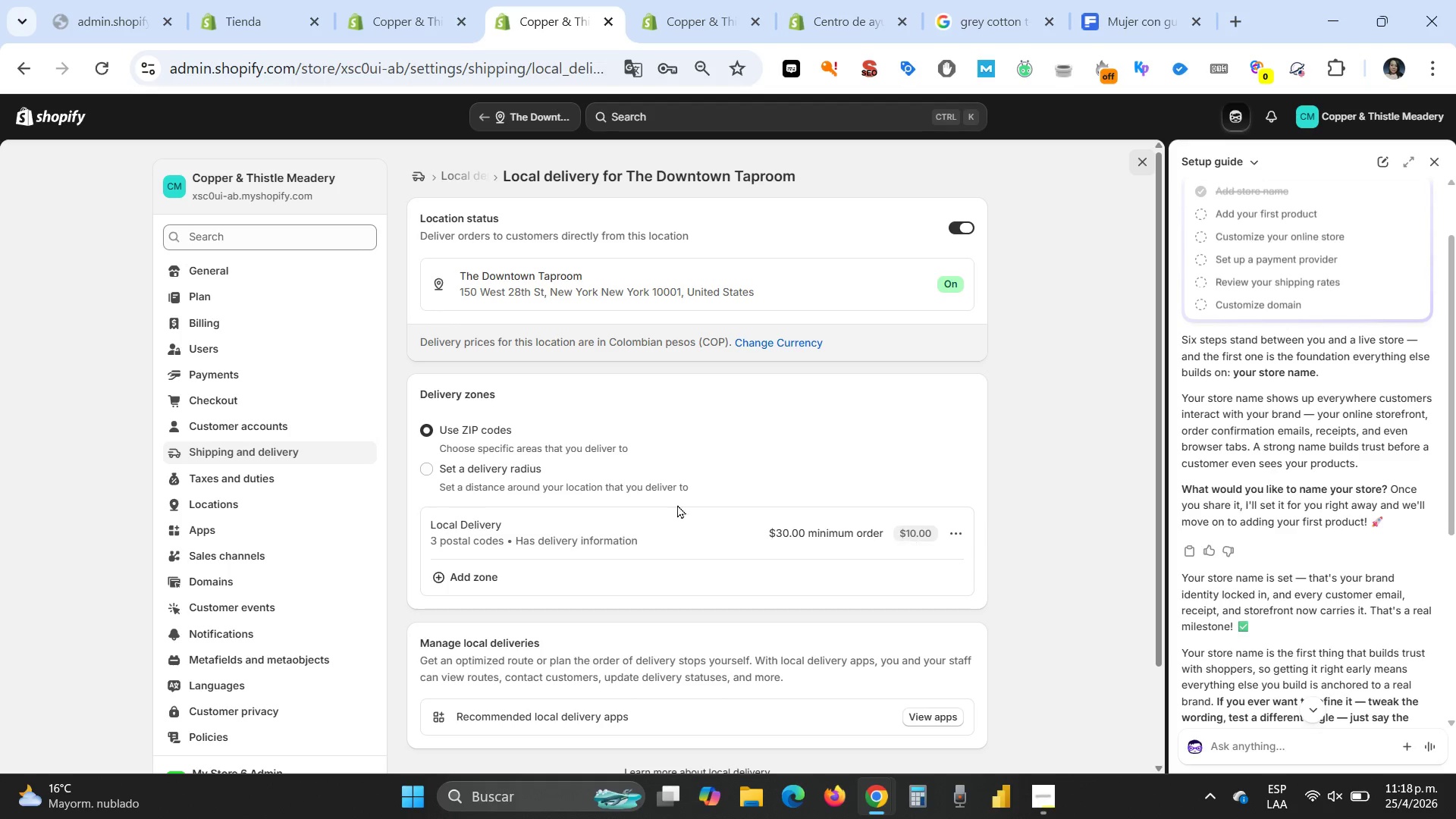 
left_click([486, 539])
 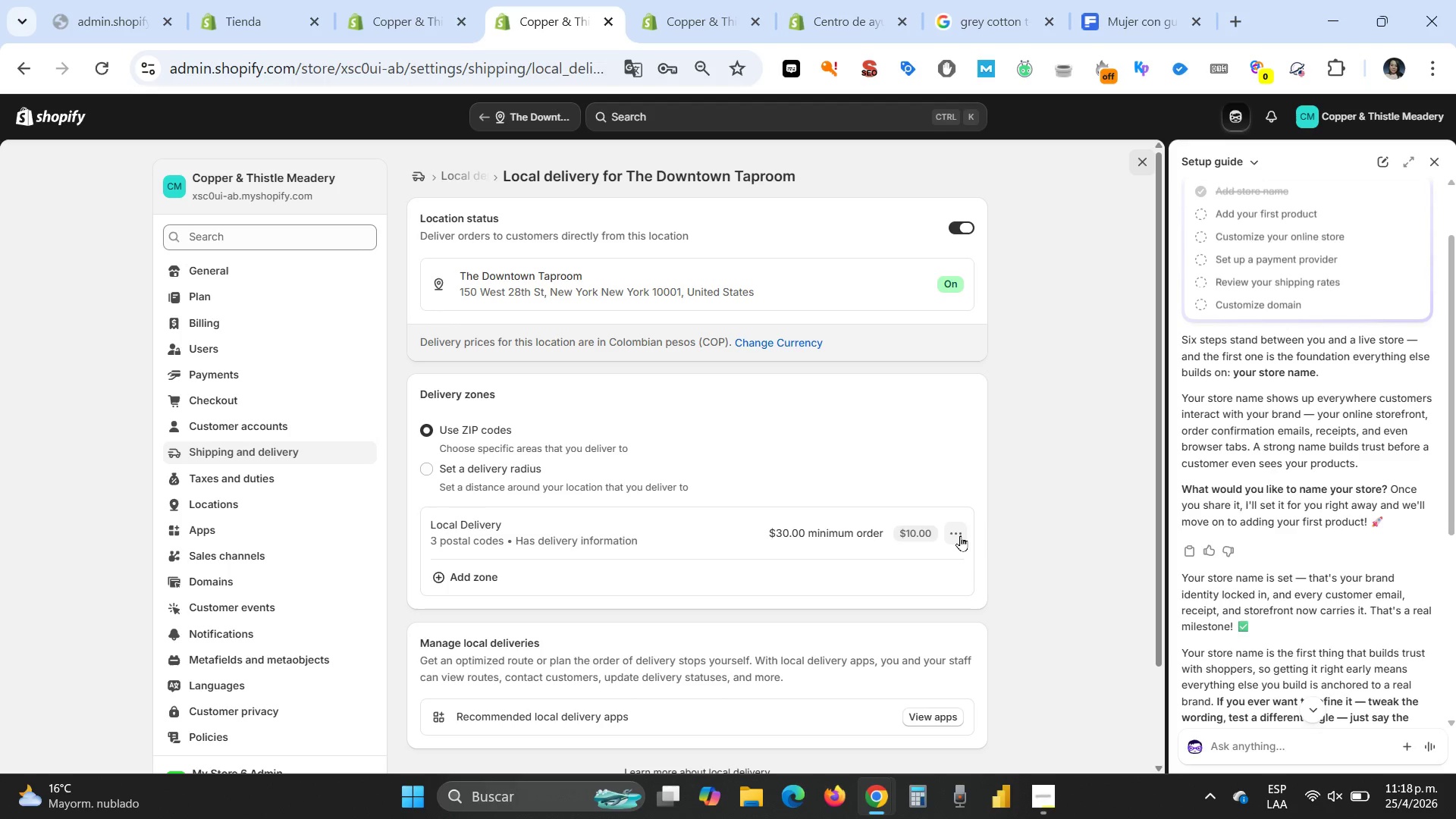 
left_click([960, 535])
 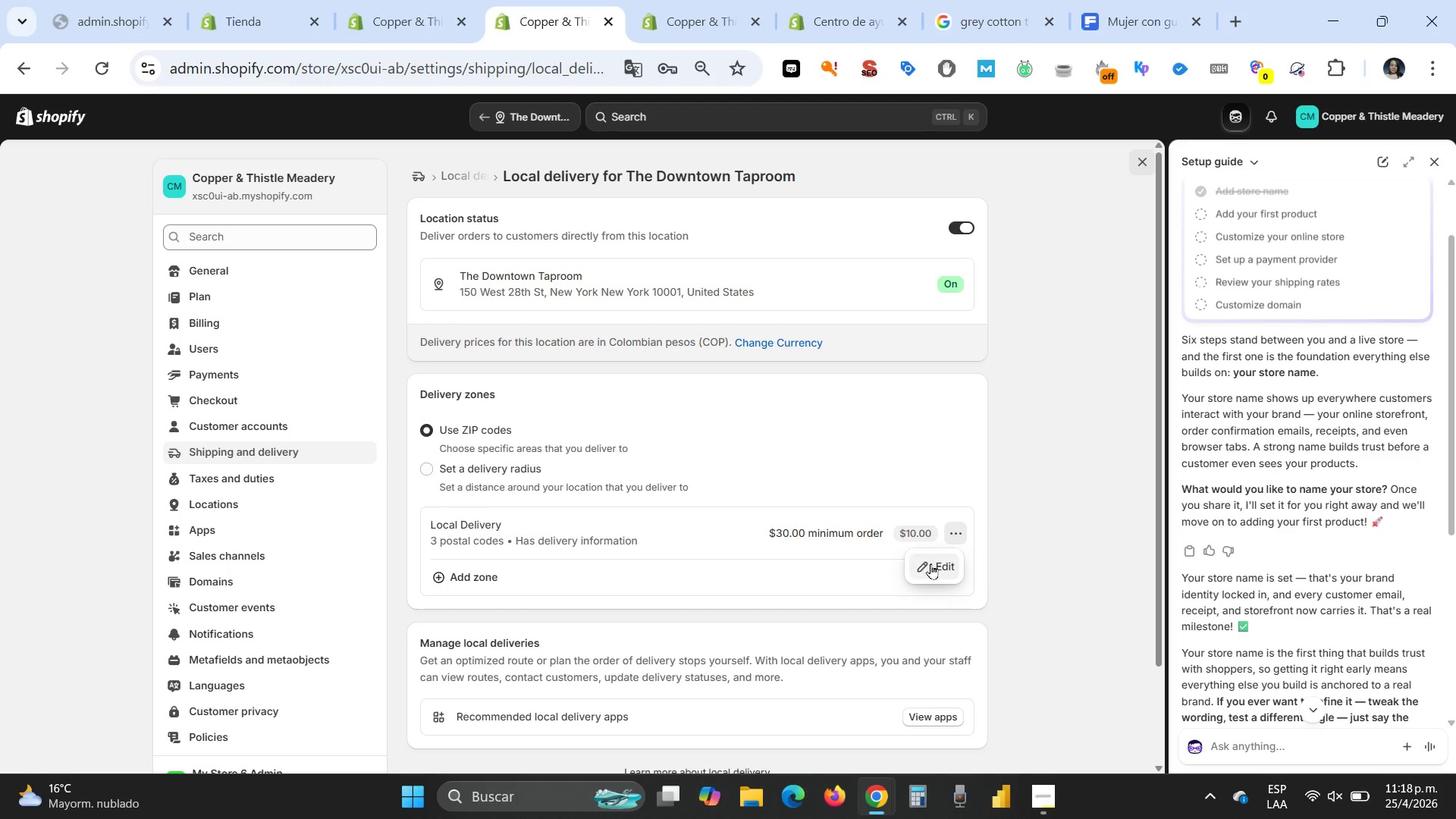 
left_click([942, 569])
 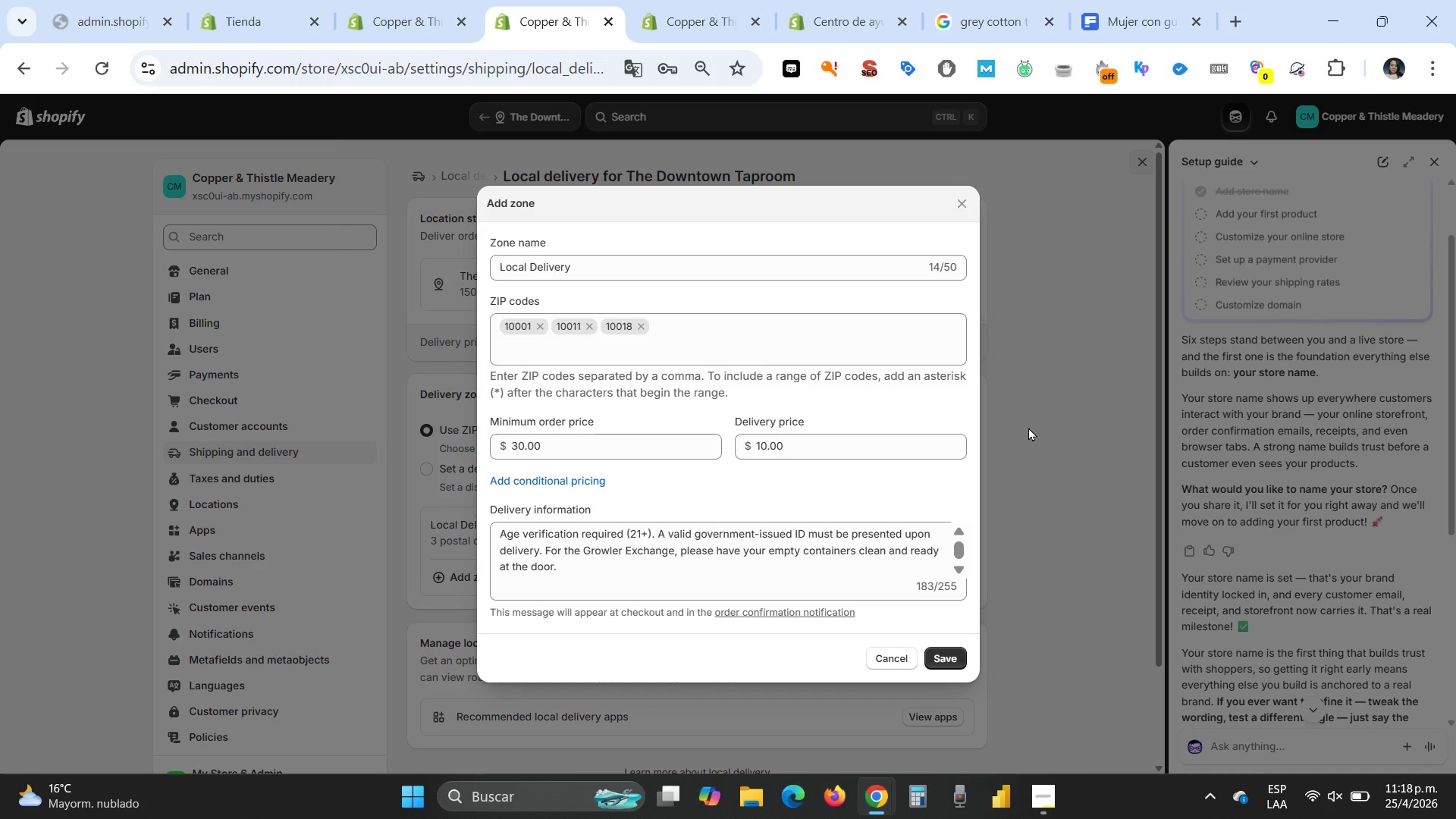 
wait(6.95)
 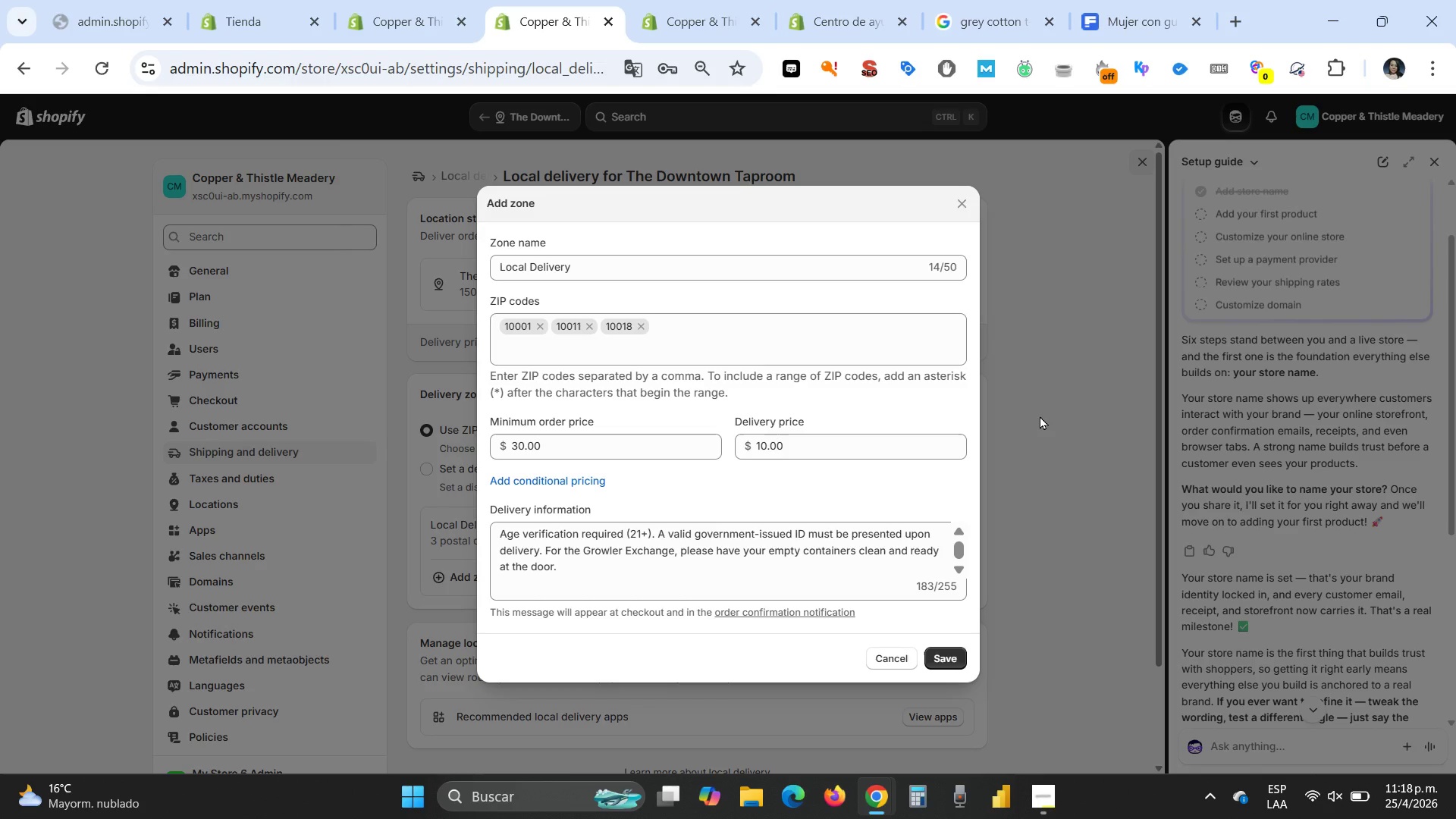 
left_click([1214, 805])
 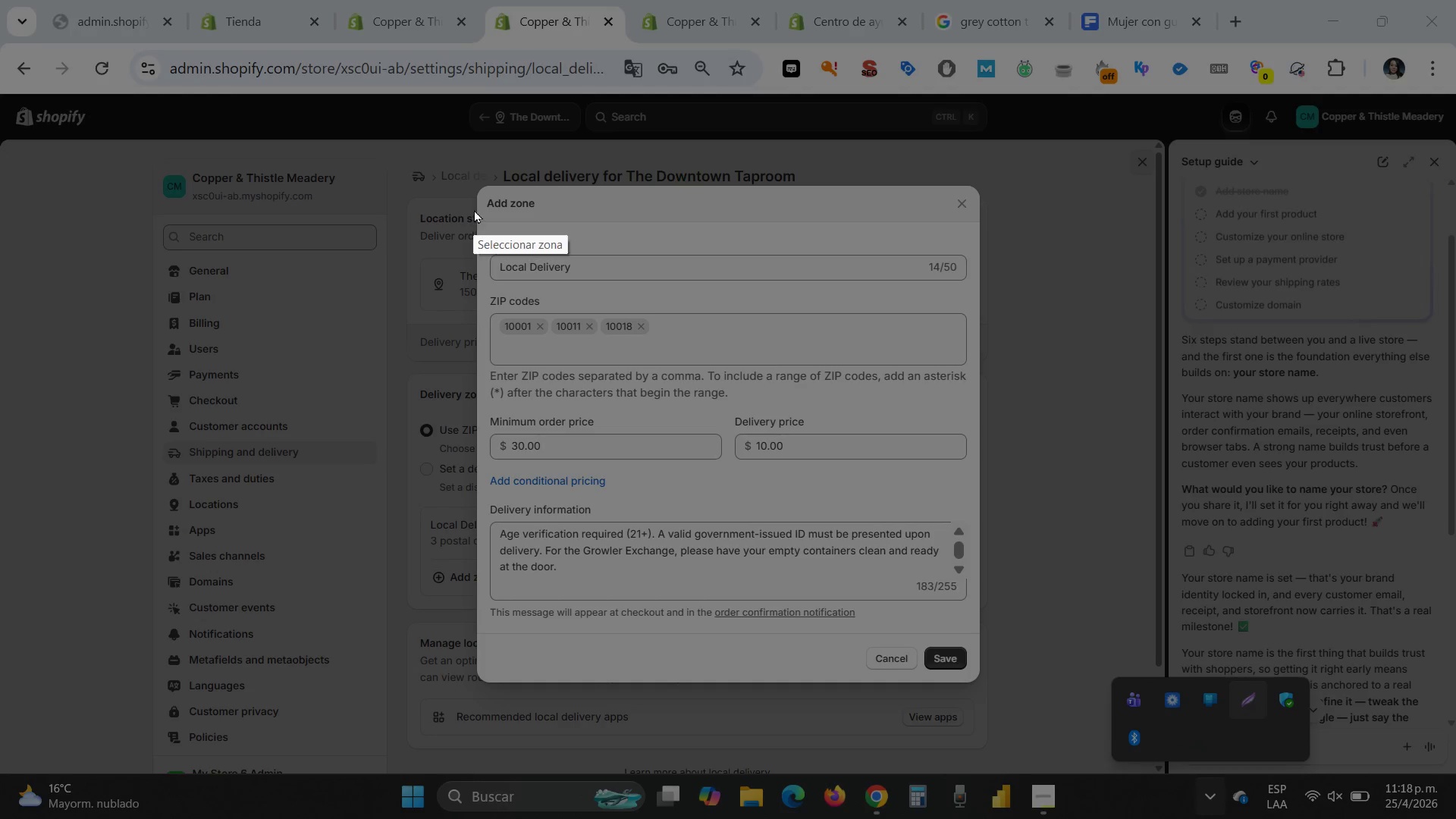 
left_click_drag(start_coordinate=[472, 192], to_coordinate=[985, 622])
 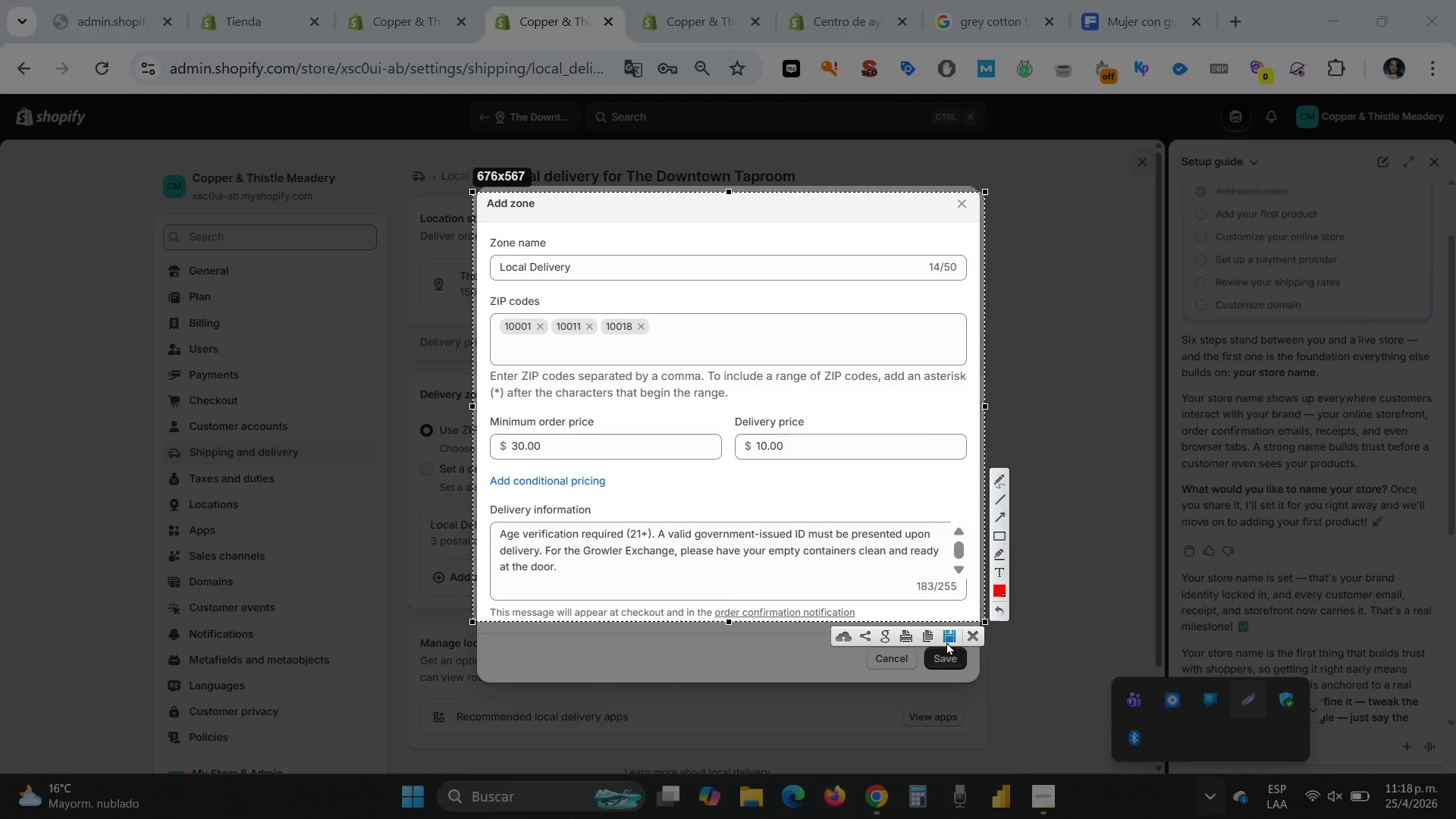 
left_click([948, 637])
 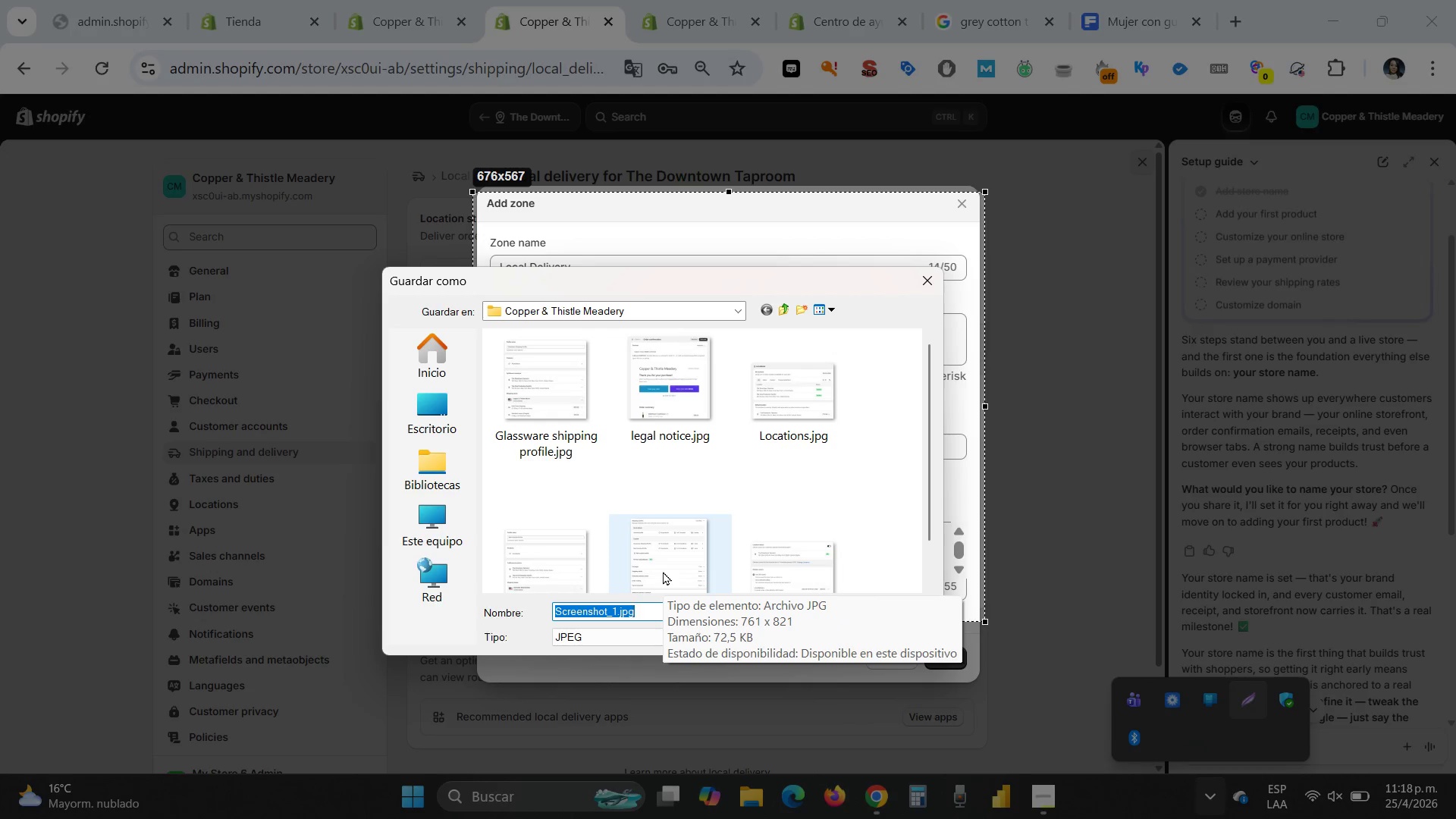 
type(Local deloiv)
key(Backspace)
key(Backspace)
key(Backspace)
type(ivery)
 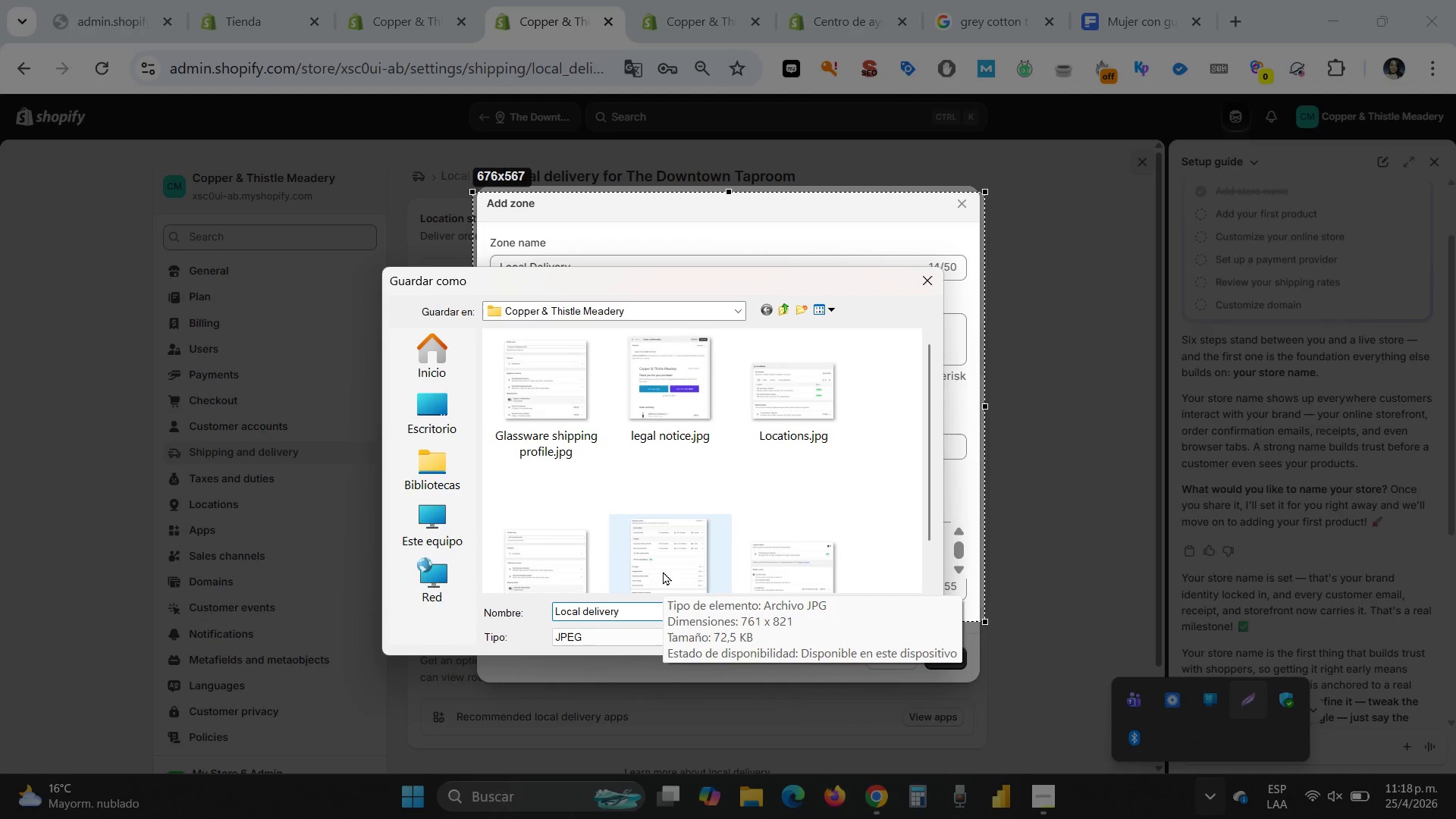 
key(Enter)
 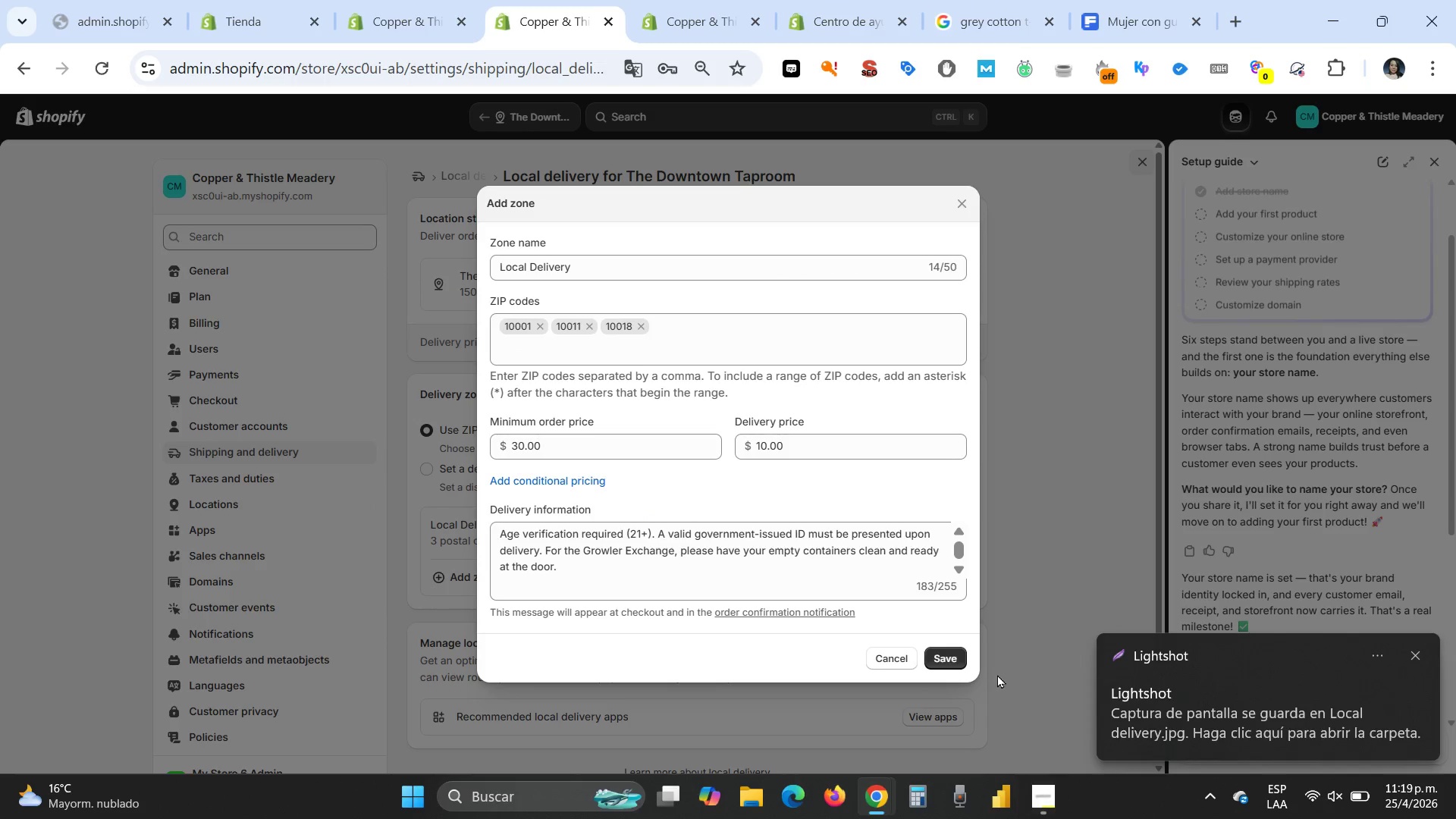 
key(Escape)
 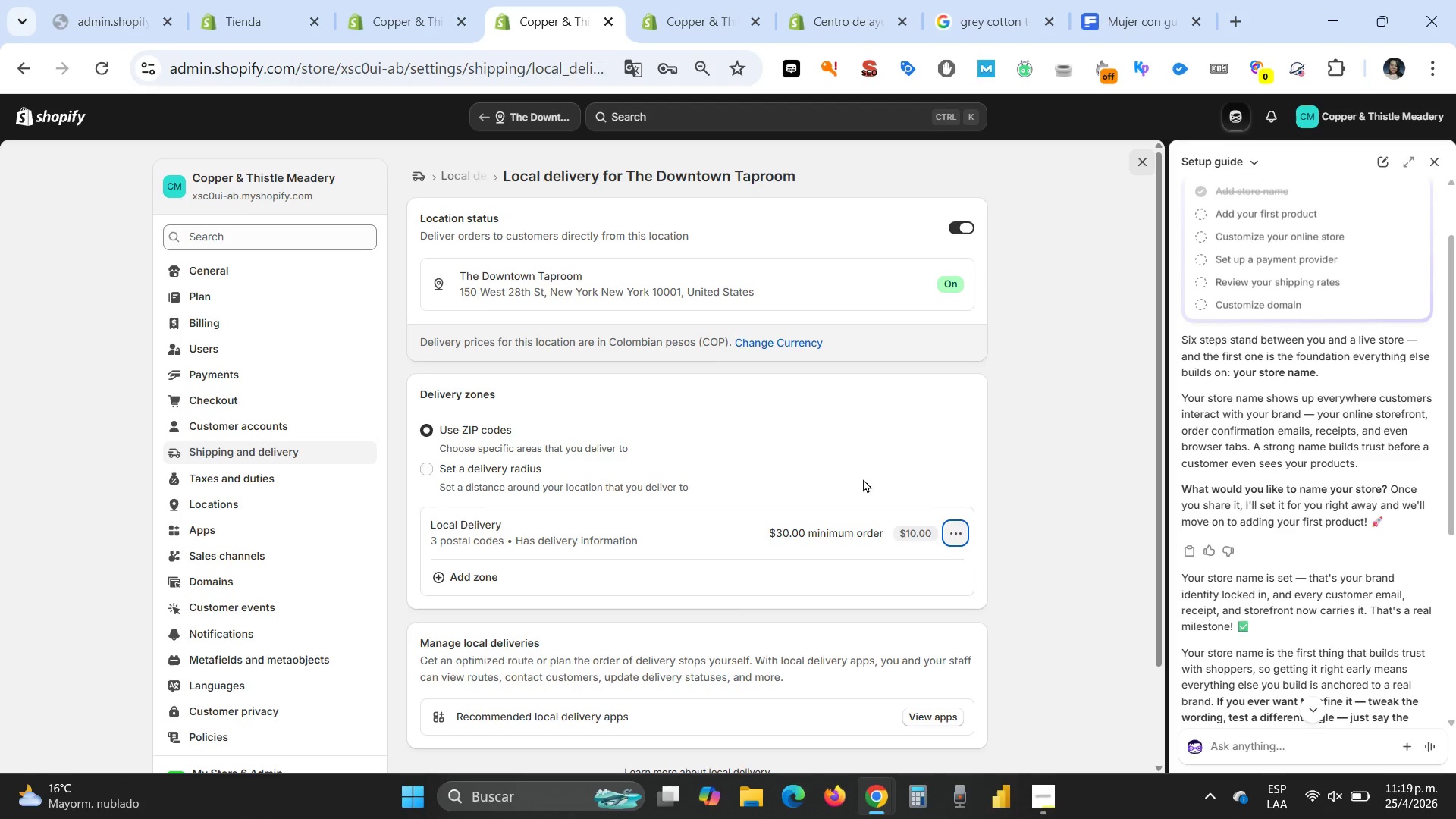 
wait(28.91)
 